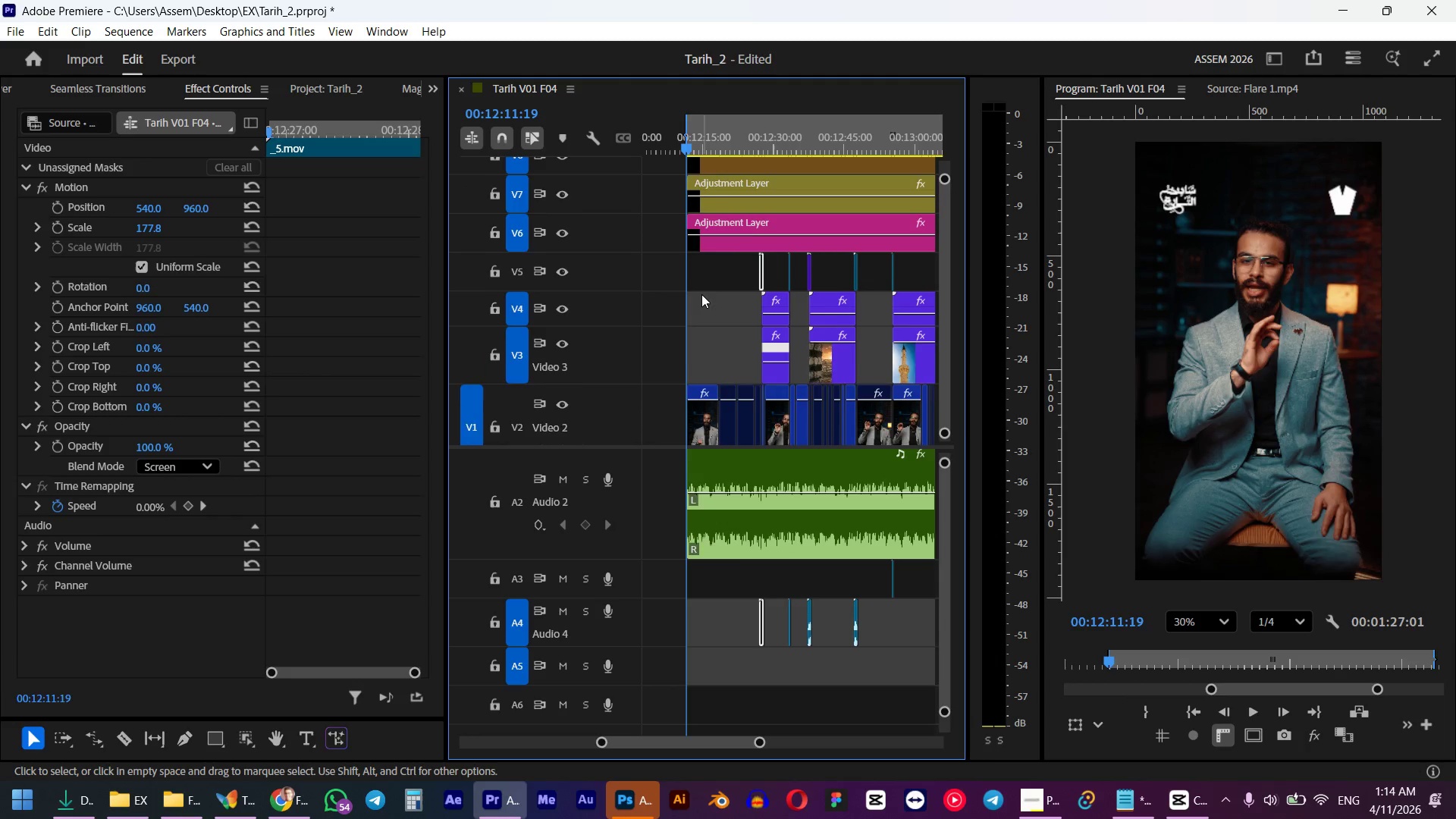 
left_click([710, 381])
 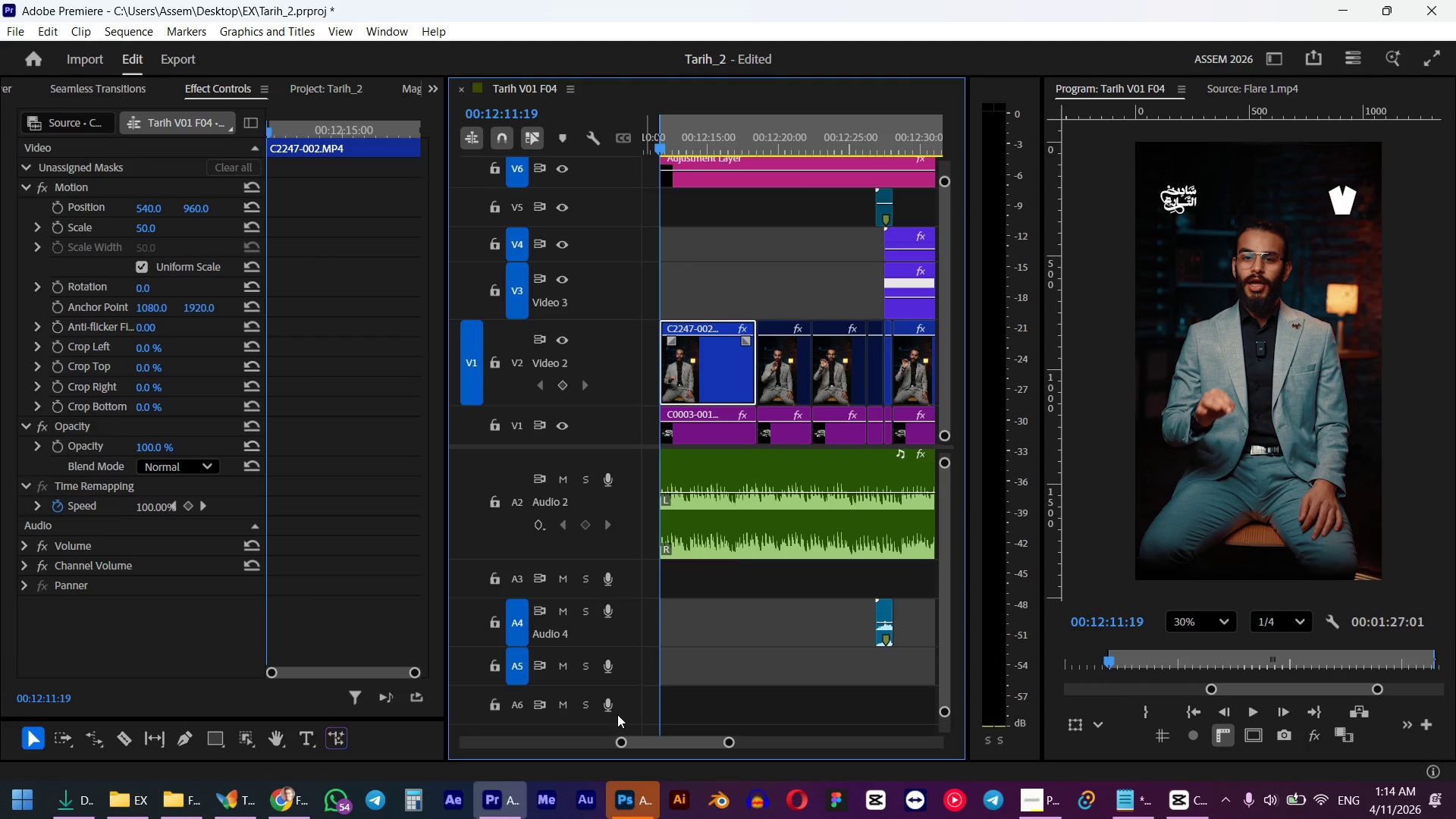 
scroll: coordinate [700, 351], scroll_direction: up, amount: 3.0
 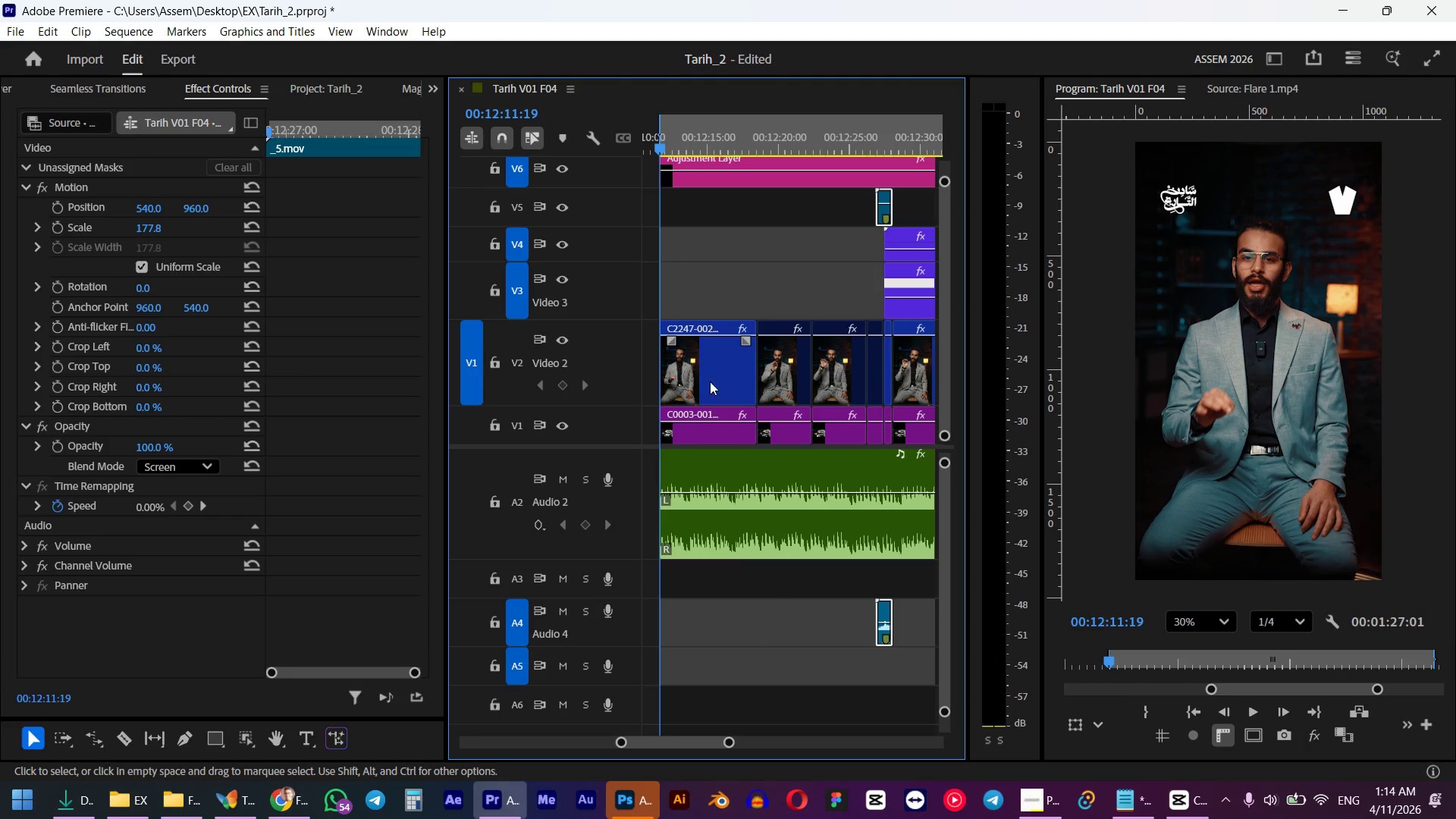 
left_click([635, 805])
 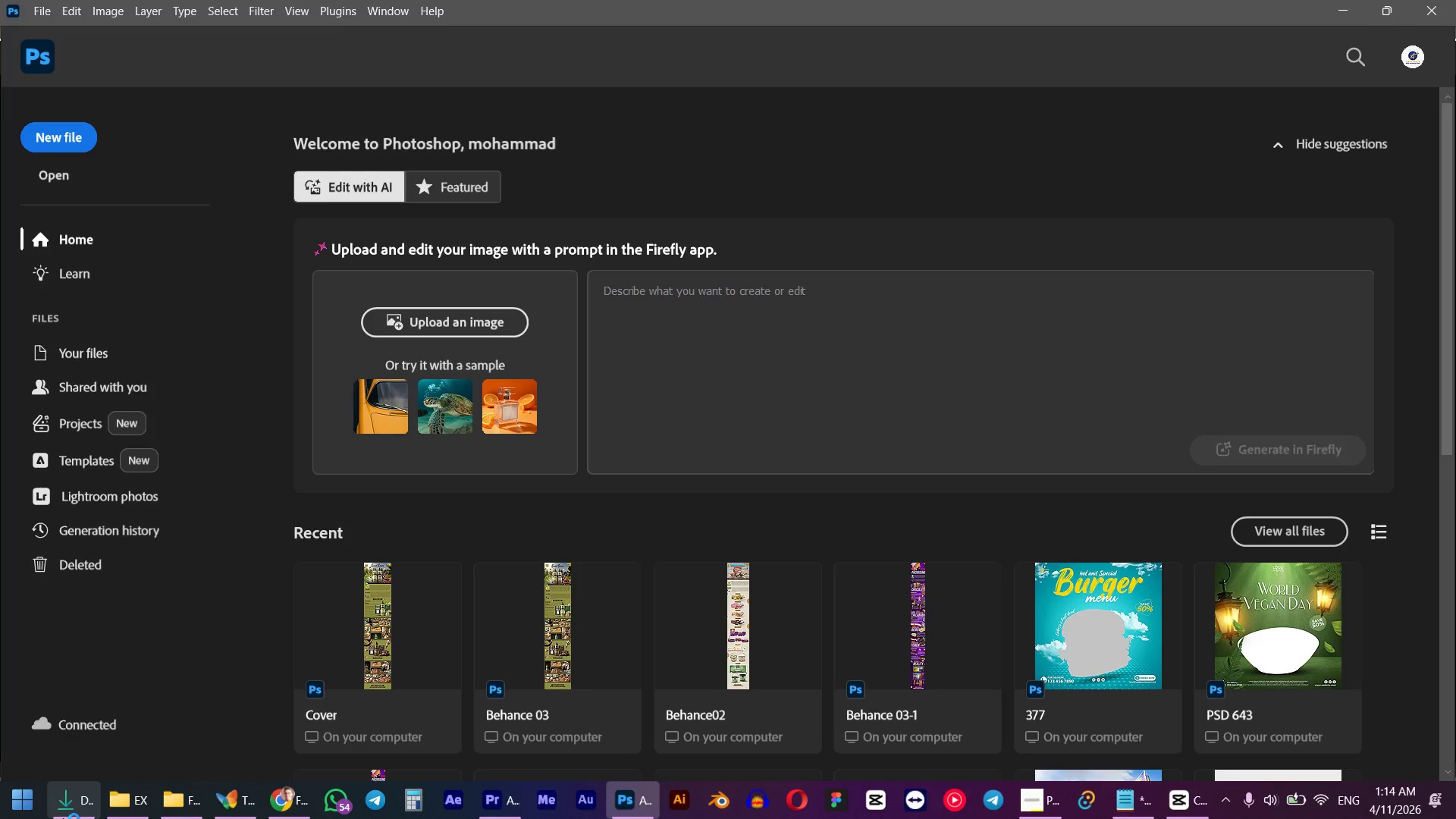 
left_click([63, 818])
 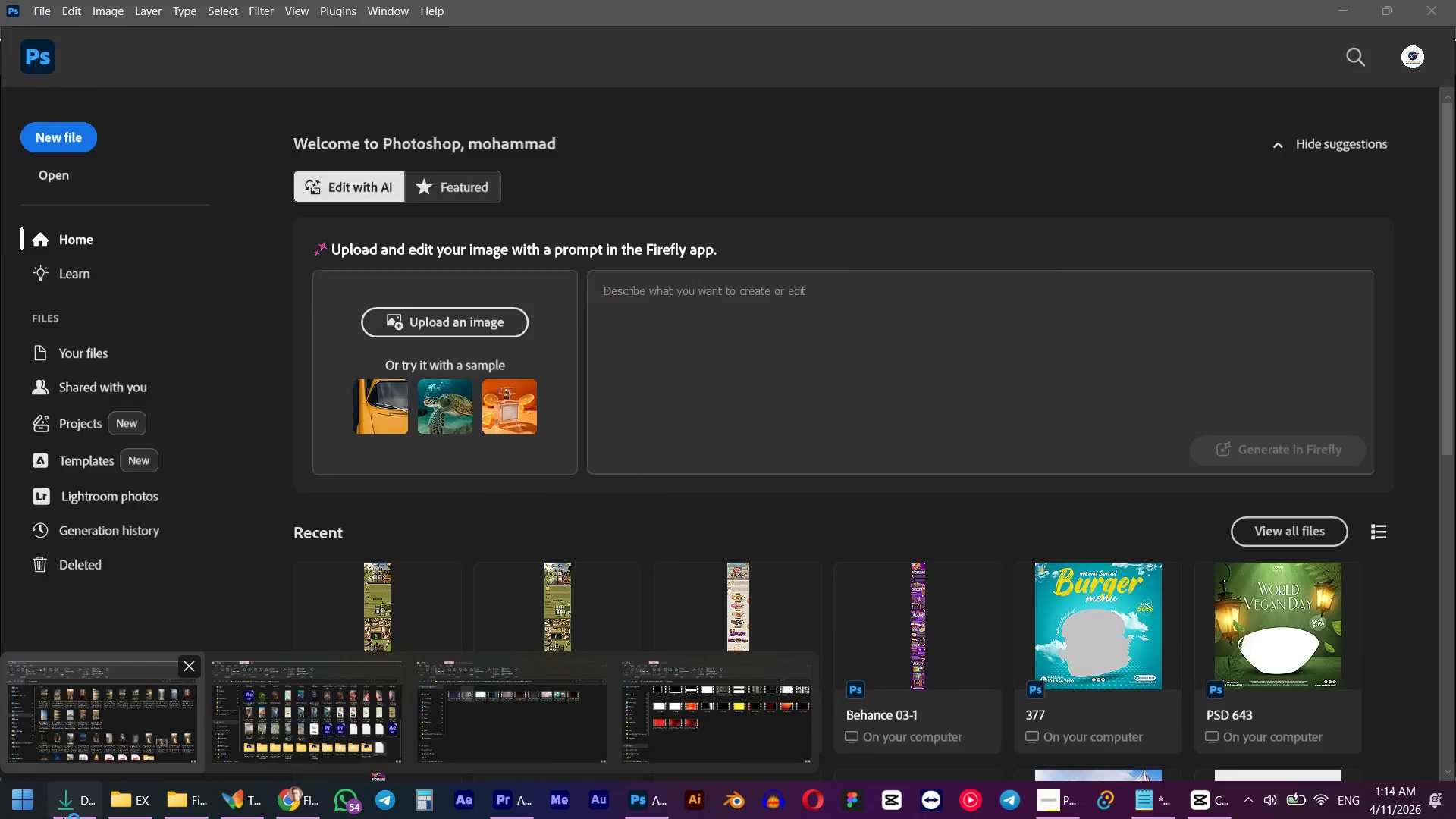 
mouse_move([61, 802])
 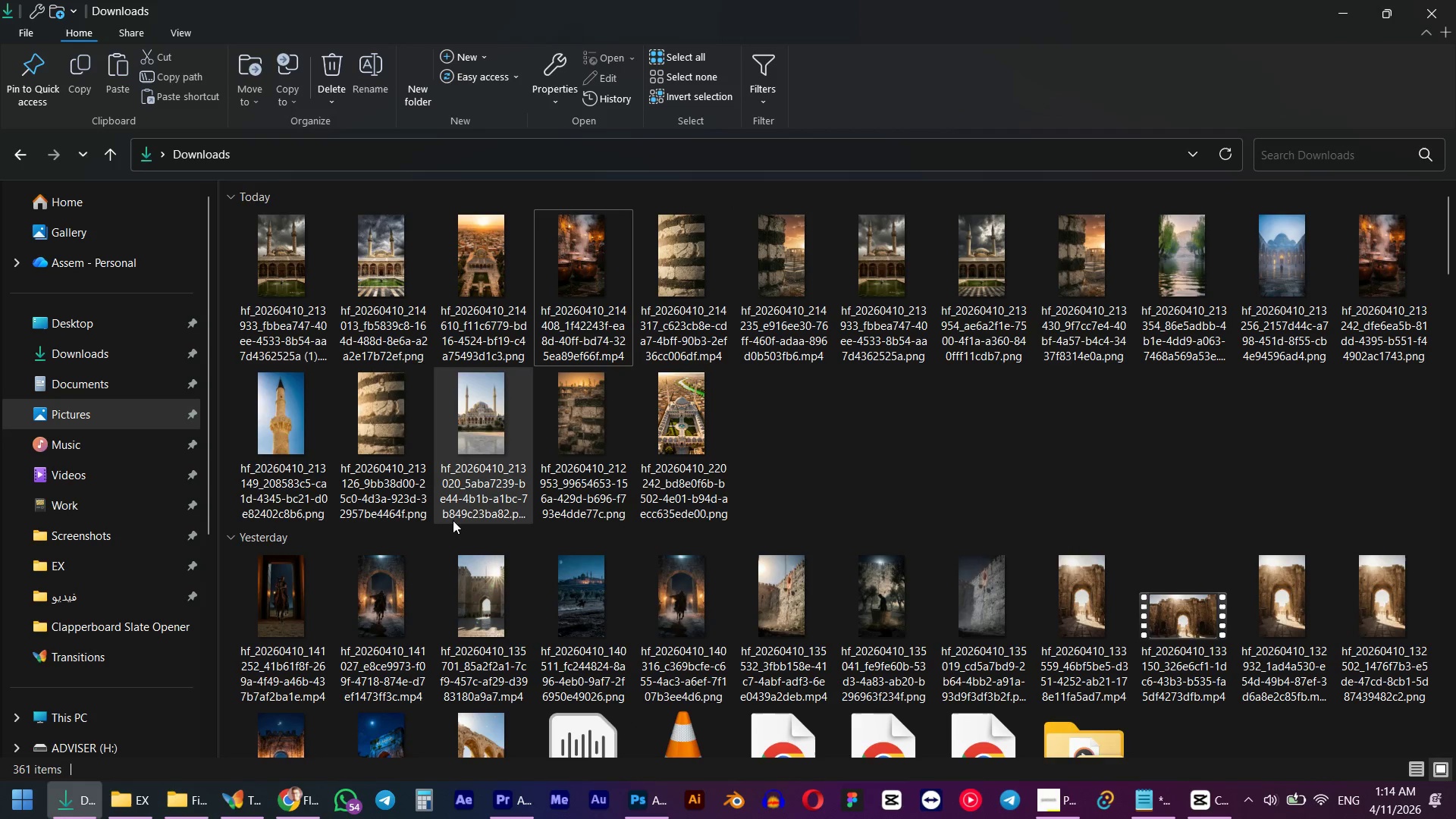 
left_click([489, 446])
 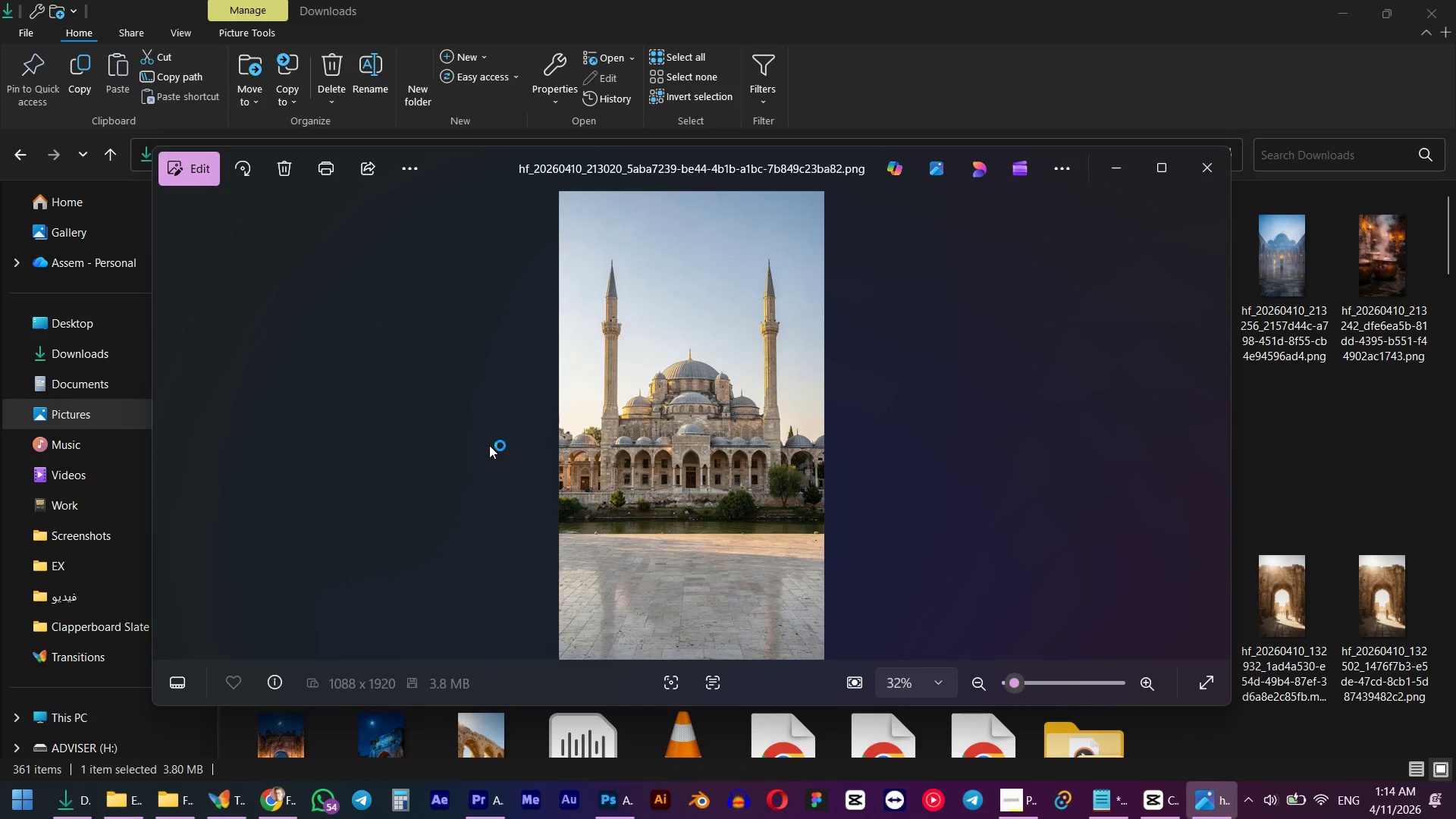 
scroll: coordinate [645, 454], scroll_direction: up, amount: 17.0
 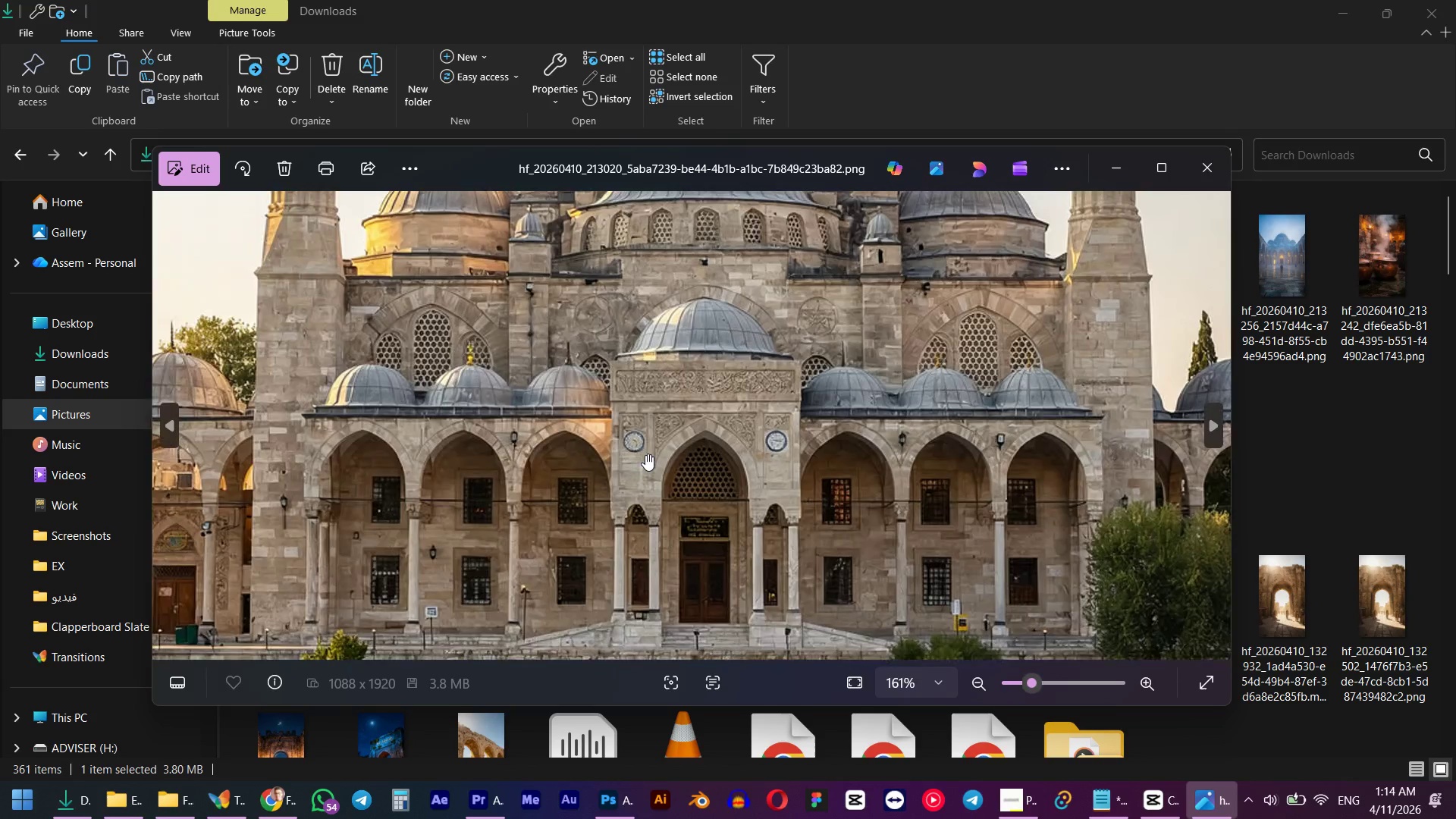 
scroll: coordinate [645, 453], scroll_direction: down, amount: 17.0
 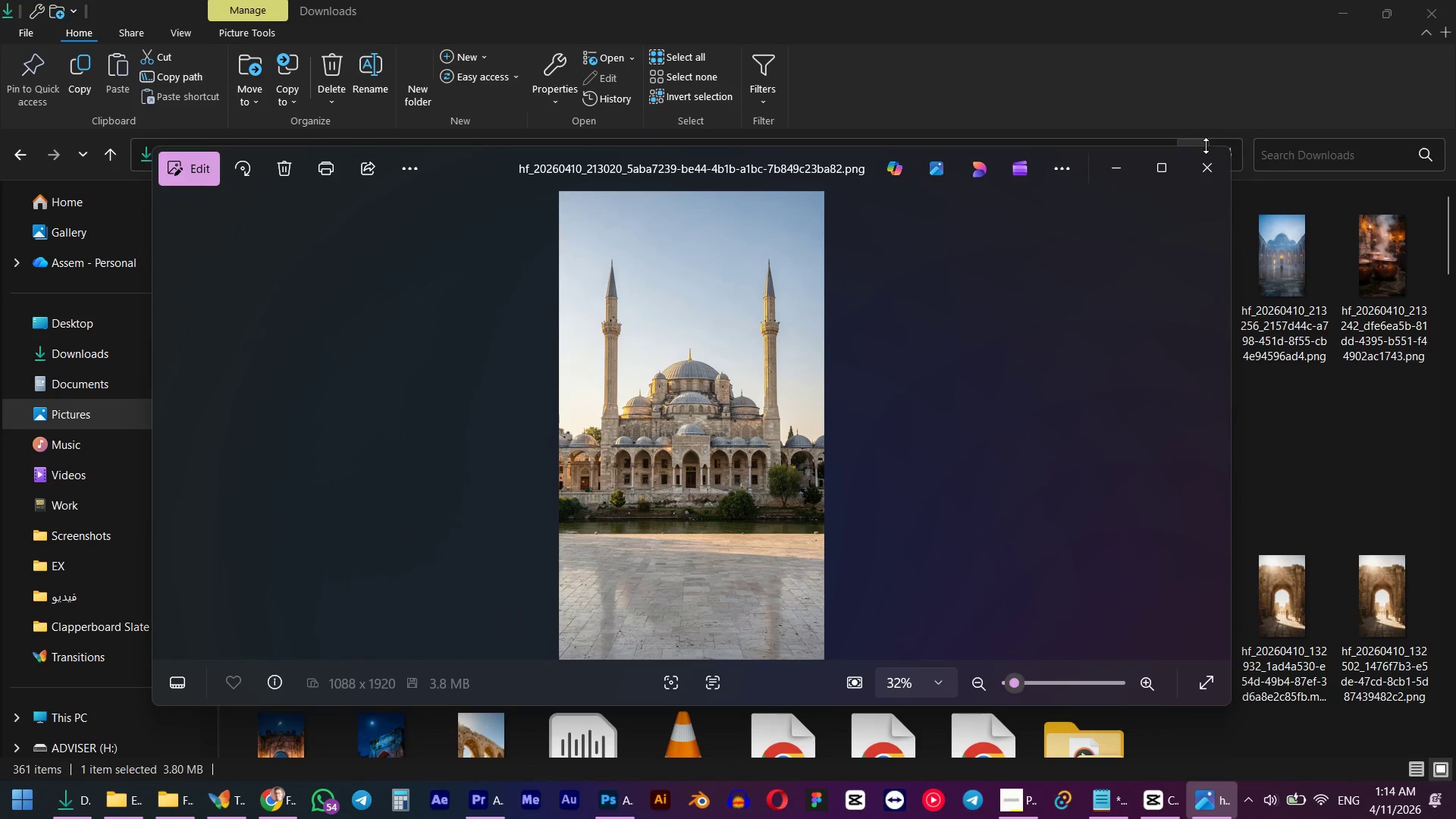 
left_click([1211, 157])
 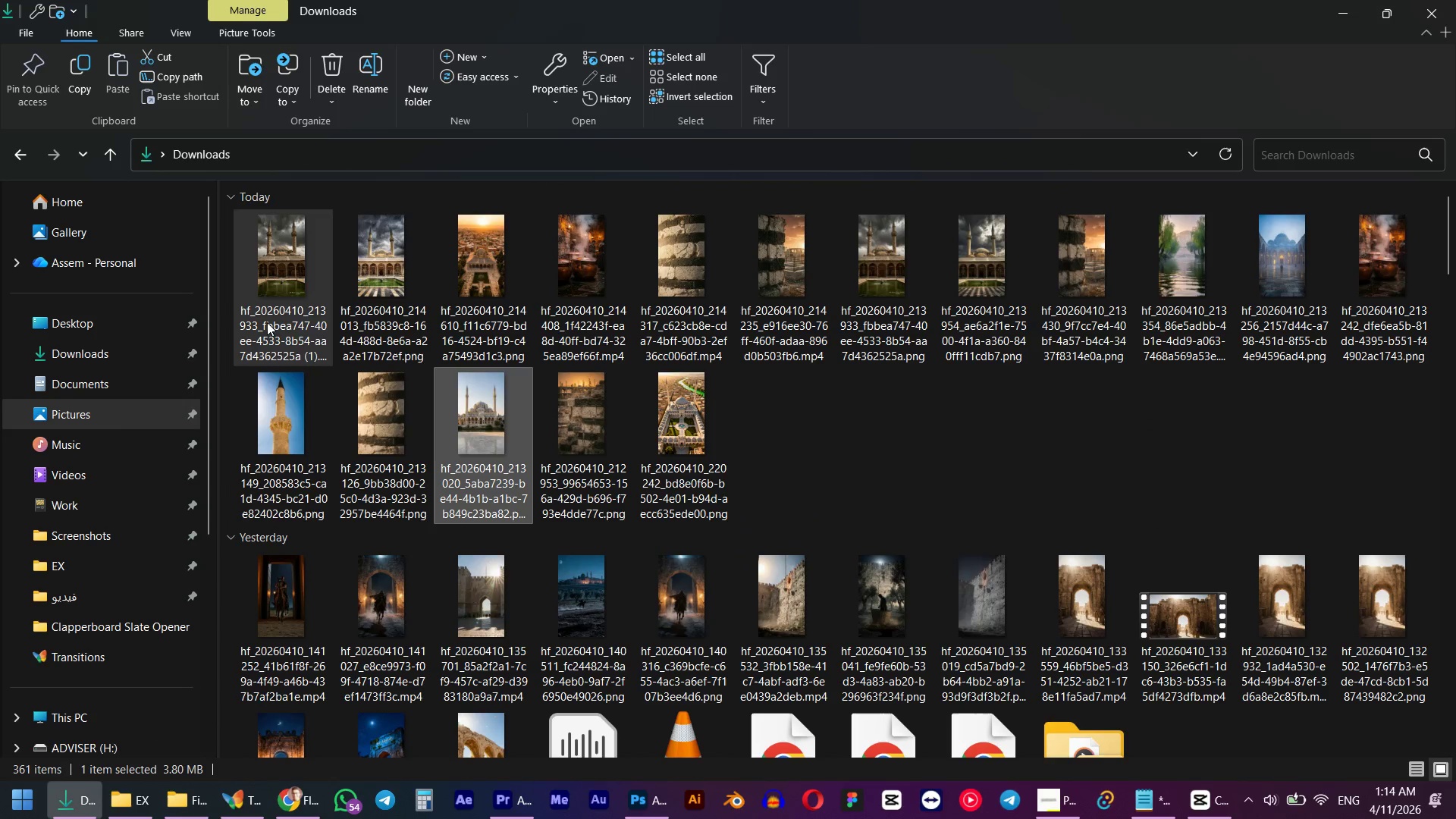 
double_click([377, 272])
 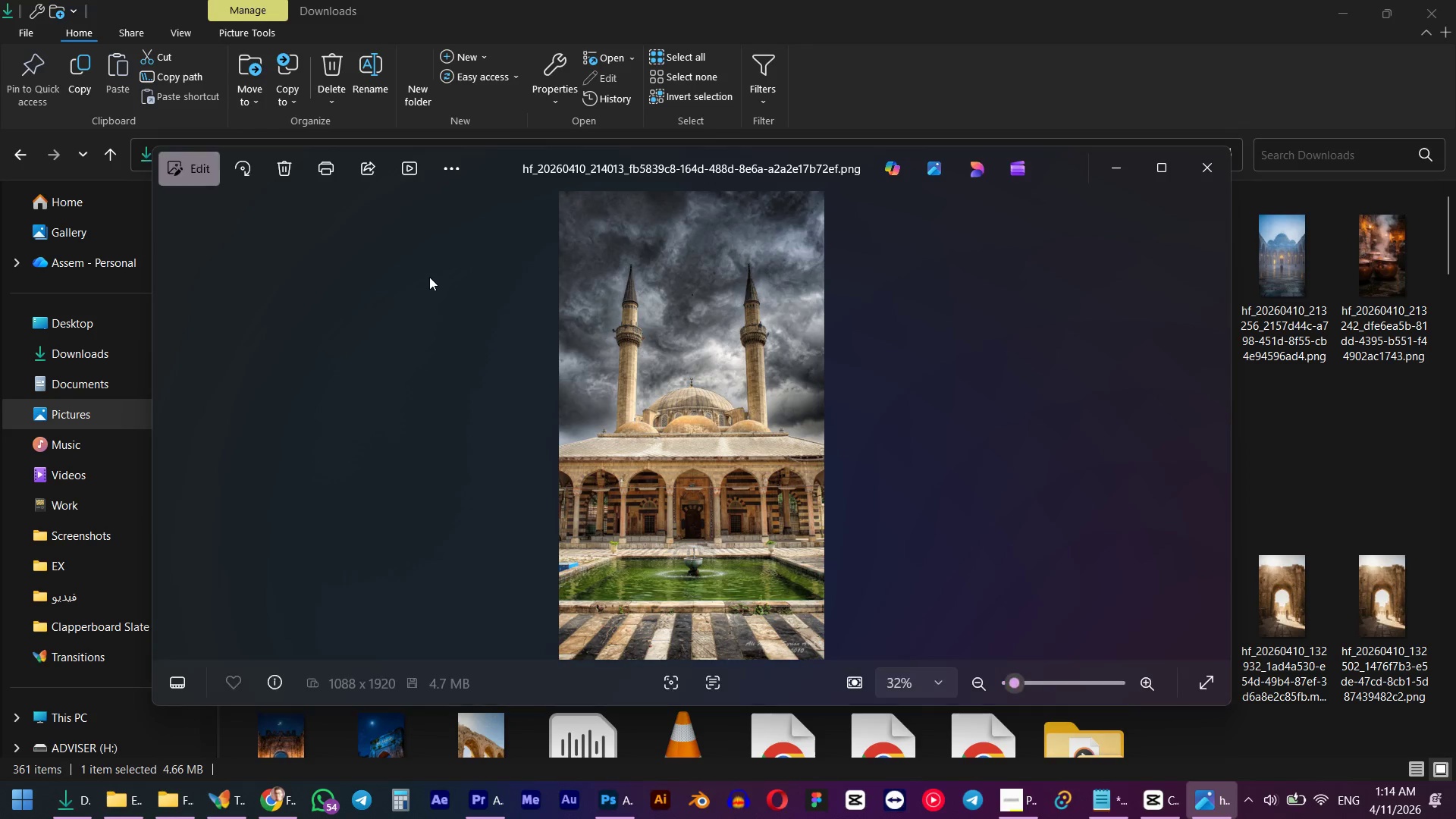 
scroll: coordinate [708, 379], scroll_direction: up, amount: 10.0
 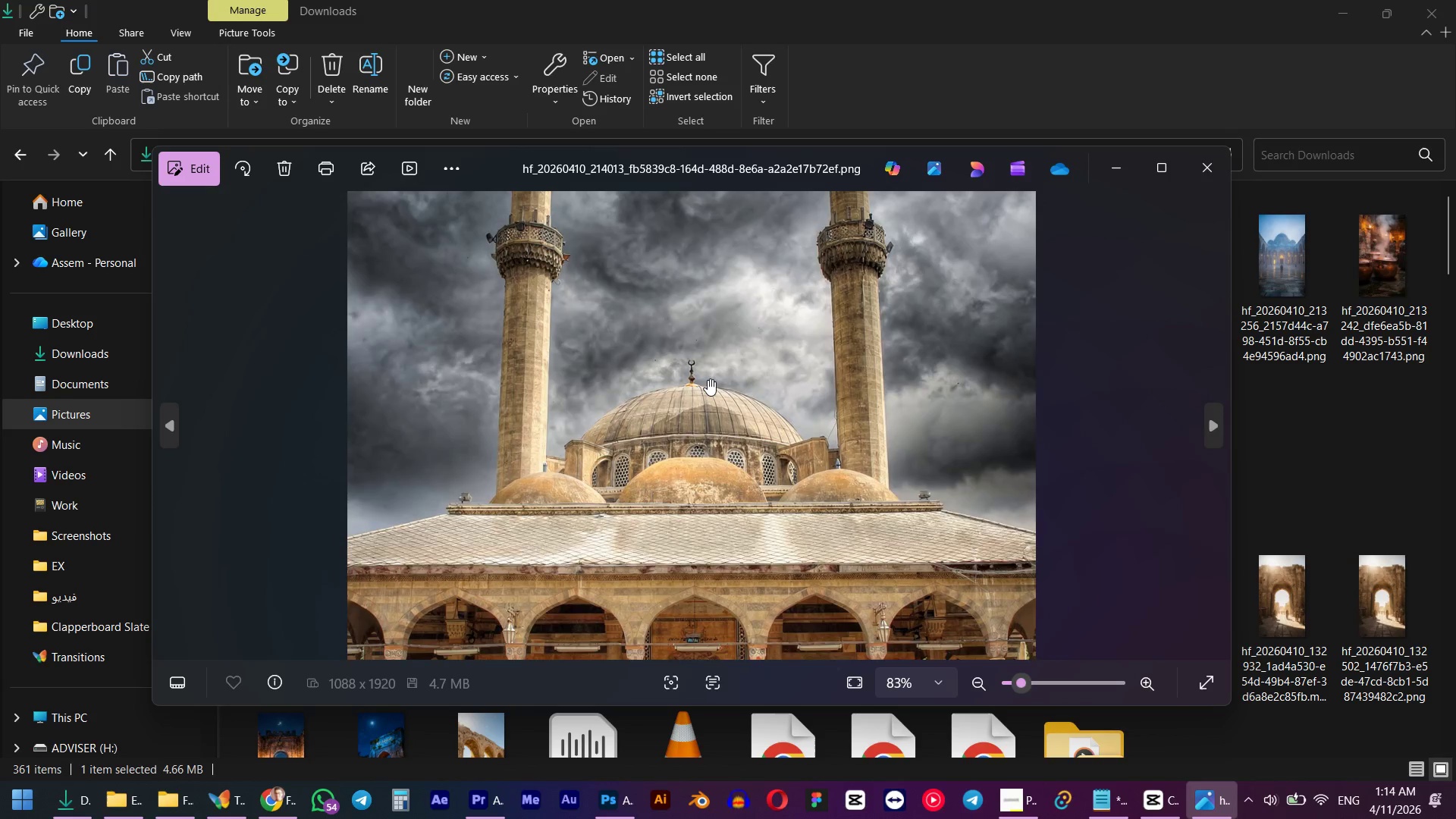 
scroll: coordinate [708, 379], scroll_direction: down, amount: 13.0
 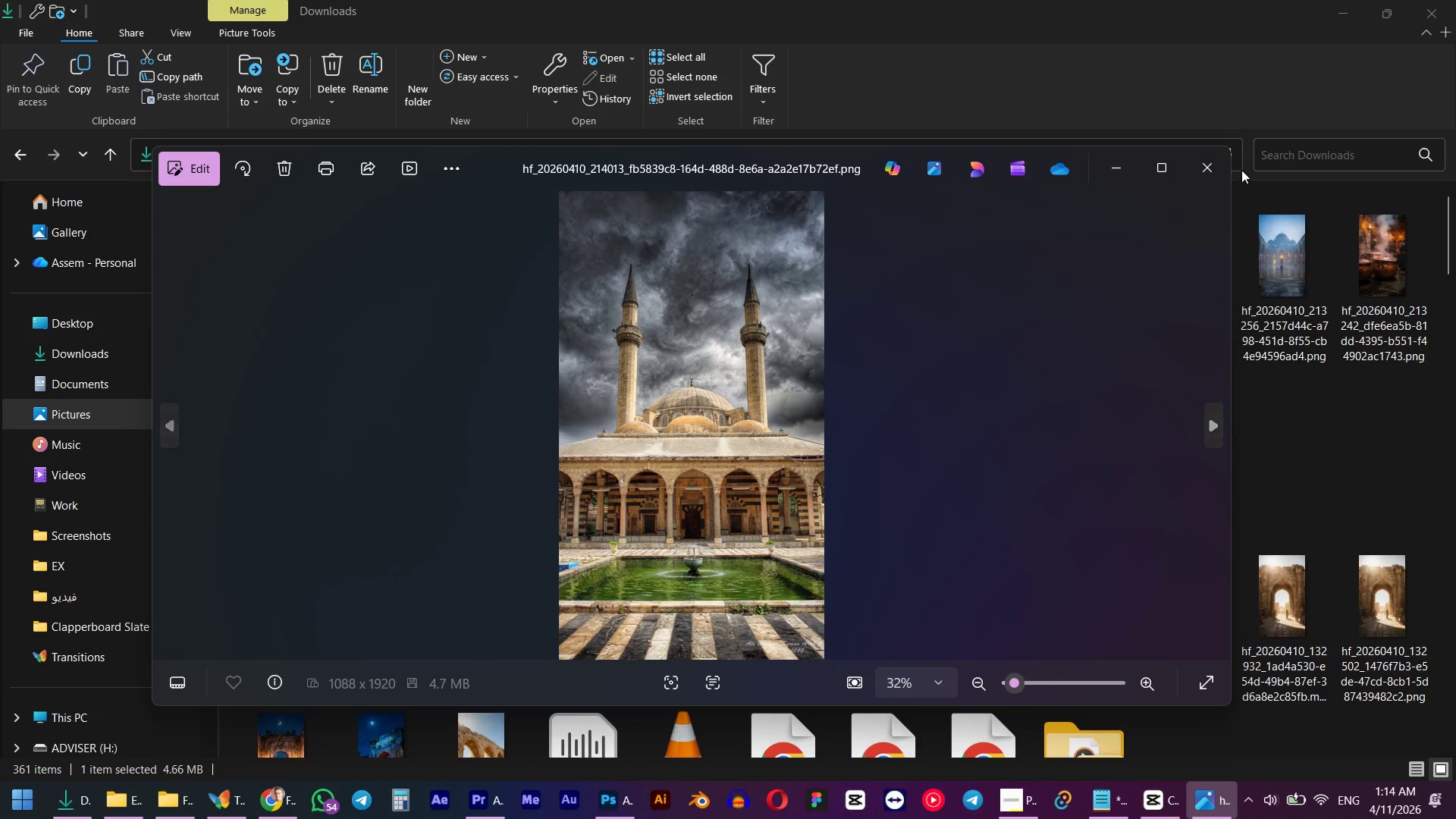 
left_click([1219, 164])
 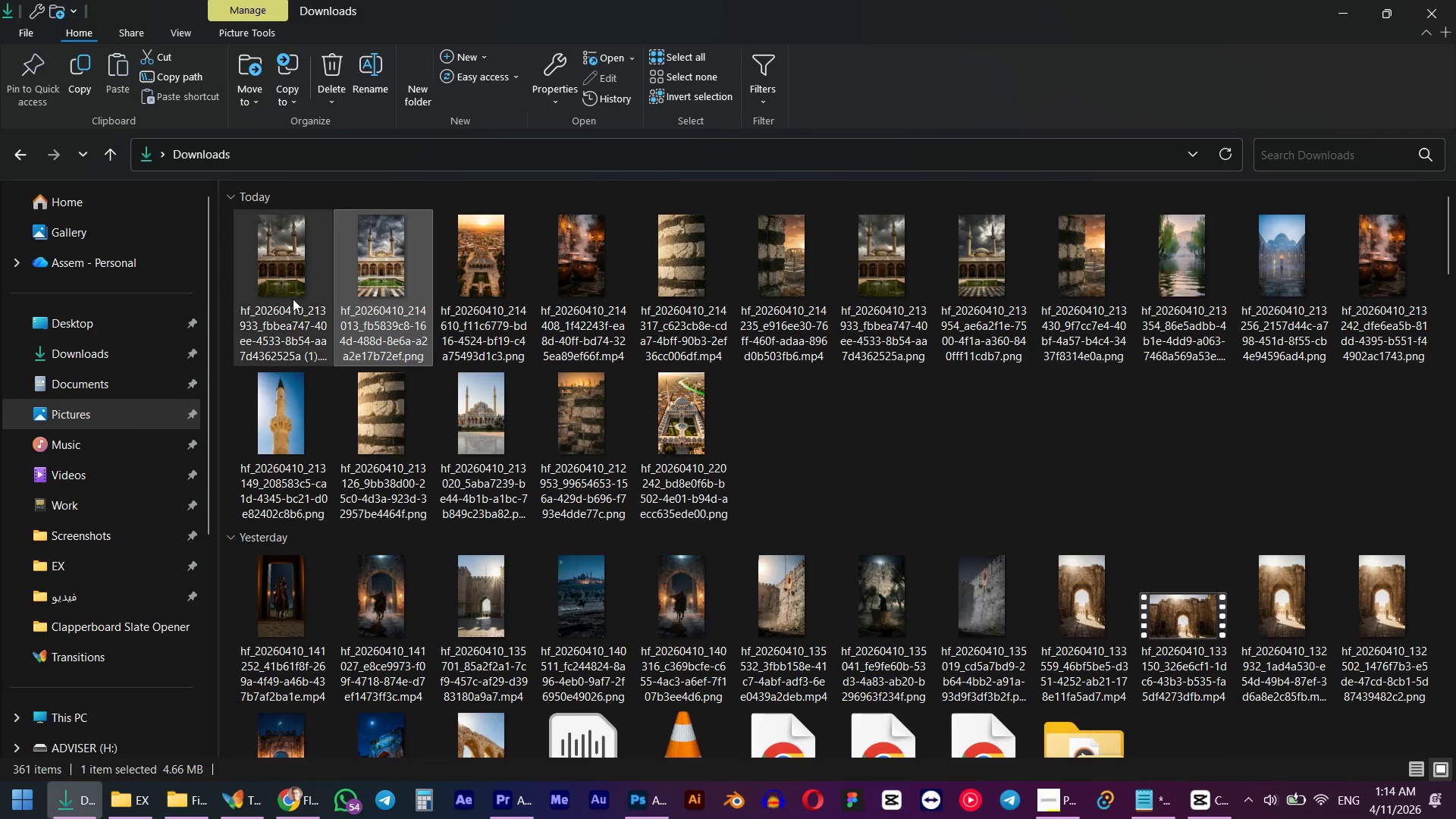 
double_click([279, 290])
 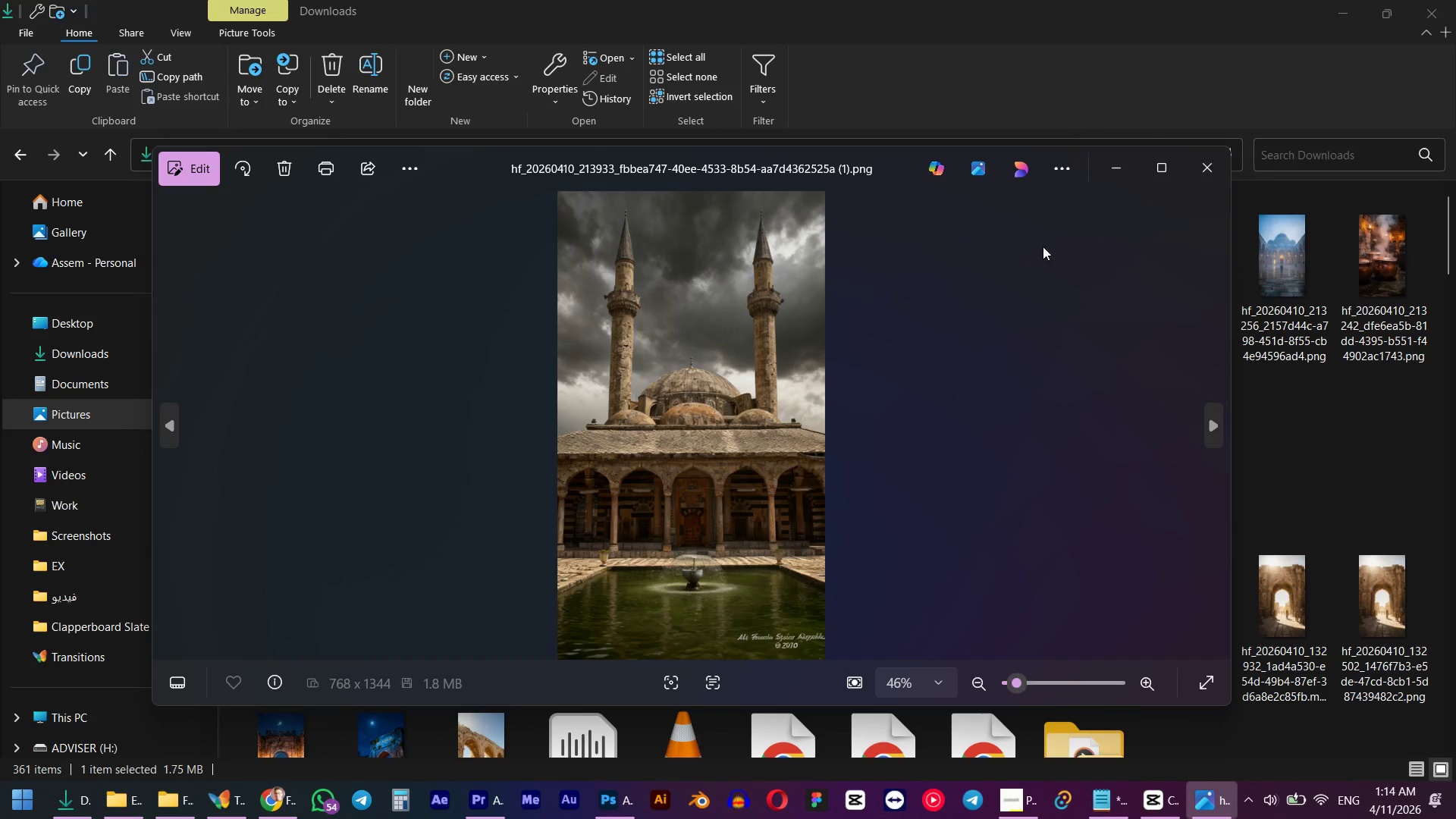 
left_click([1213, 162])
 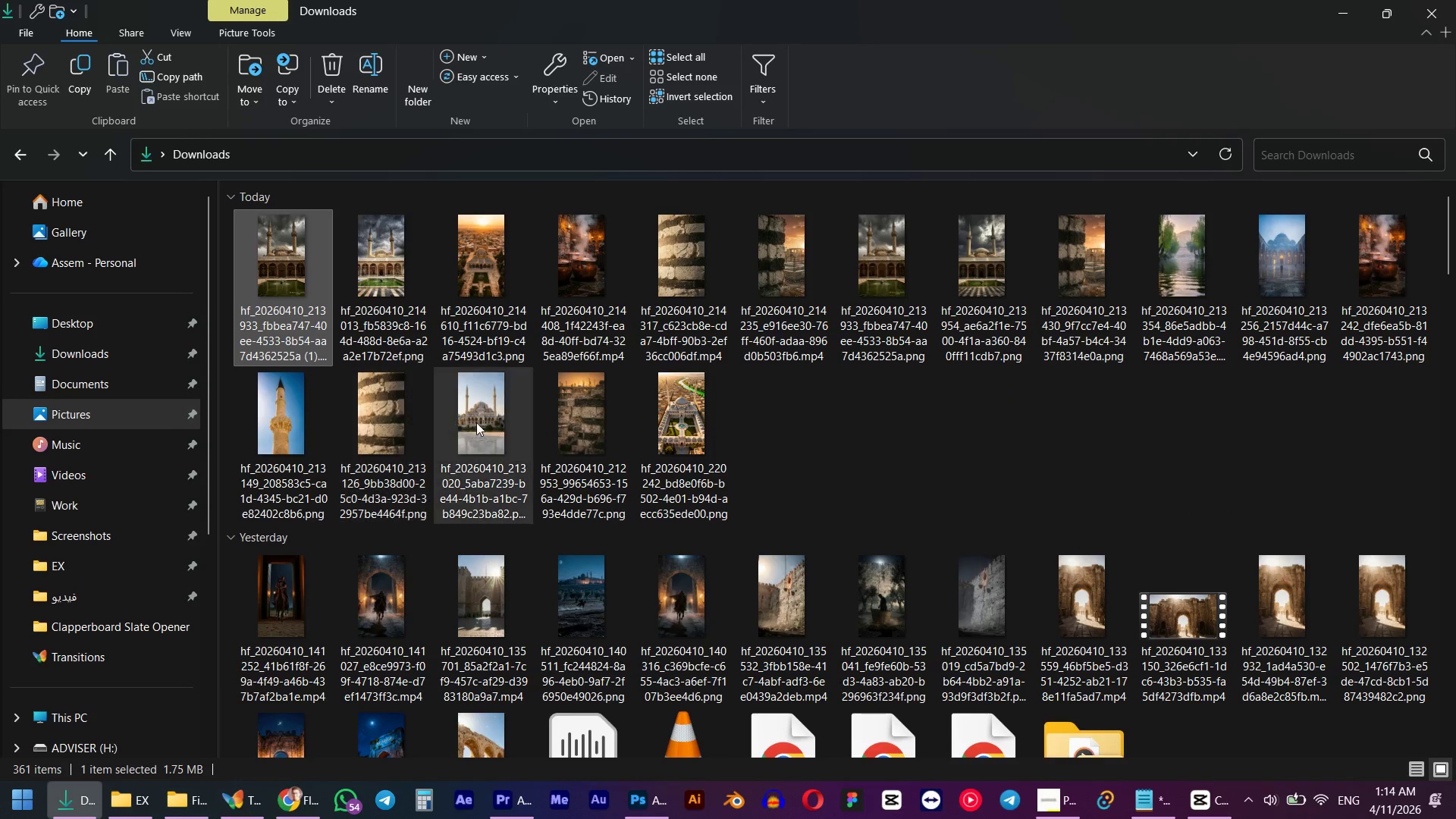 
left_click([481, 419])
 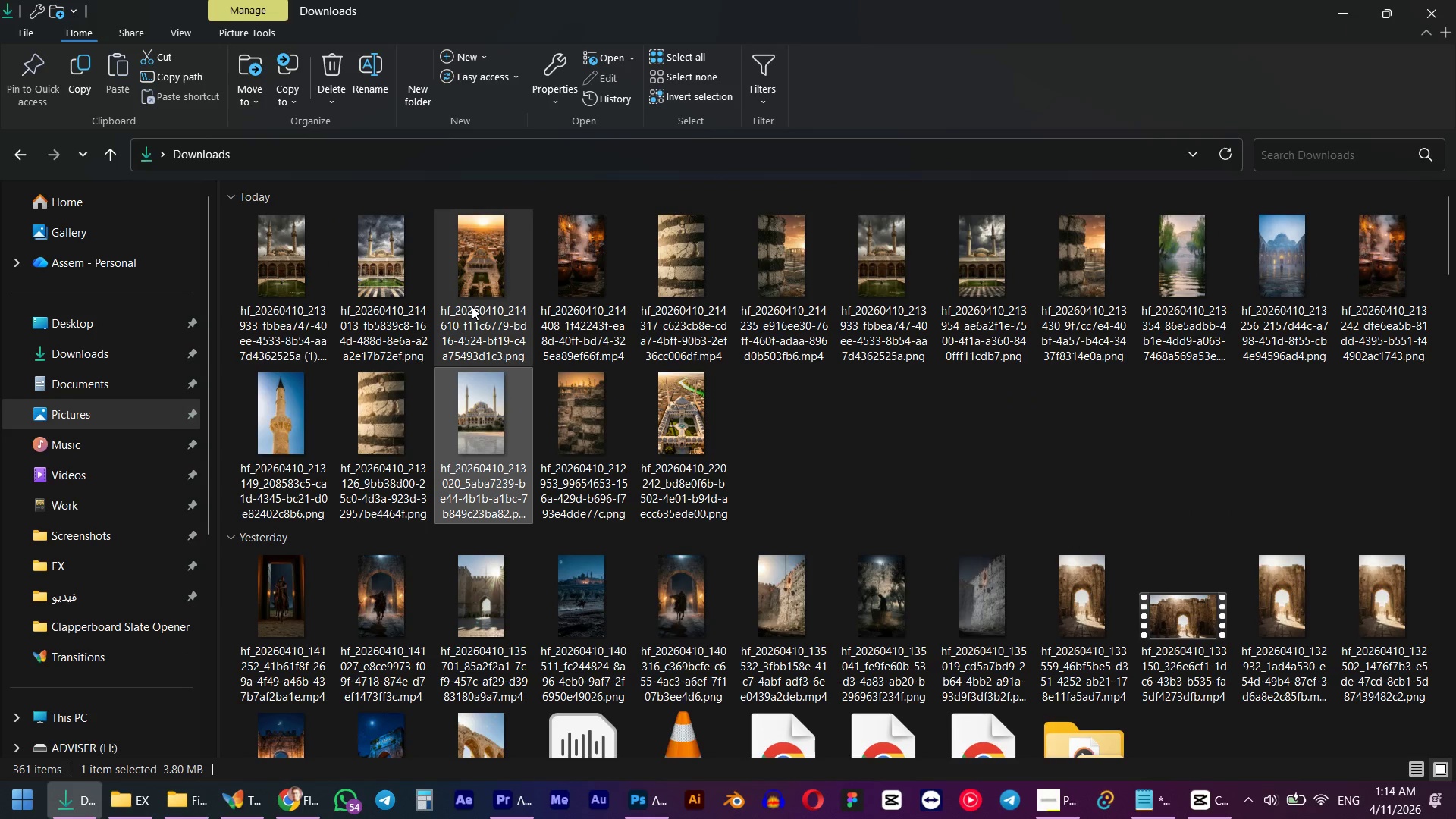 
left_click([415, 285])
 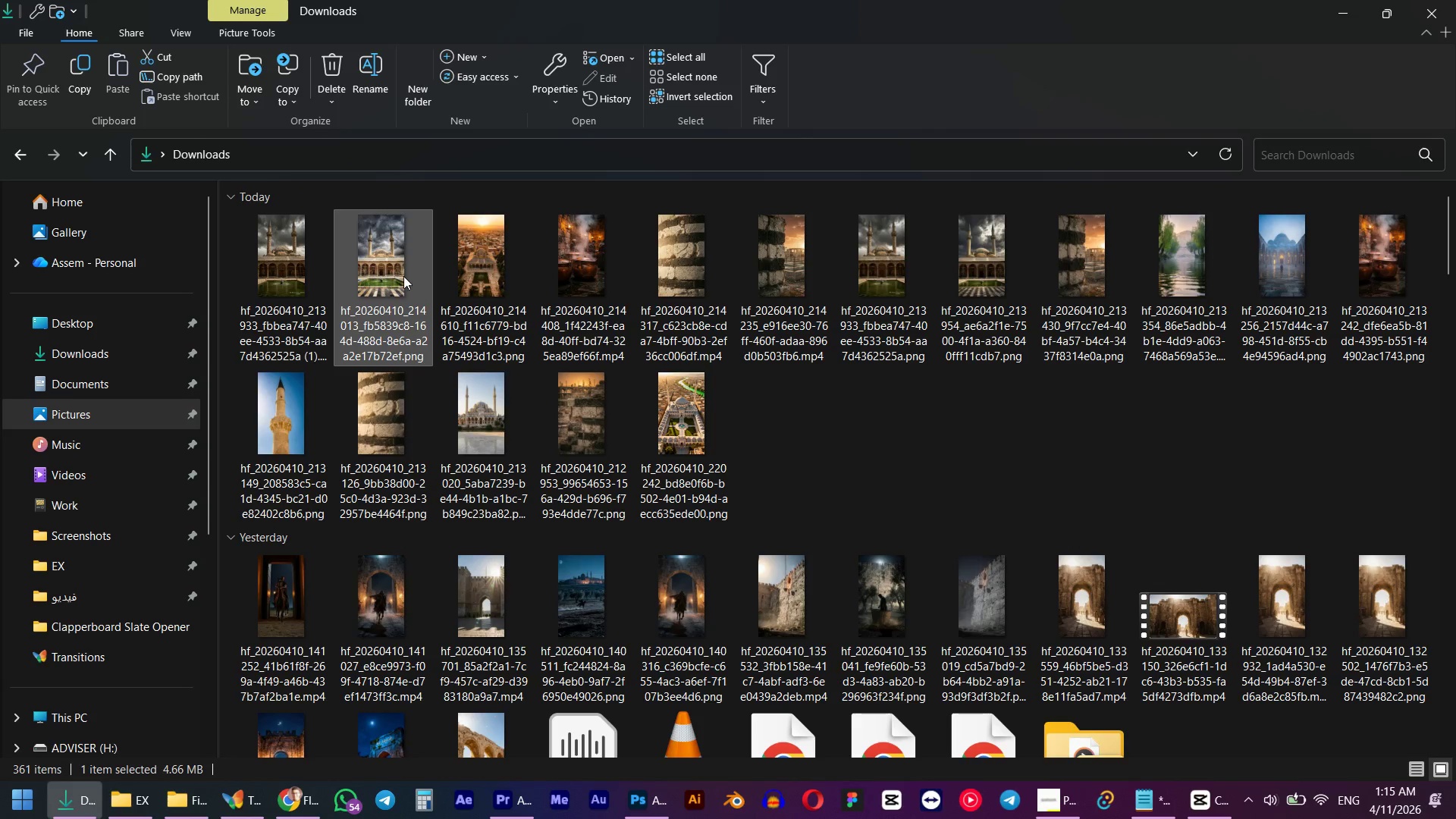 
double_click([400, 272])
 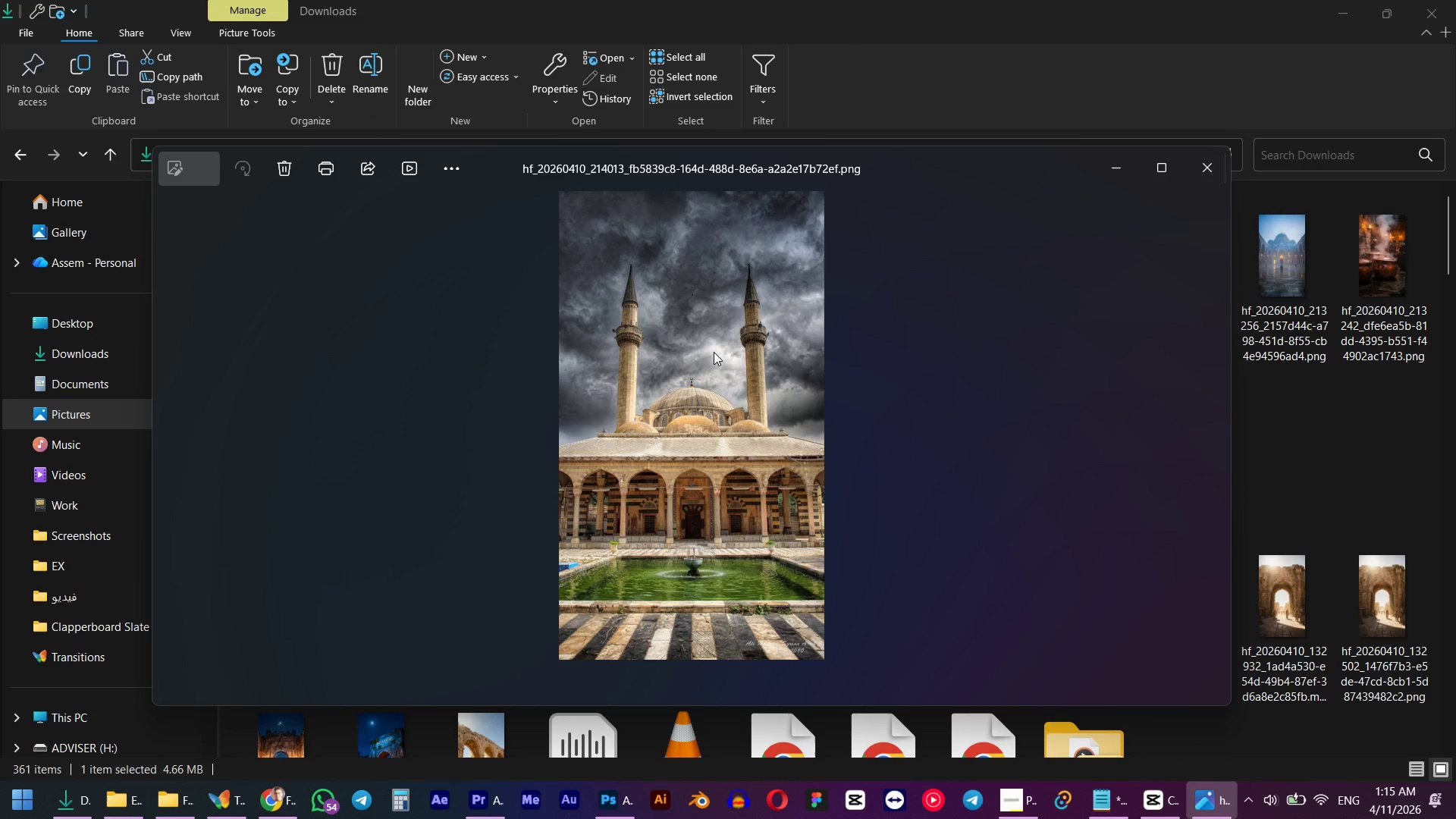 
left_click_drag(start_coordinate=[717, 524], to_coordinate=[735, 243])
 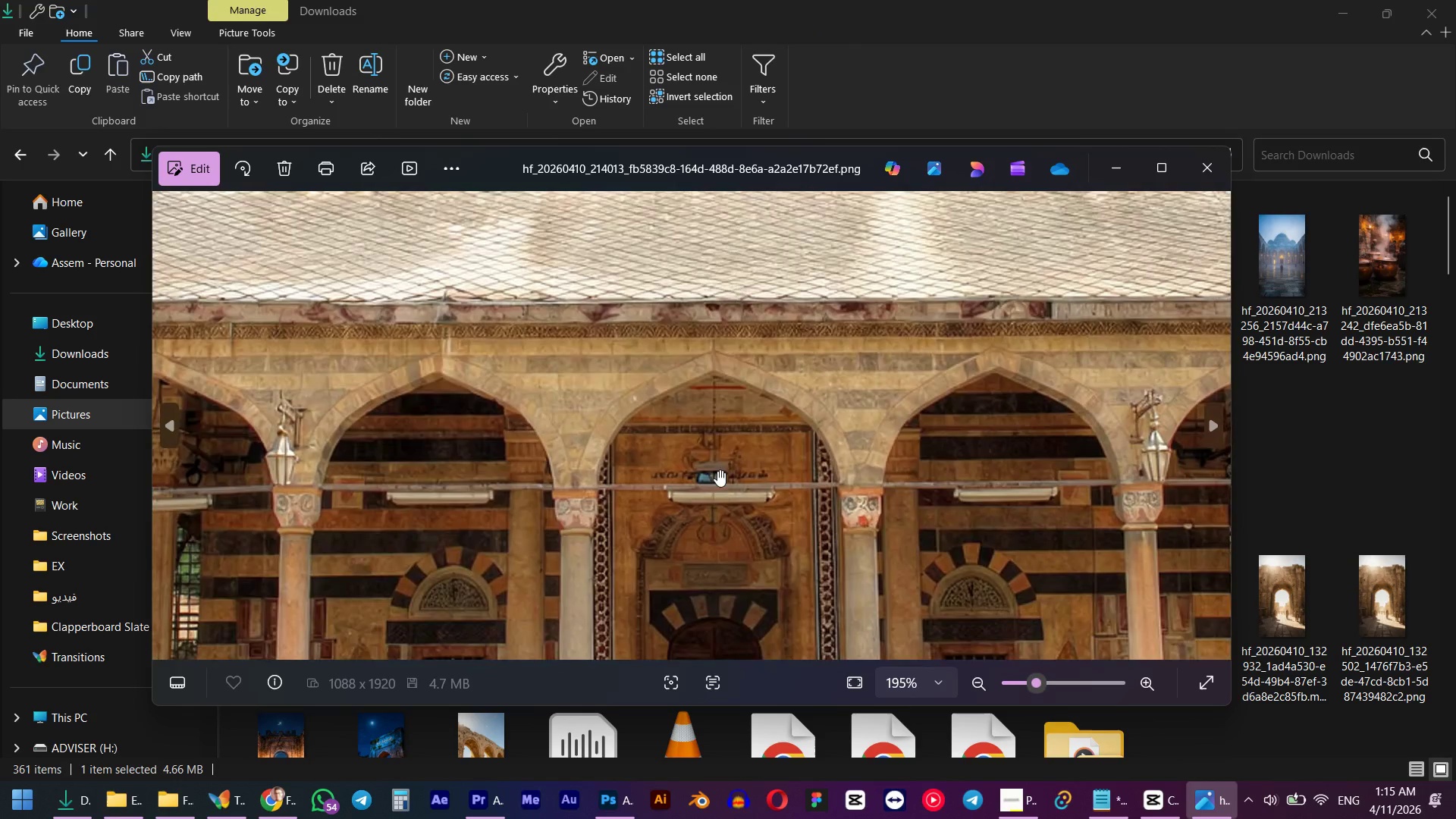 
left_click_drag(start_coordinate=[711, 525], to_coordinate=[705, 303])
 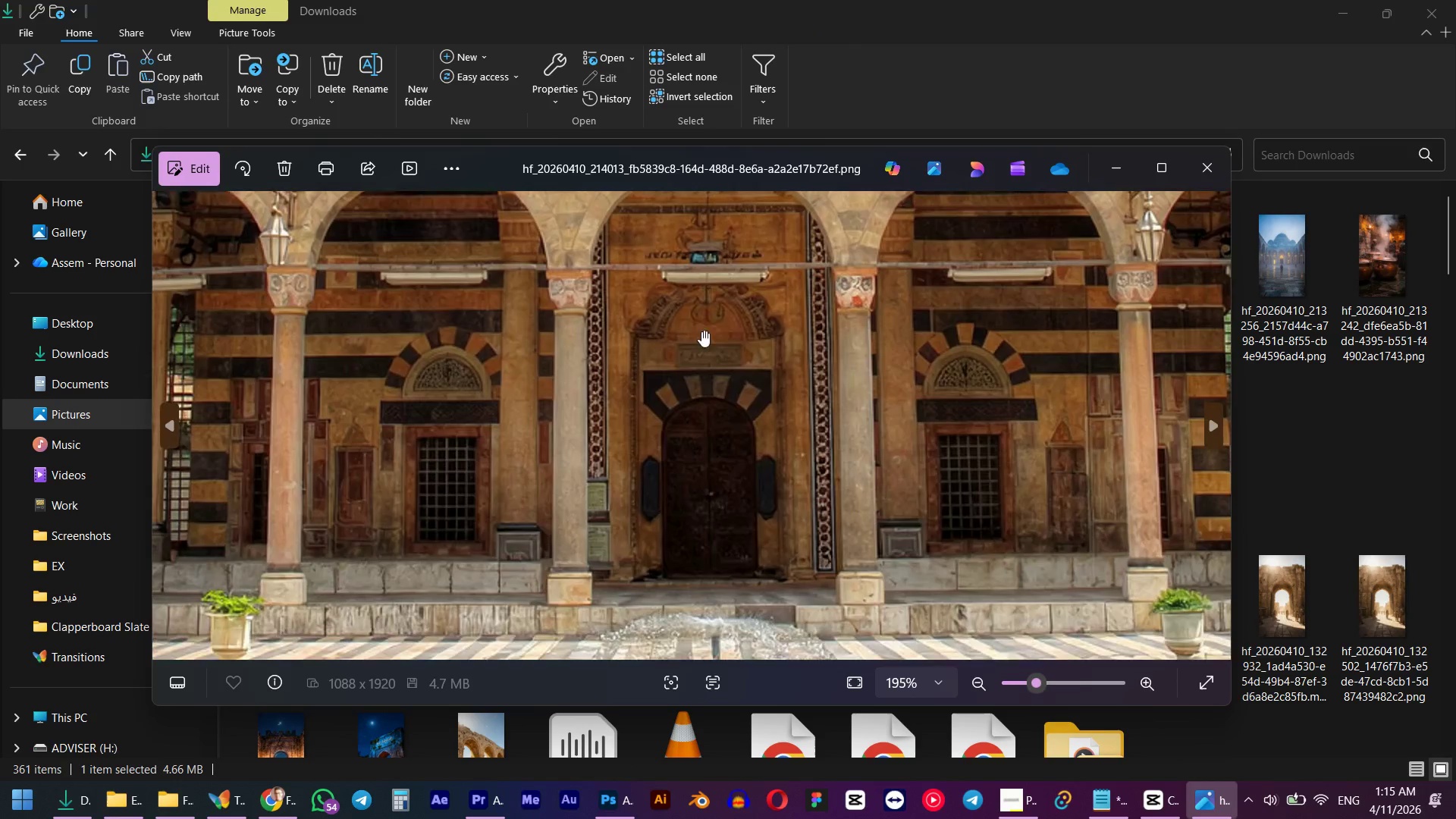 
scroll: coordinate [695, 432], scroll_direction: up, amount: 19.0
 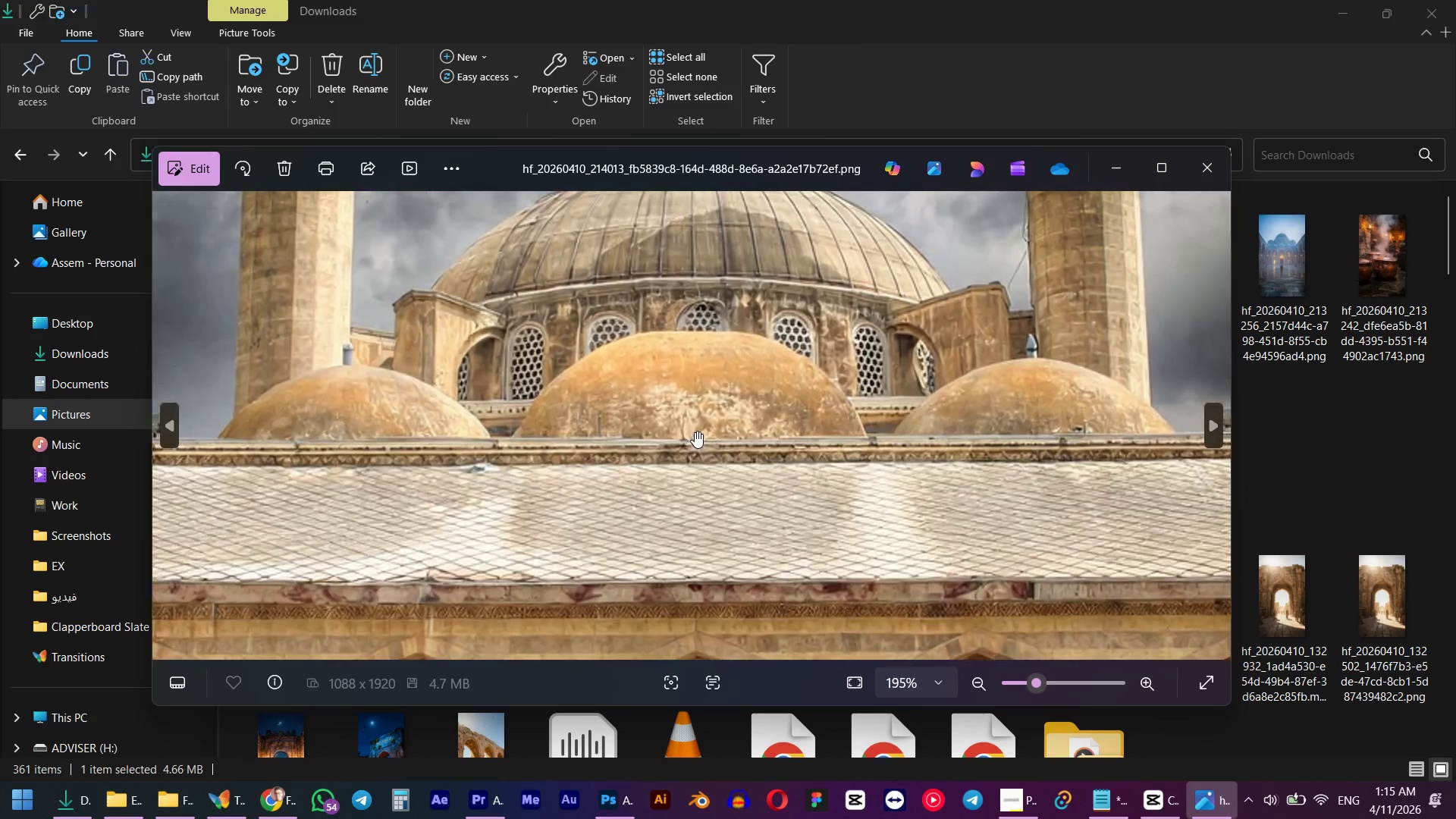 
left_click_drag(start_coordinate=[687, 493], to_coordinate=[683, 401])
 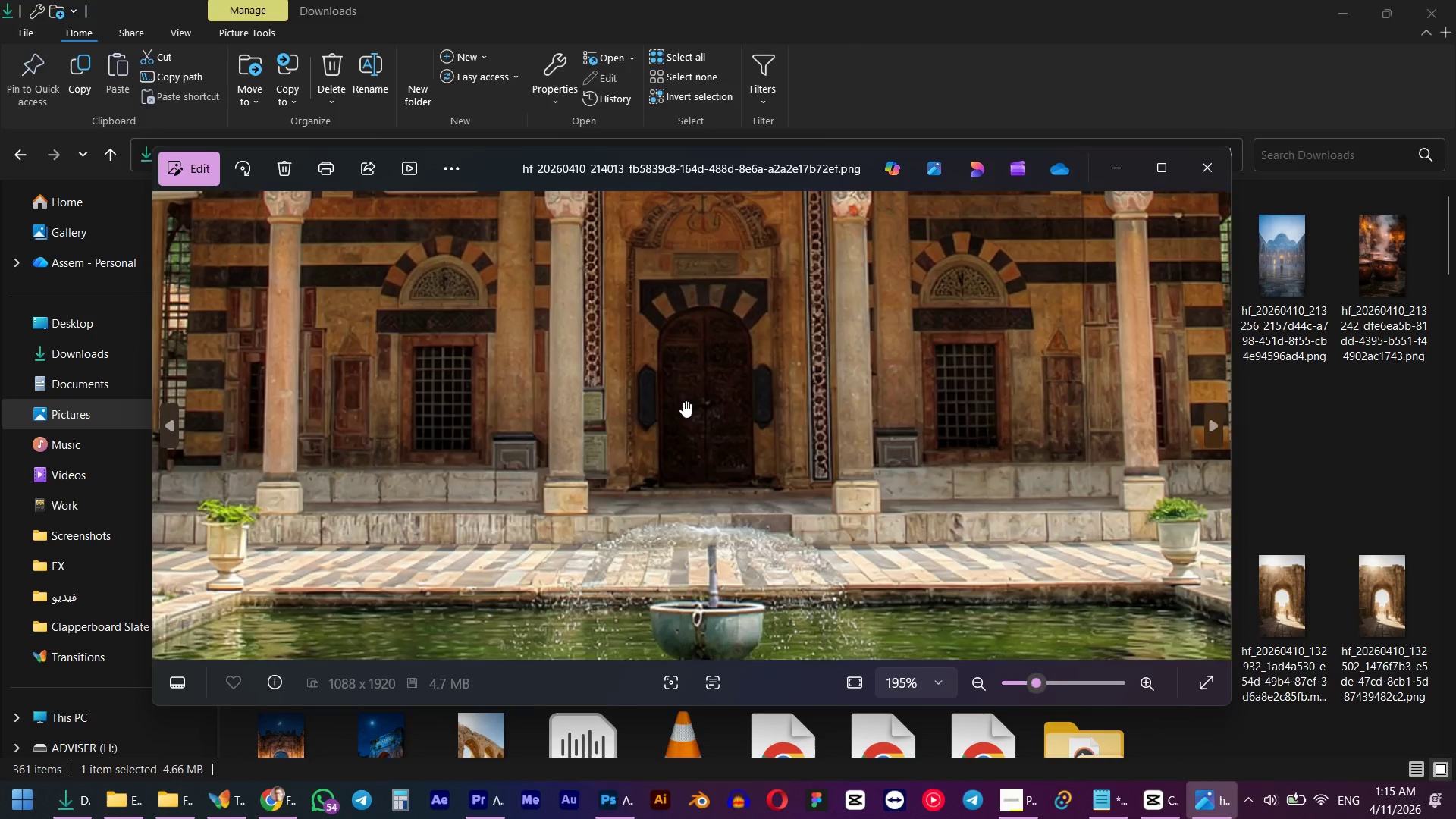 
left_click_drag(start_coordinate=[692, 332], to_coordinate=[692, 380])
 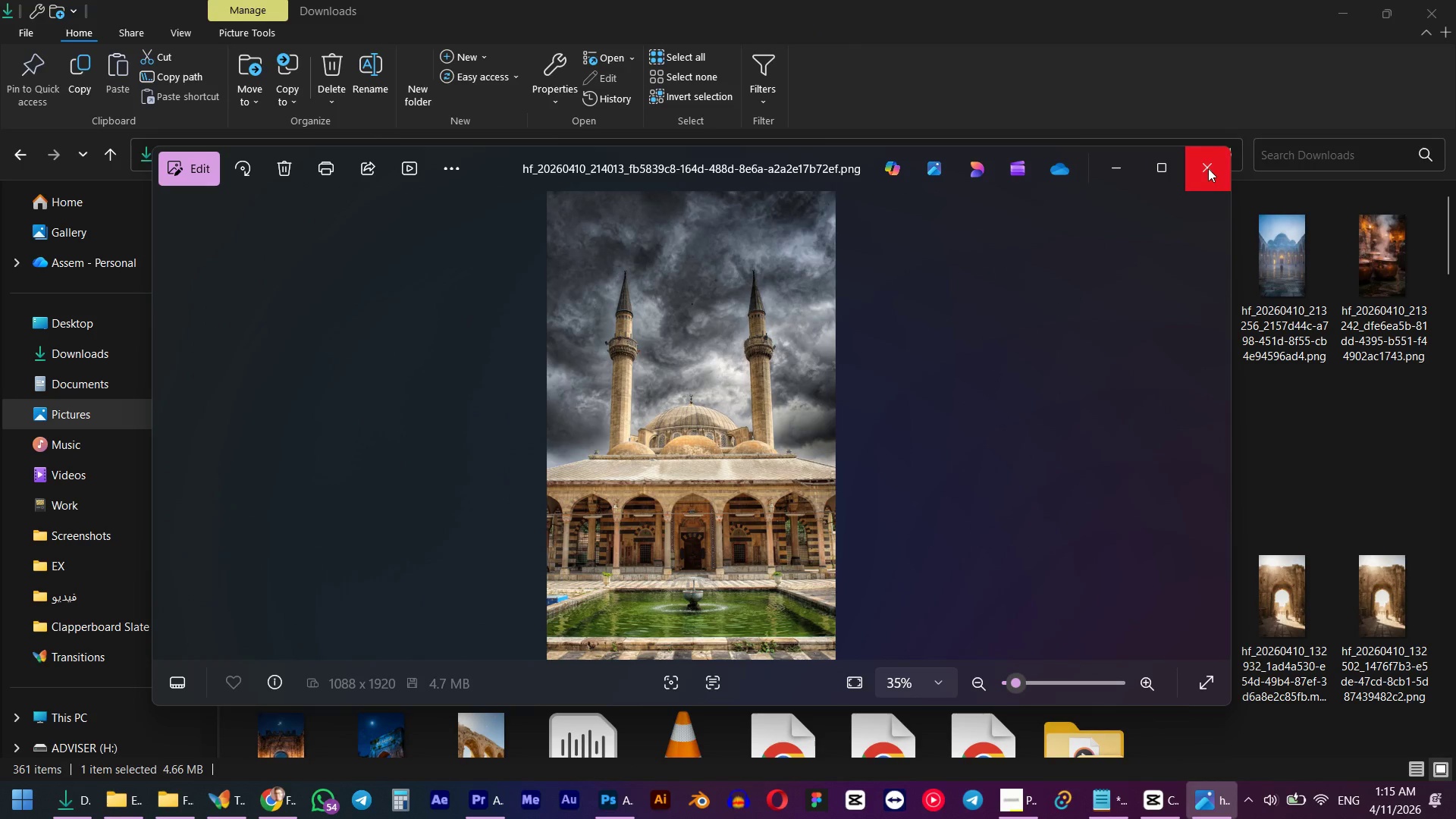 
scroll: coordinate [682, 396], scroll_direction: down, amount: 18.0
 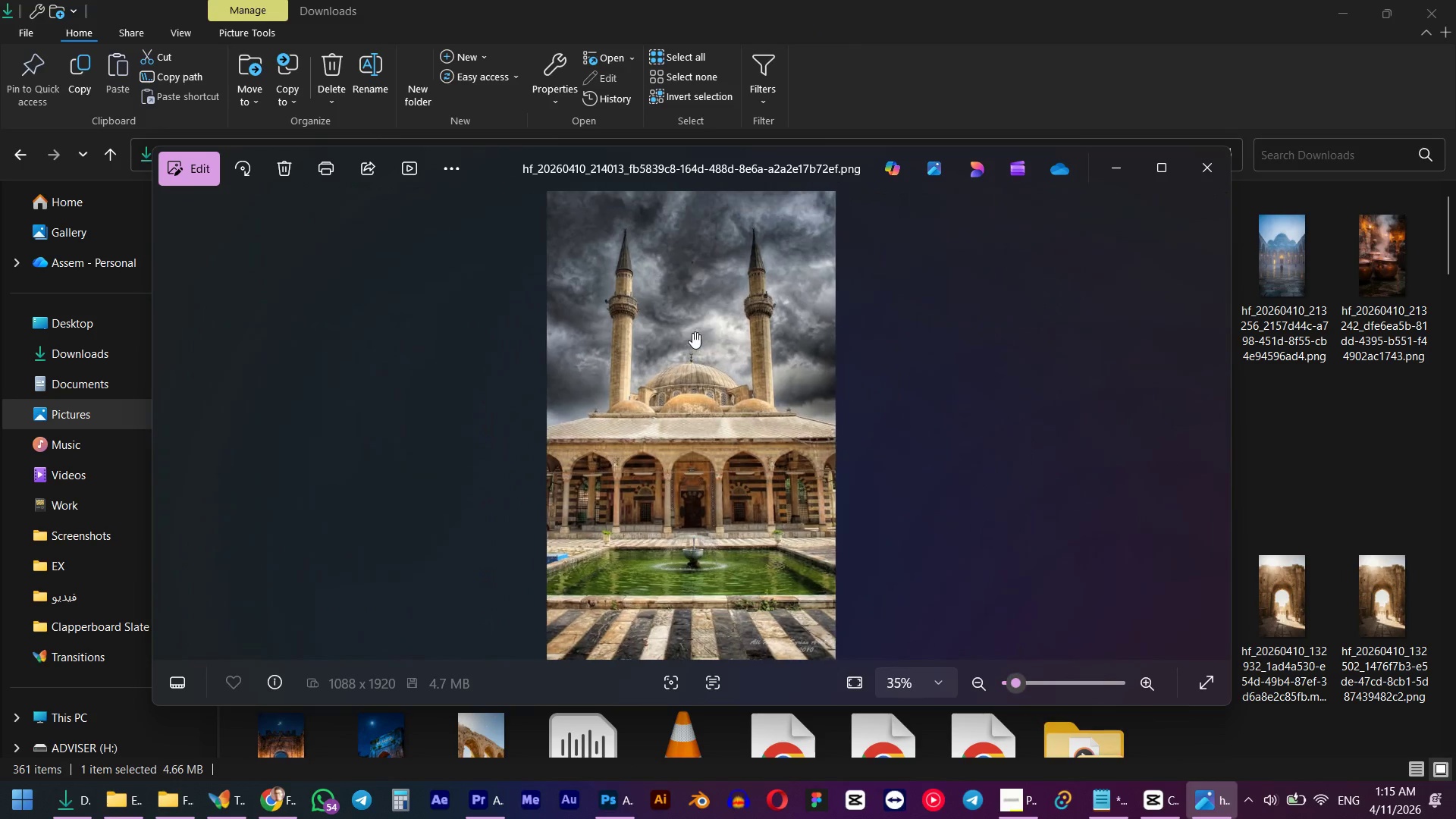 
left_click([1208, 168])
 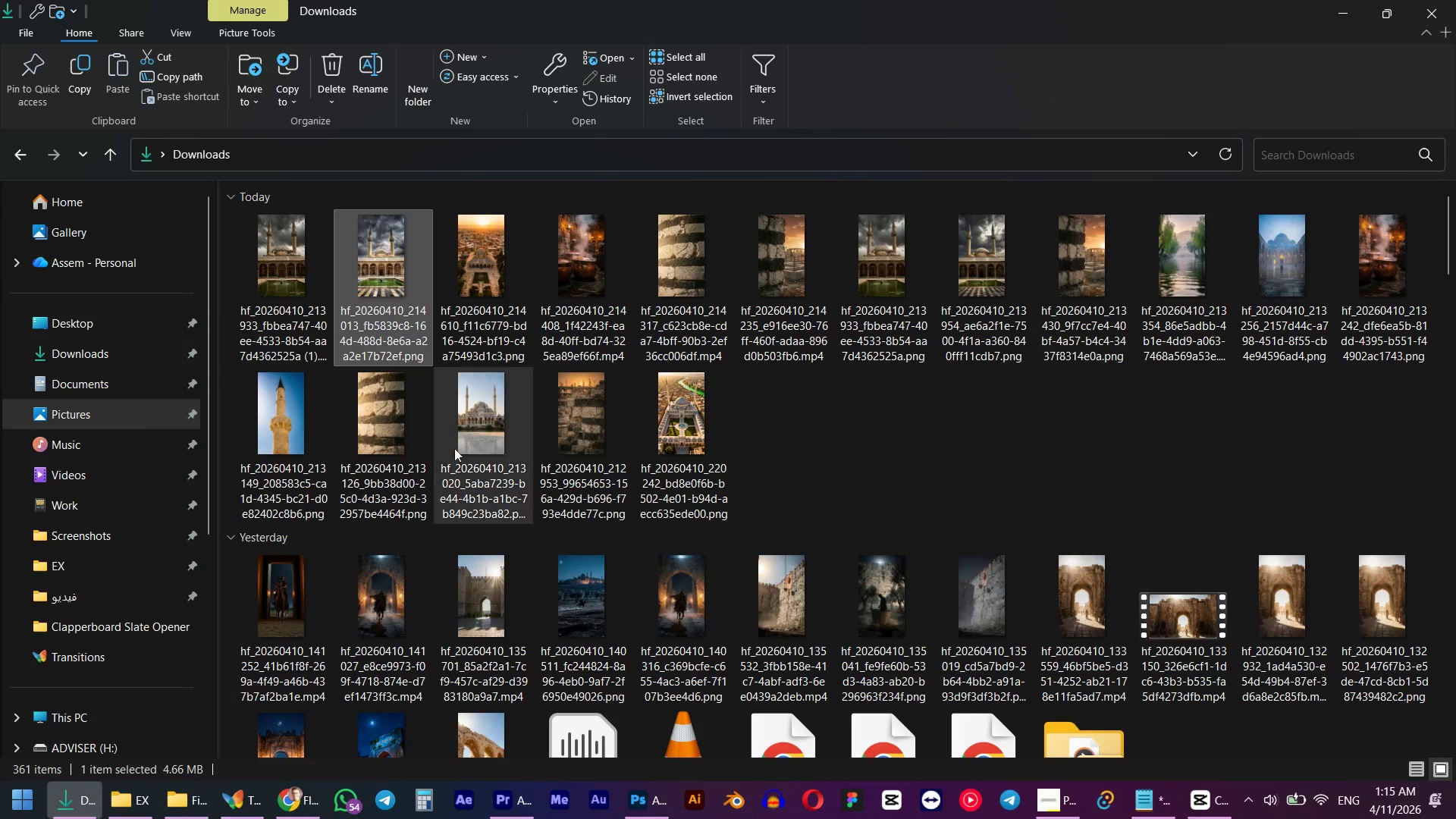 
double_click([469, 429])
 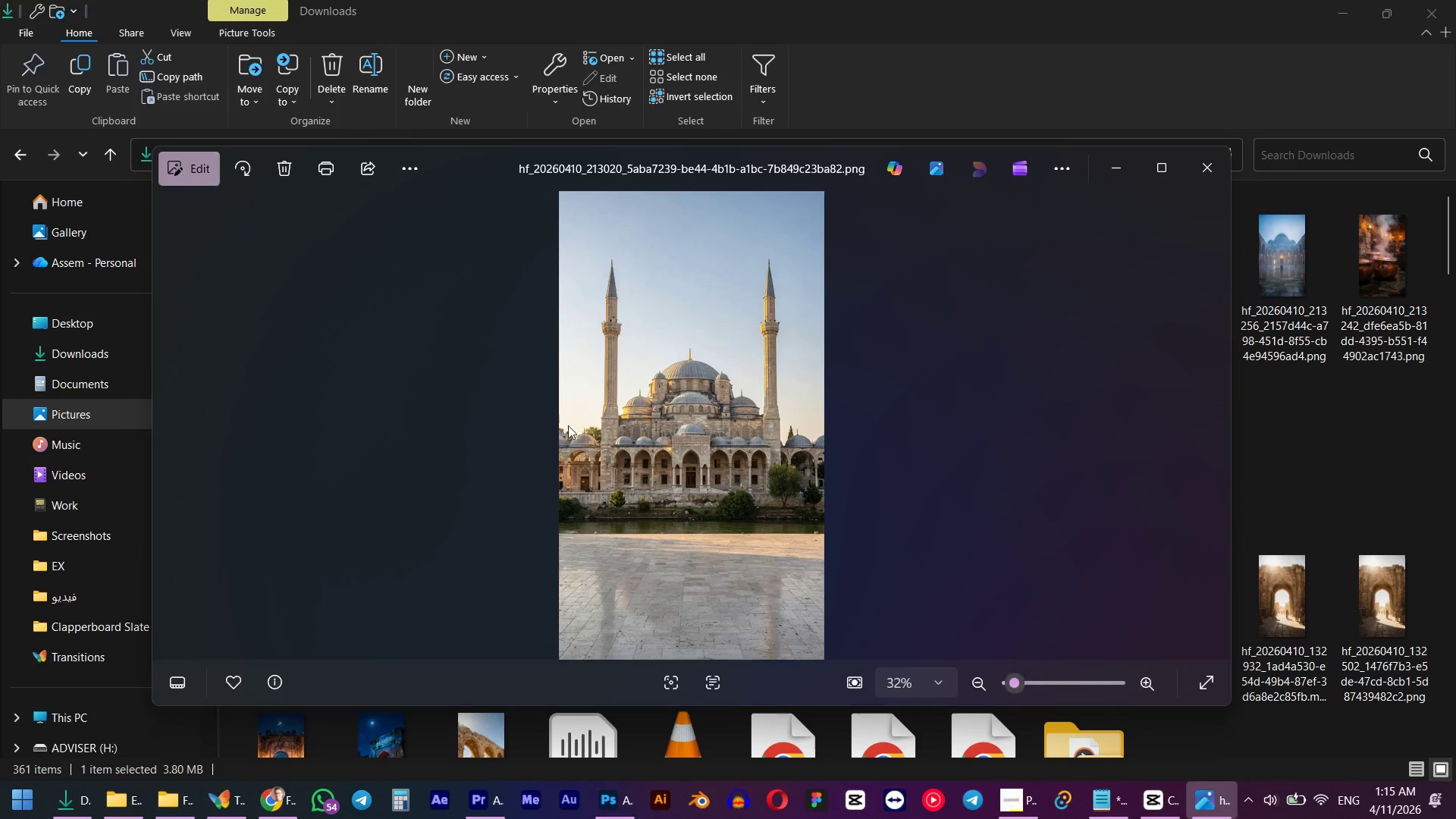 
scroll: coordinate [712, 404], scroll_direction: up, amount: 20.0
 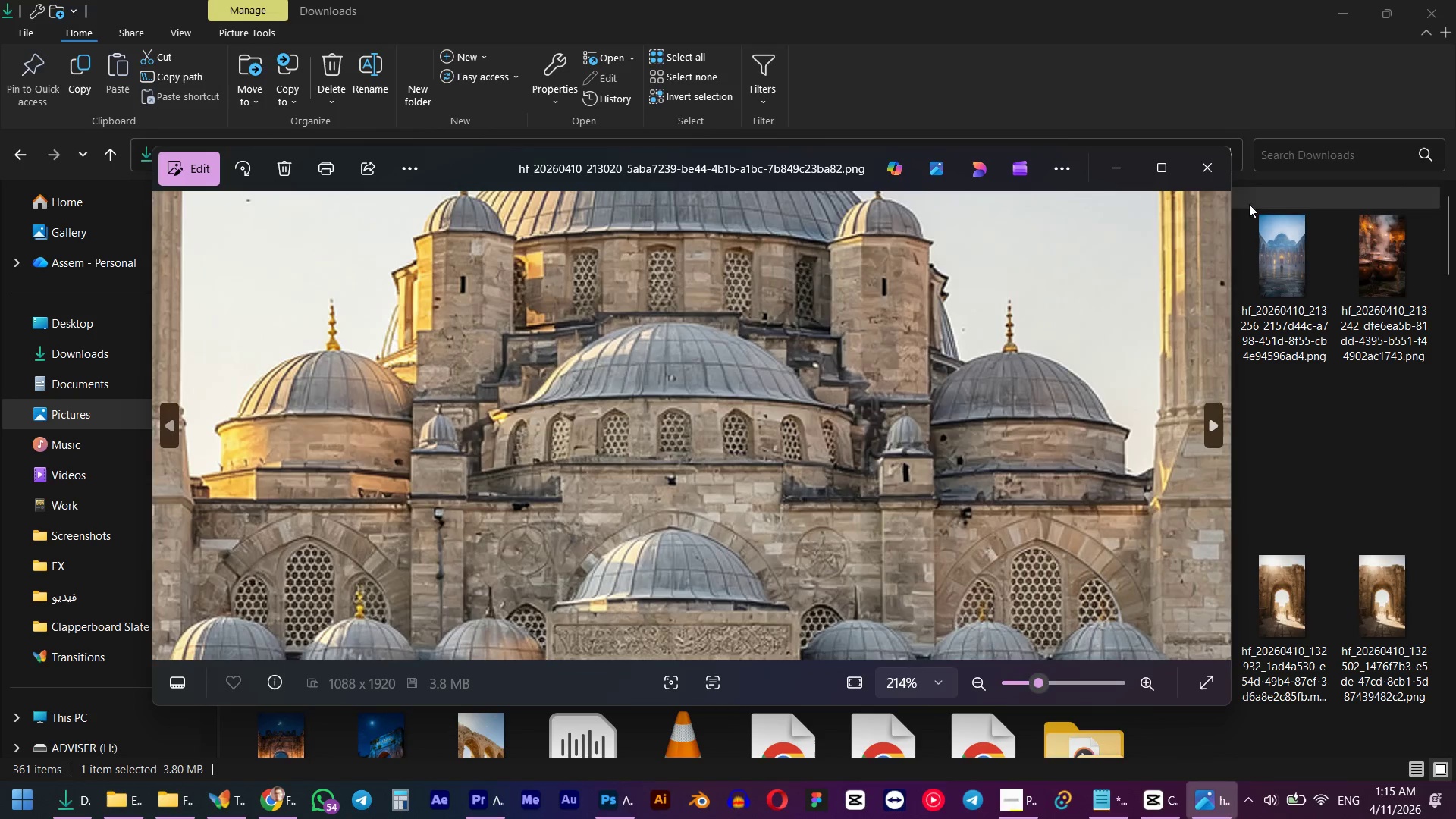 
left_click([1214, 178])
 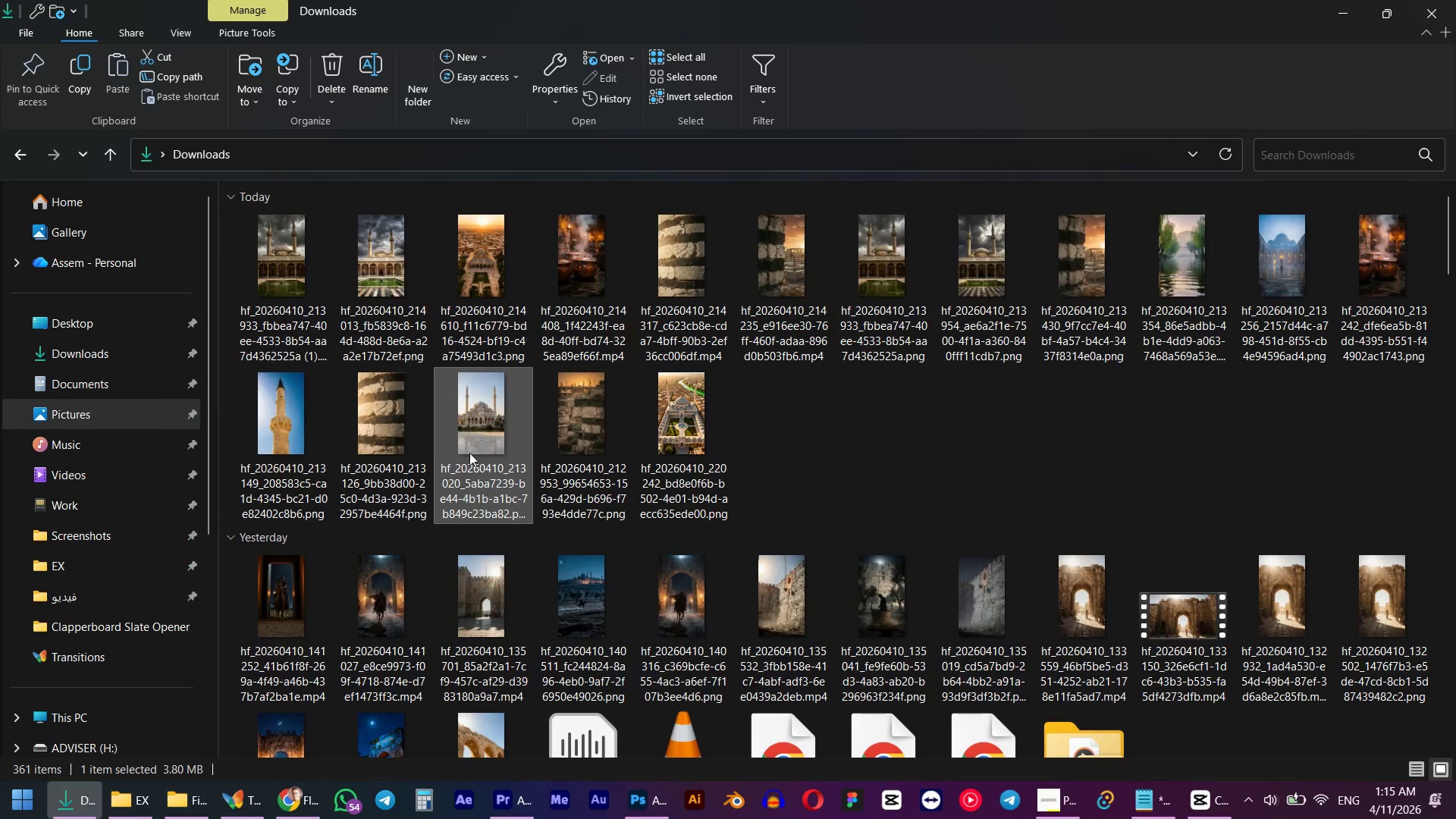 
left_click_drag(start_coordinate=[478, 433], to_coordinate=[684, 512])
 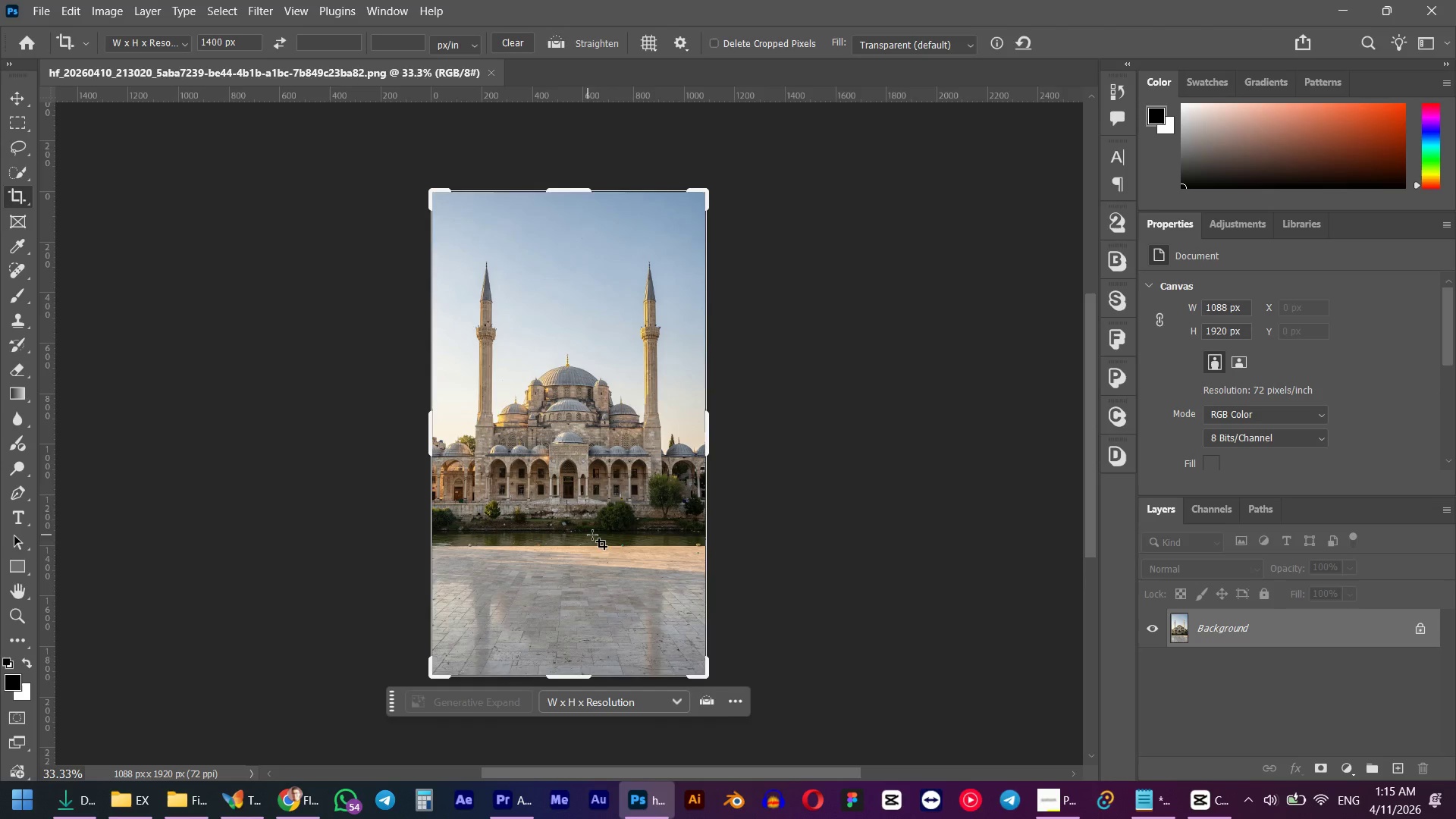 
key(M)
 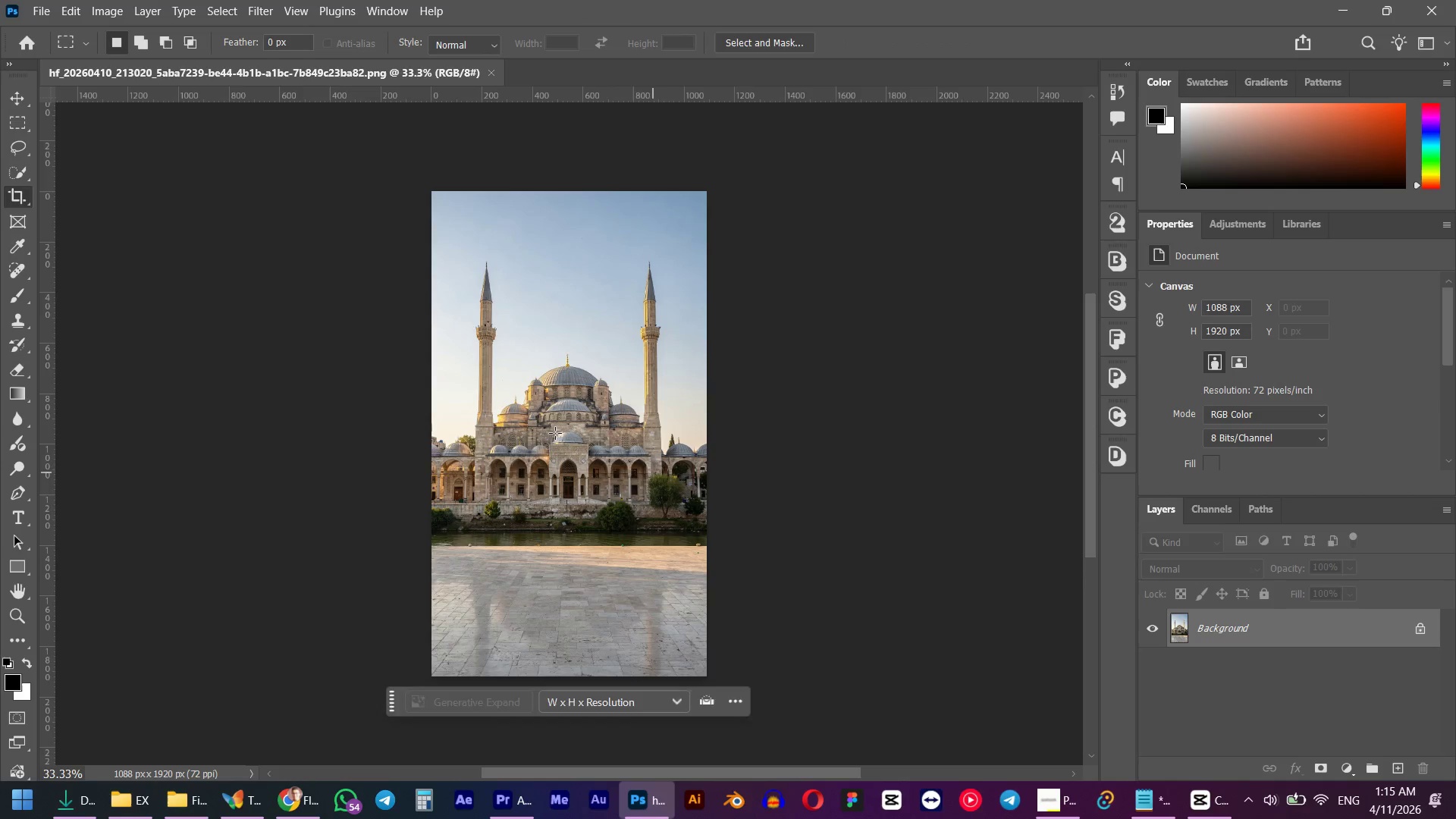 
hold_key(key=AltLeft, duration=0.59)
 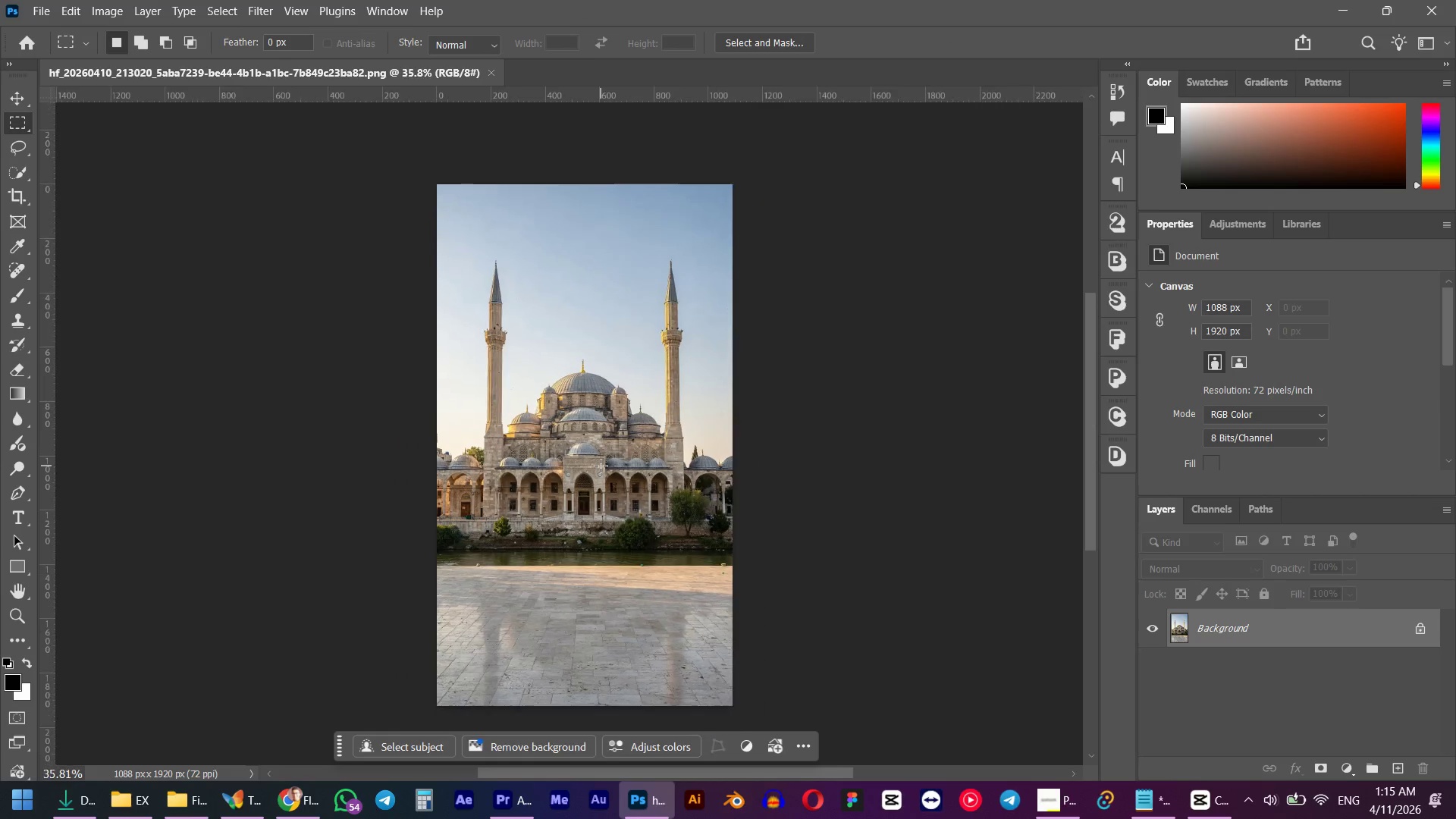 
hold_key(key=AltLeft, duration=0.41)
 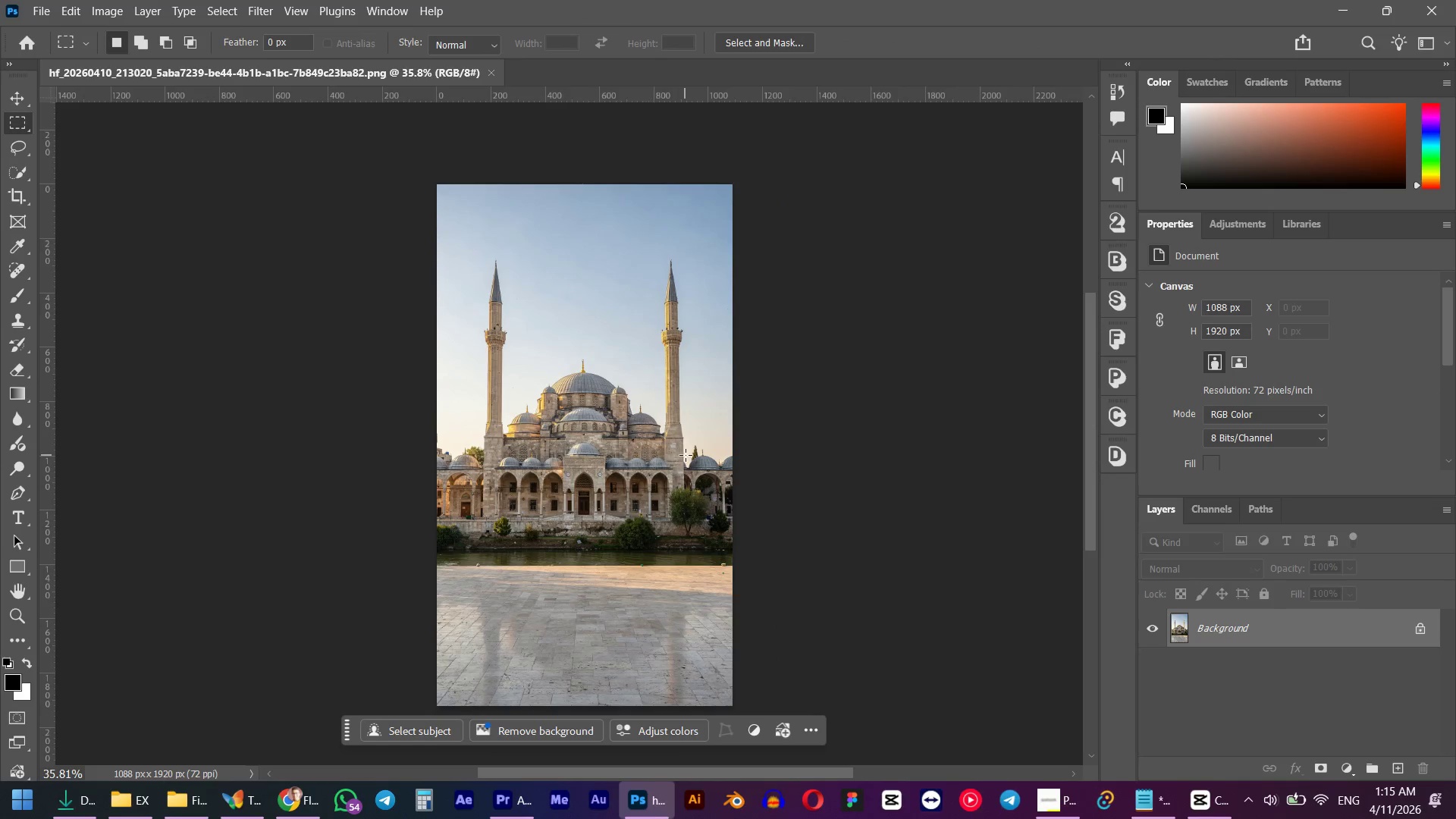 
scroll: coordinate [555, 431], scroll_direction: up, amount: 5.0
 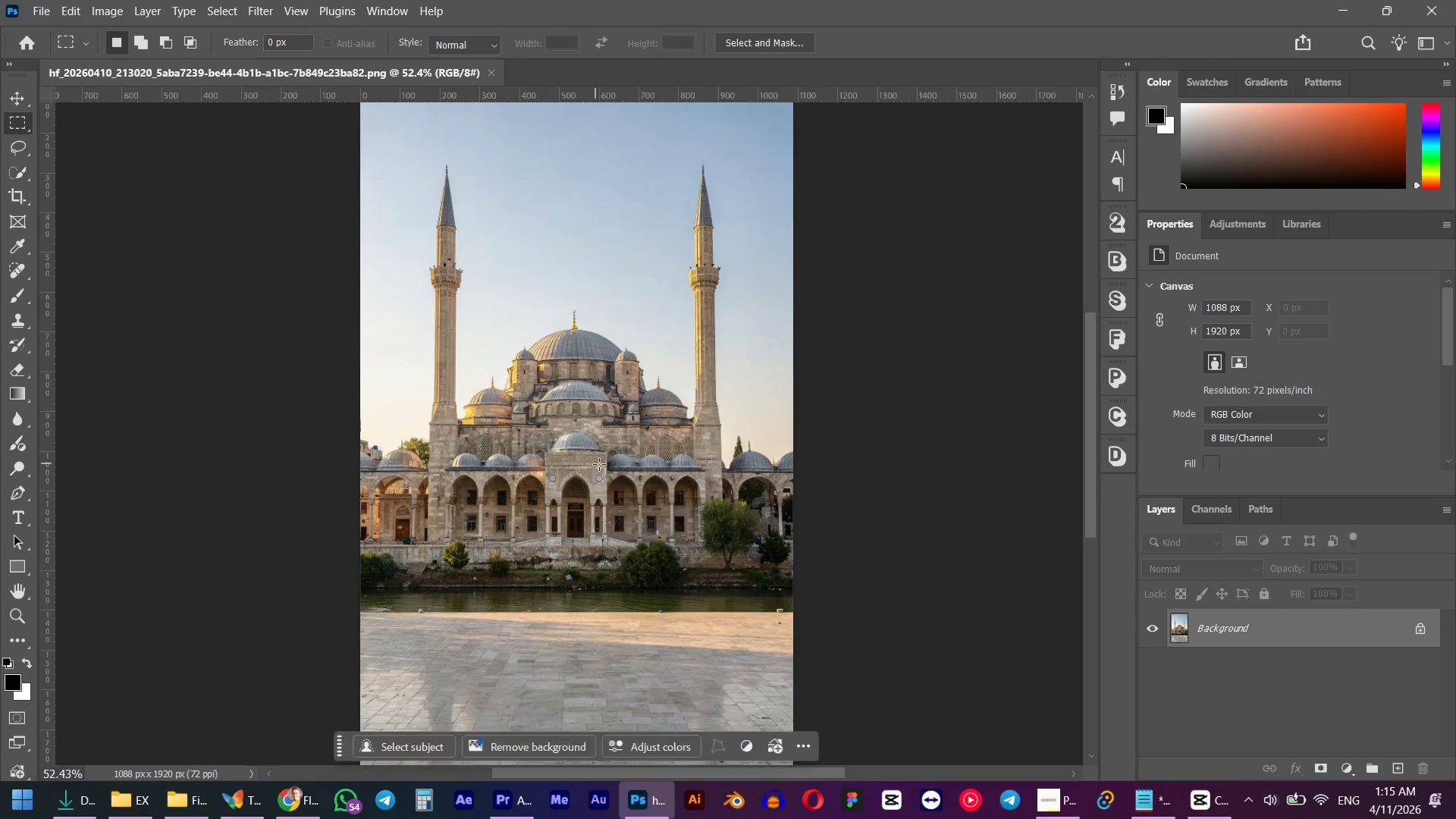 
scroll: coordinate [601, 466], scroll_direction: down, amount: 4.0
 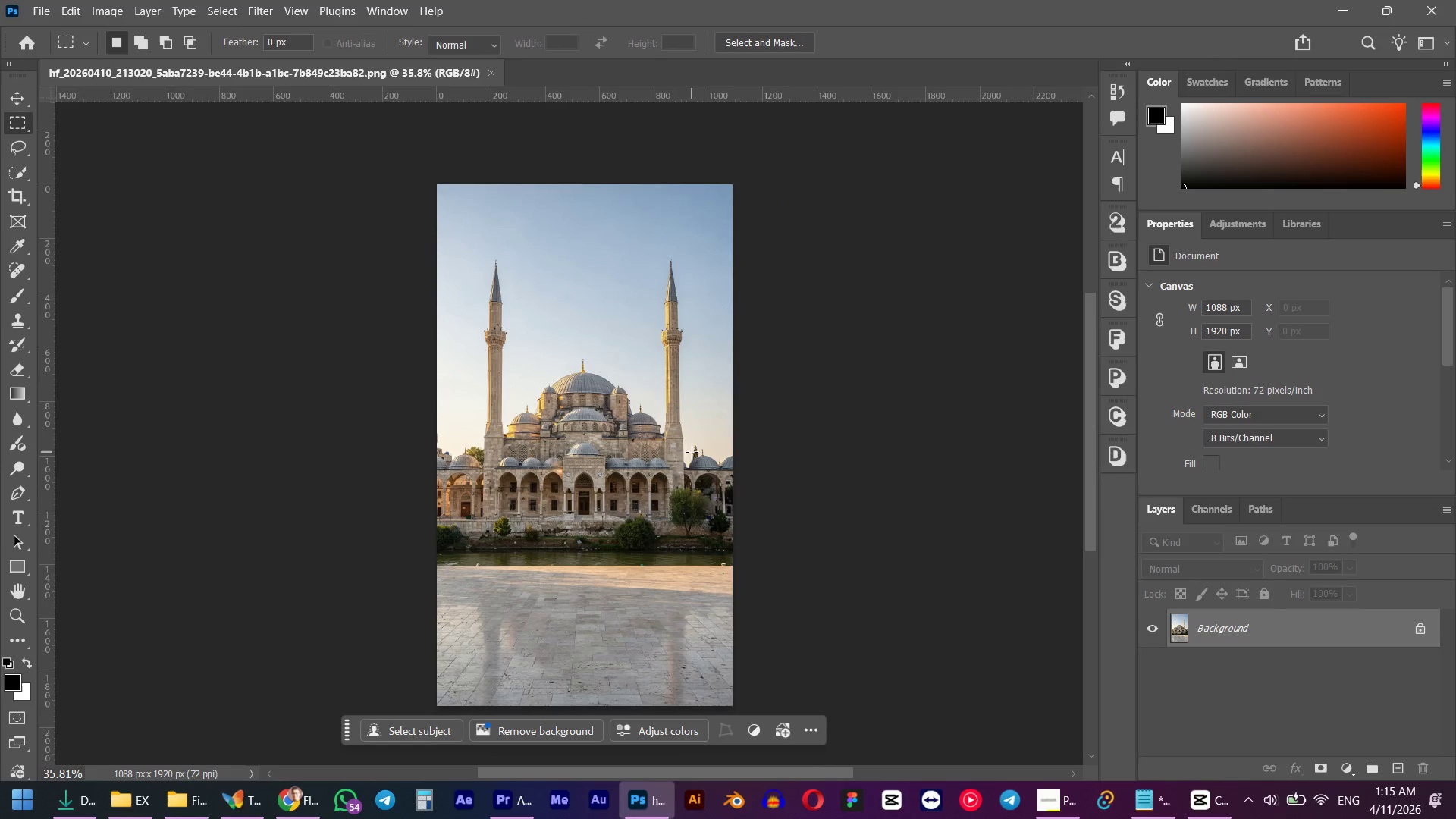 
hold_key(key=ShiftLeft, duration=0.53)
 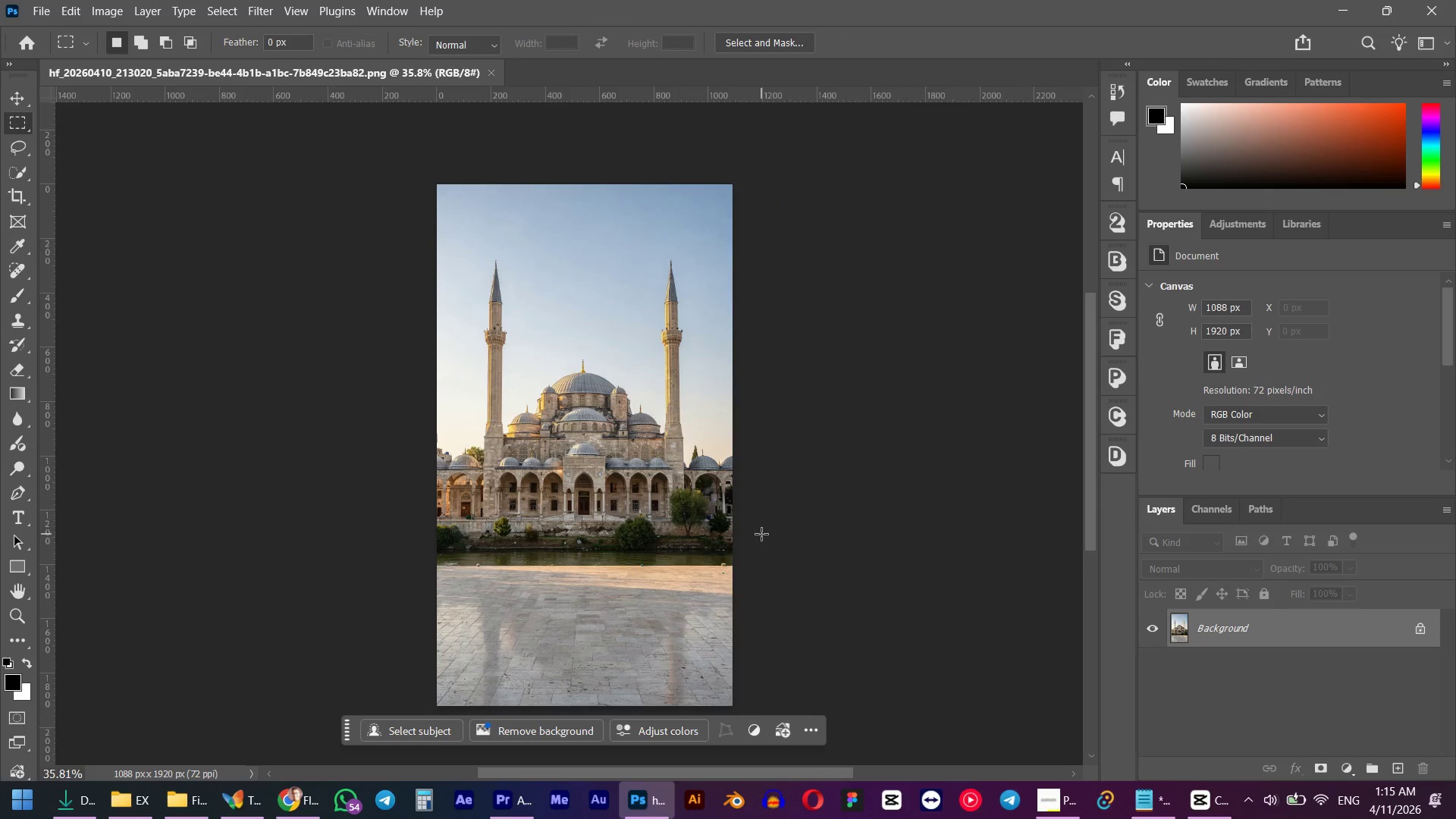 
wait(8.28)
 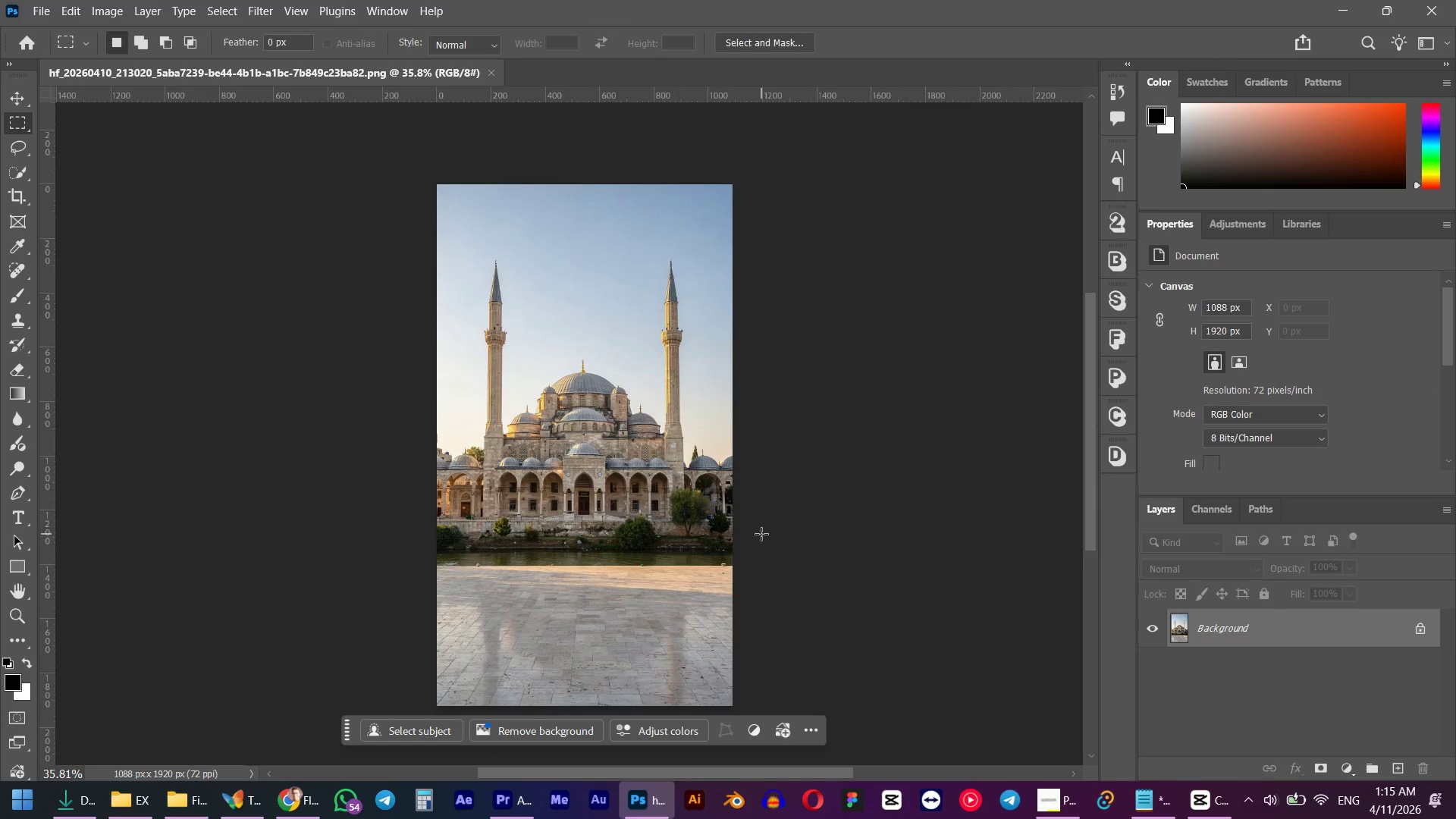 
left_click([1427, 630])
 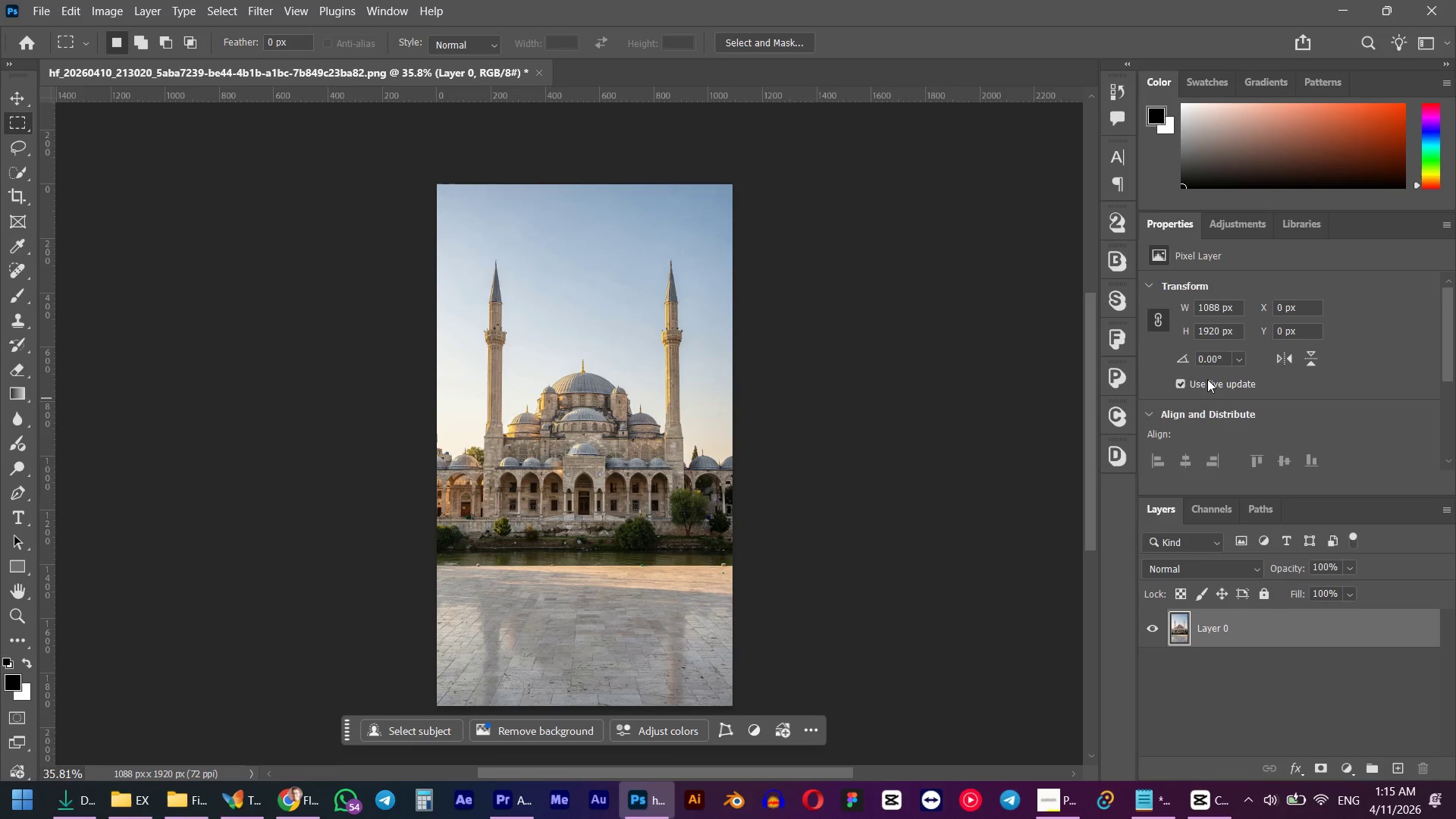 
left_click([1232, 451])
 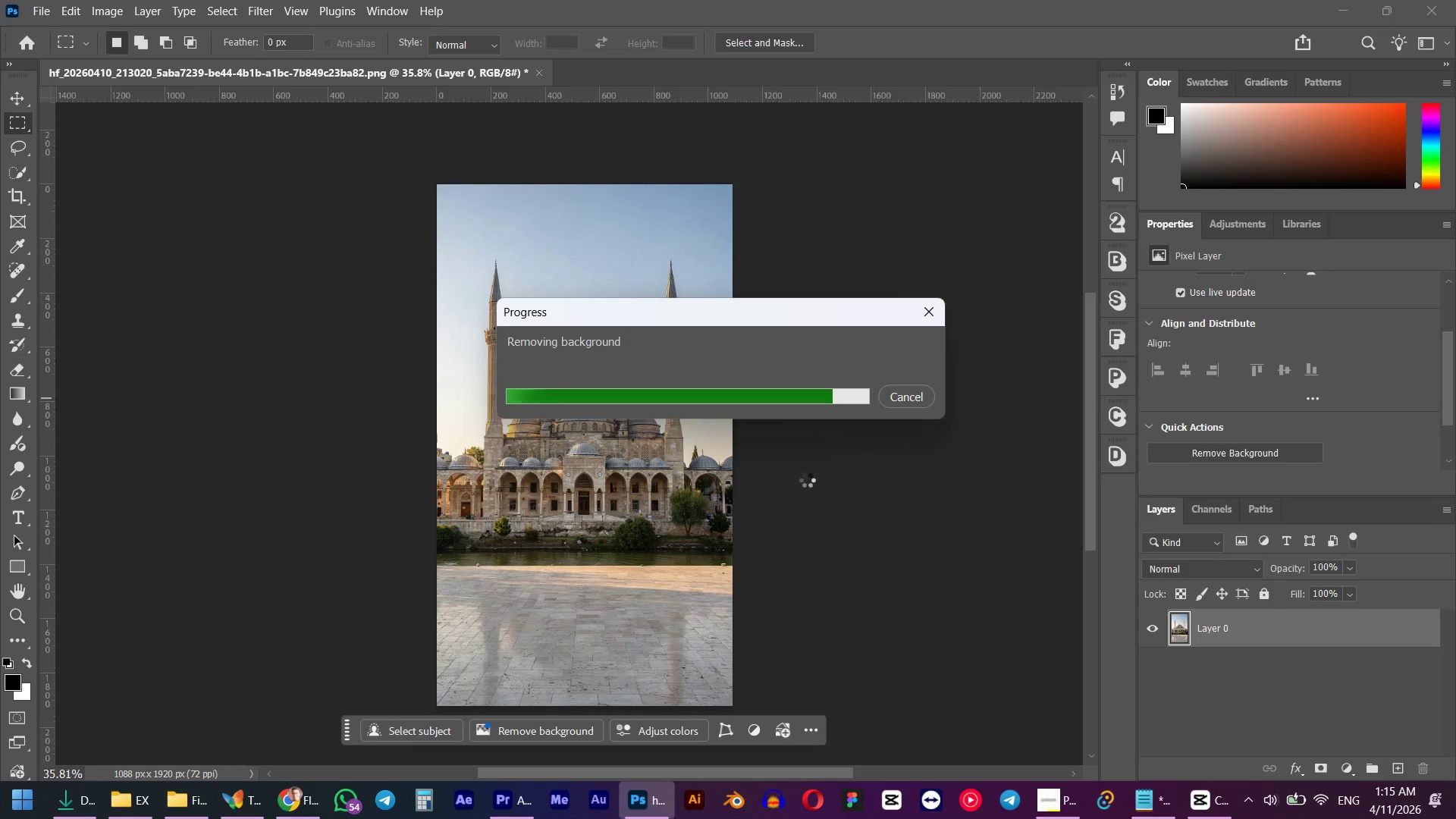 
scroll: coordinate [1207, 379], scroll_direction: down, amount: 6.0
 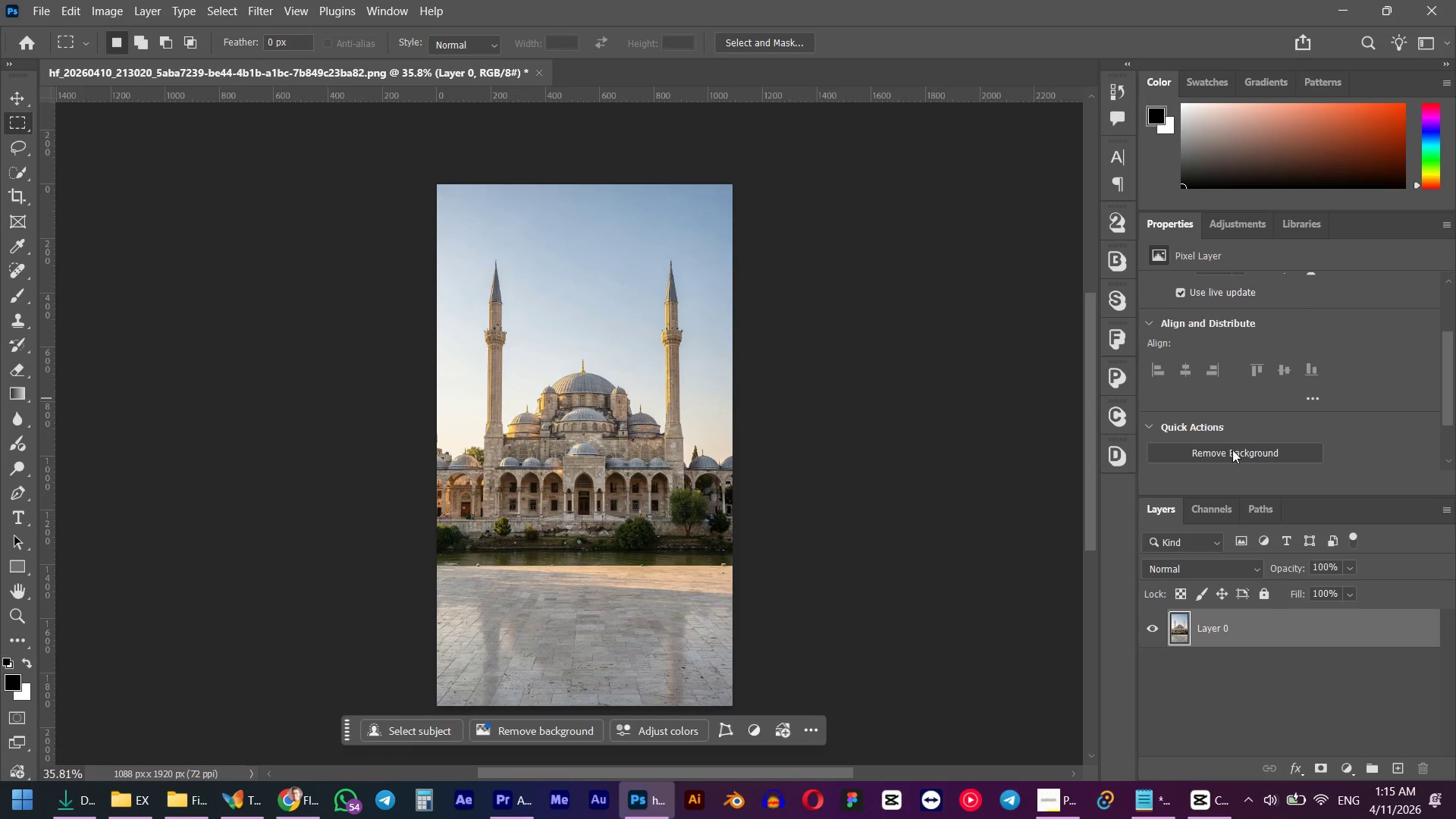 
wait(18.99)
 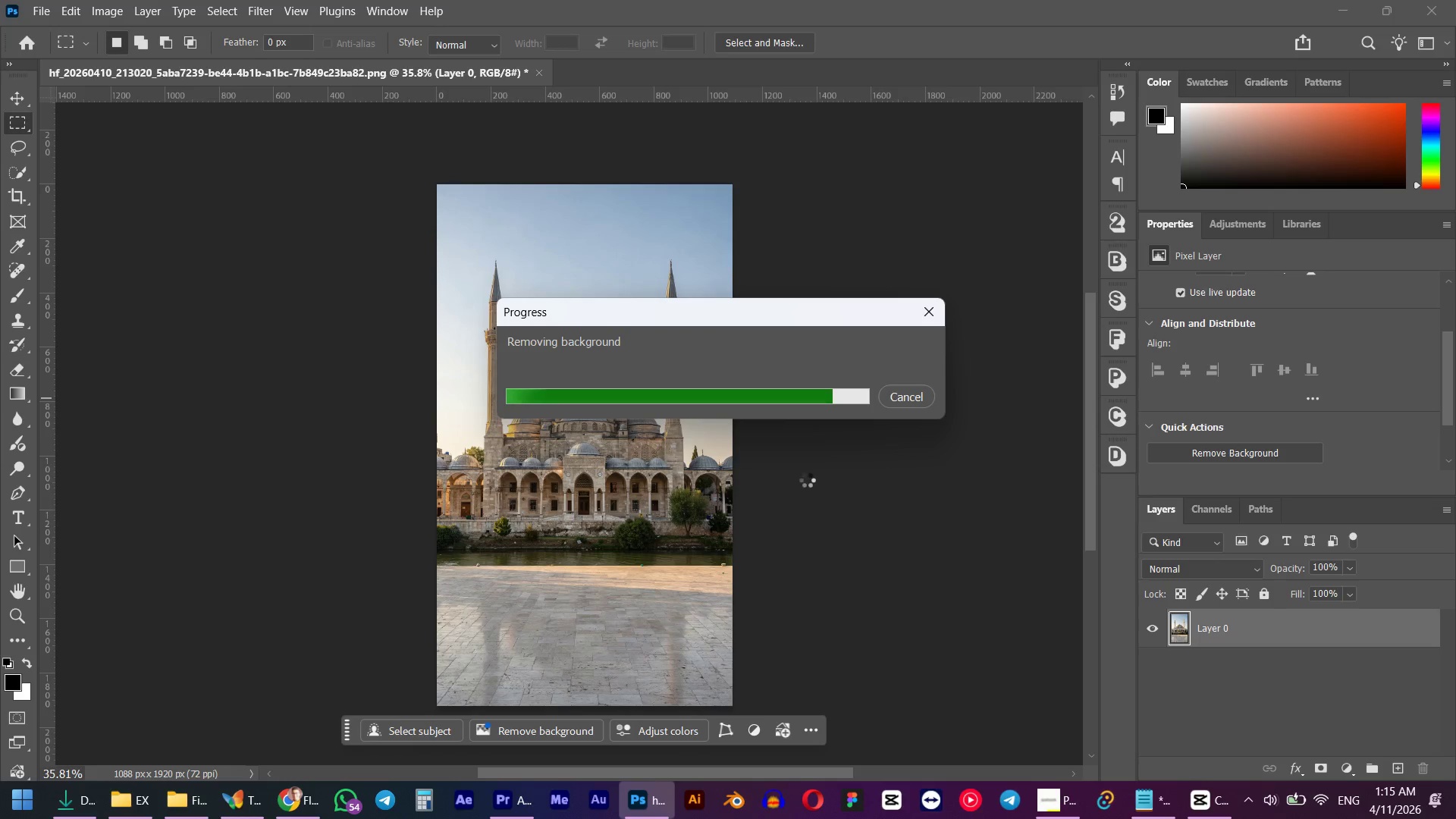 
type(bBBBBB)
 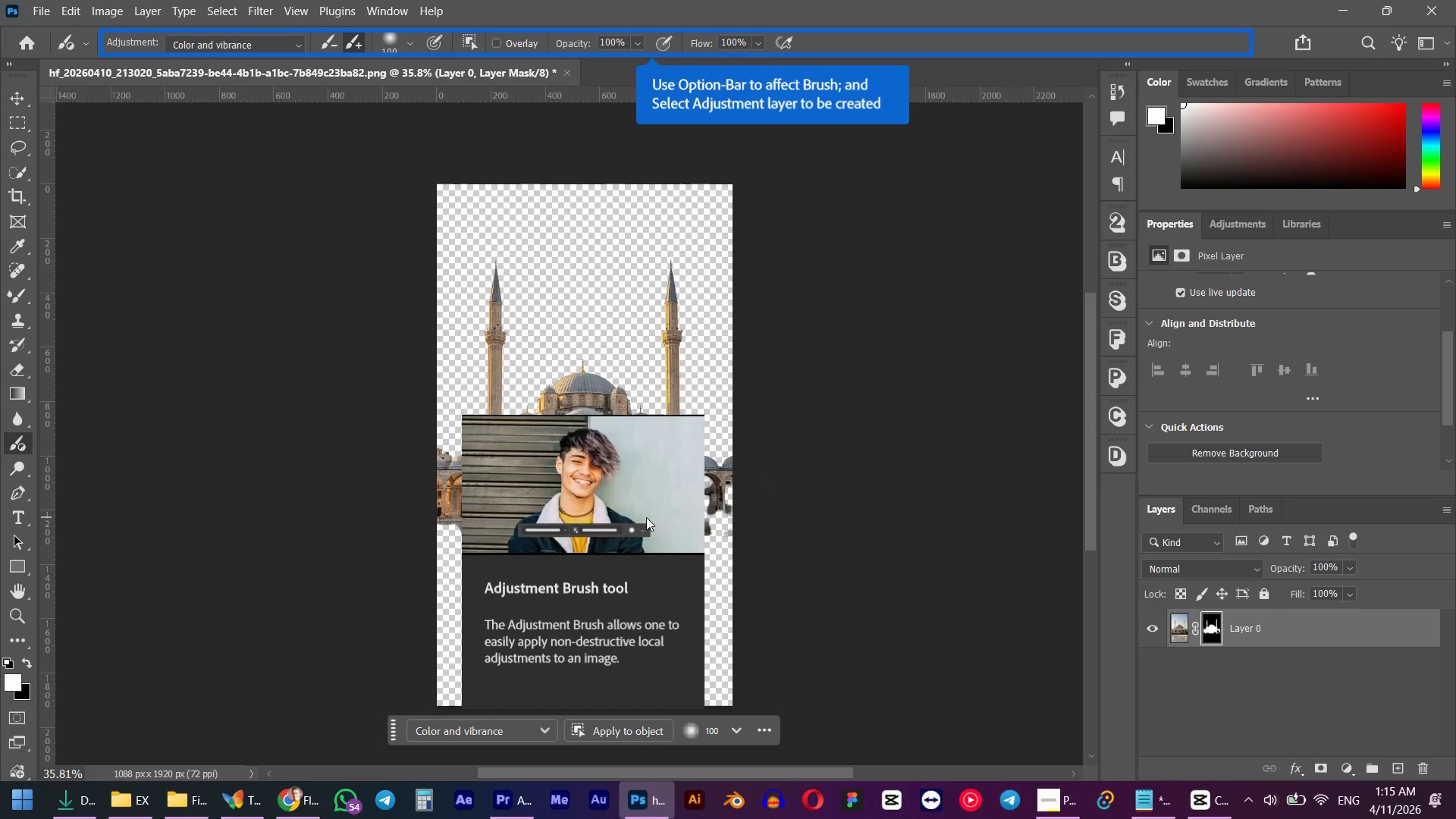 
left_click([86, 51])
 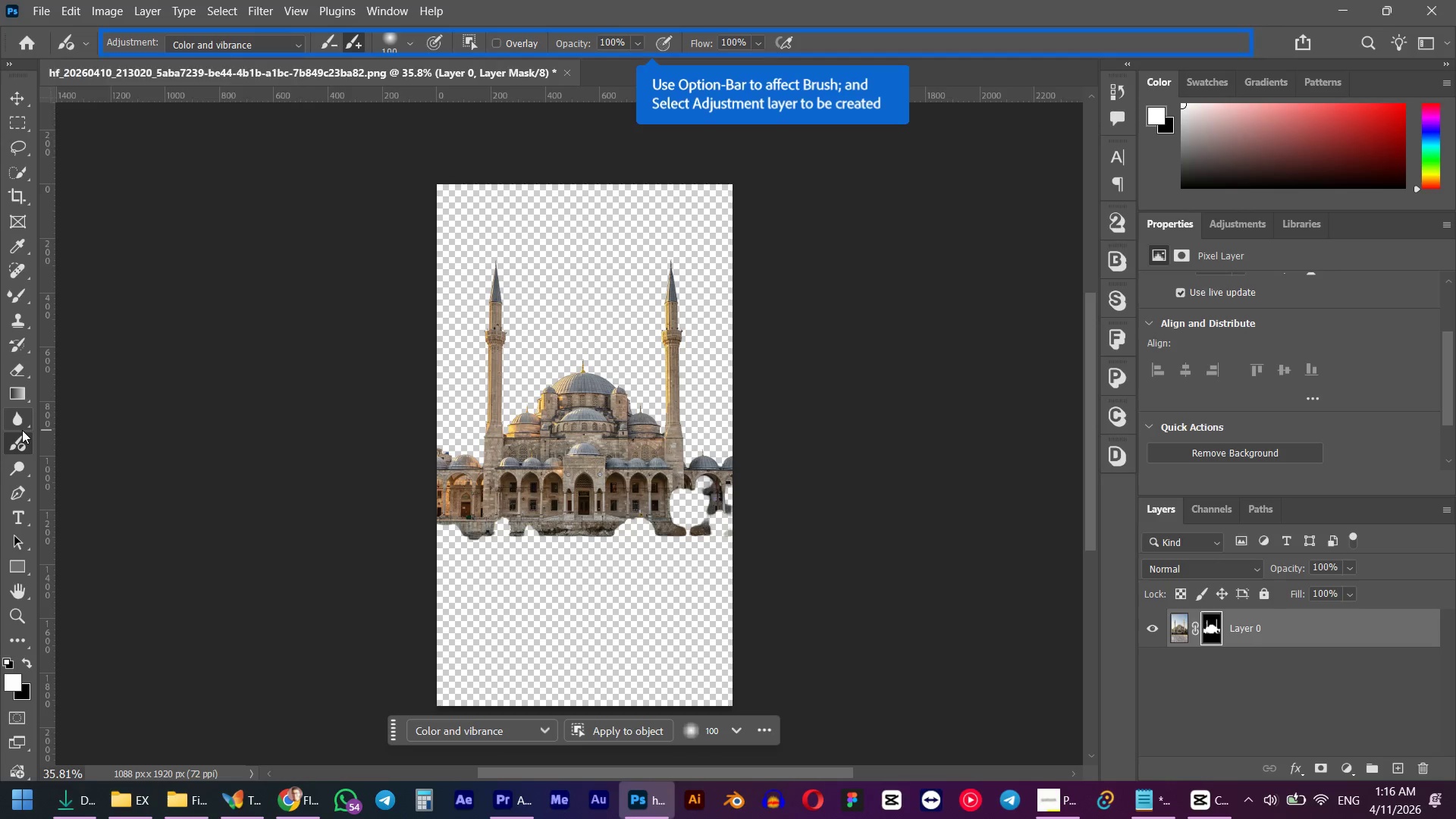 
double_click([23, 450])
 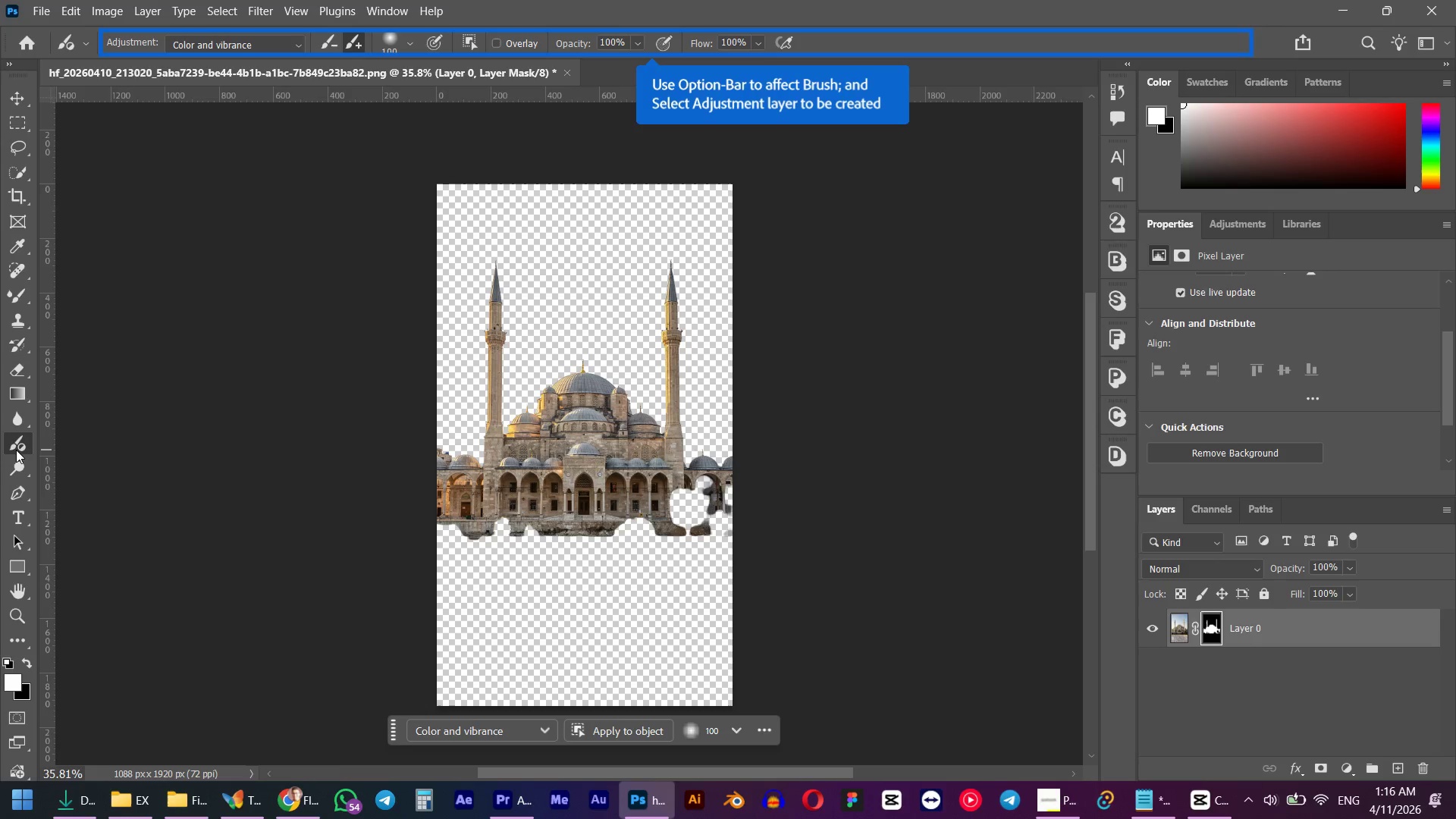 
right_click([15, 449])
 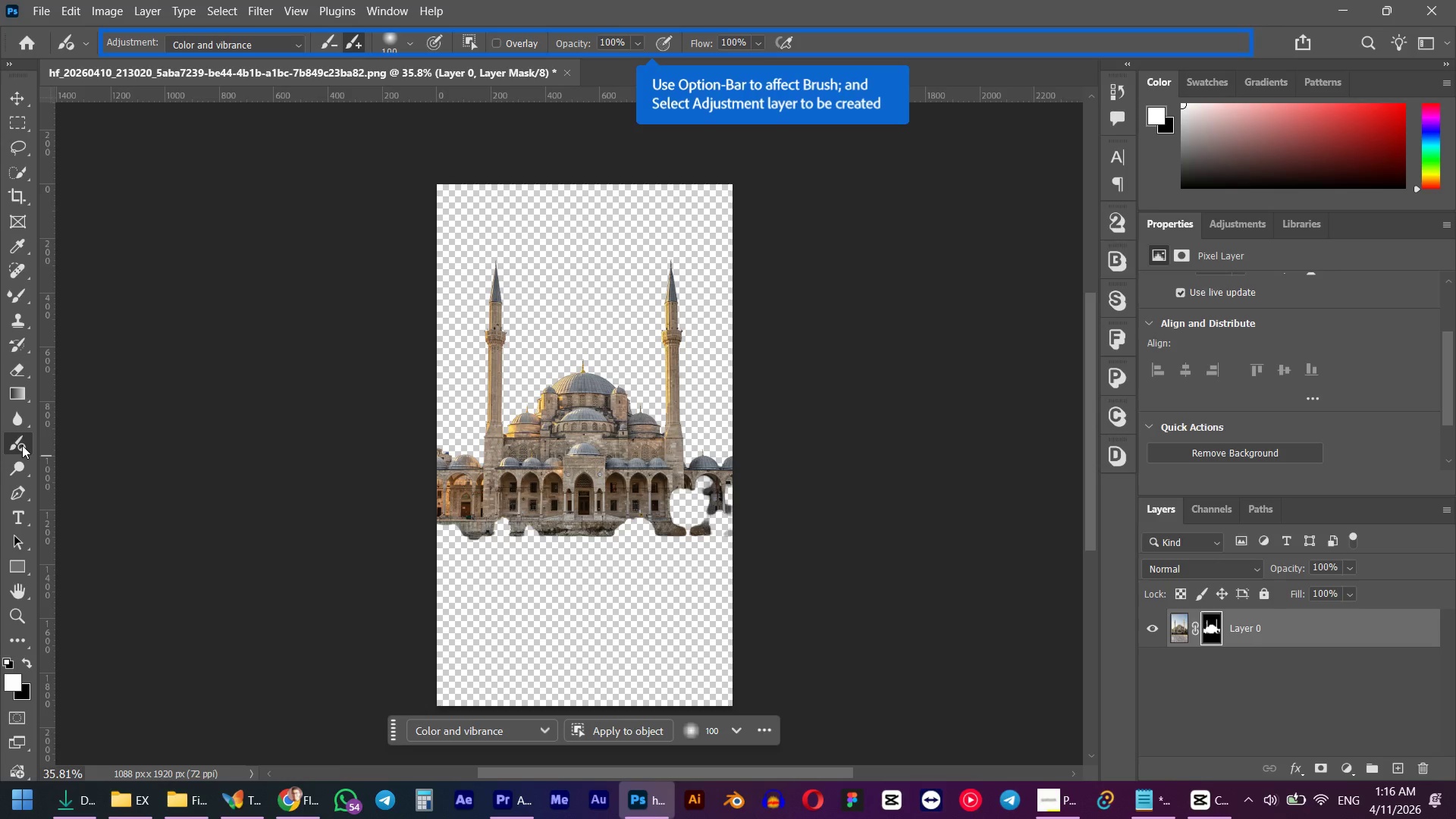 
key(Shift+B)
 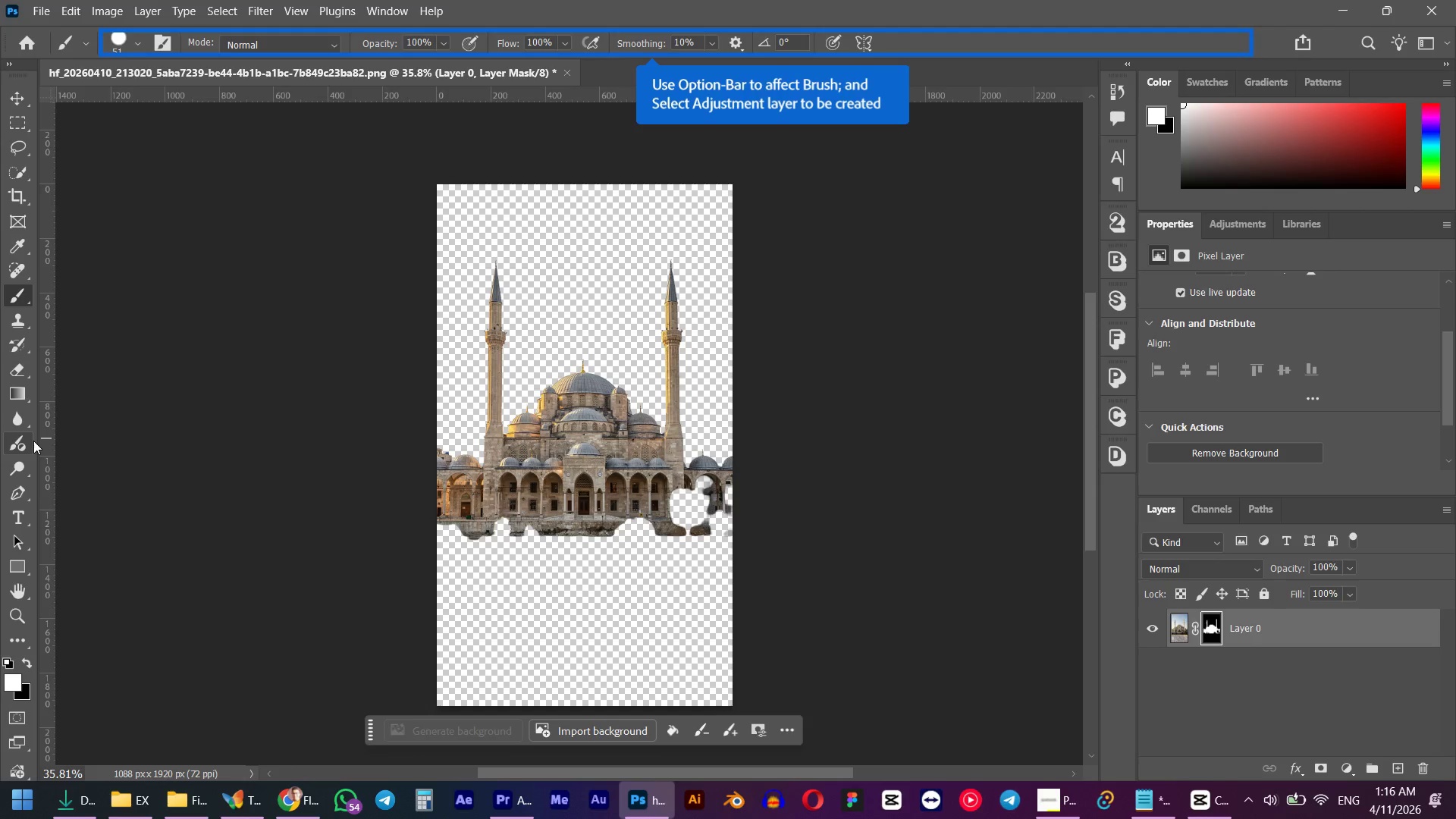 
hold_key(key=ShiftLeft, duration=0.64)
 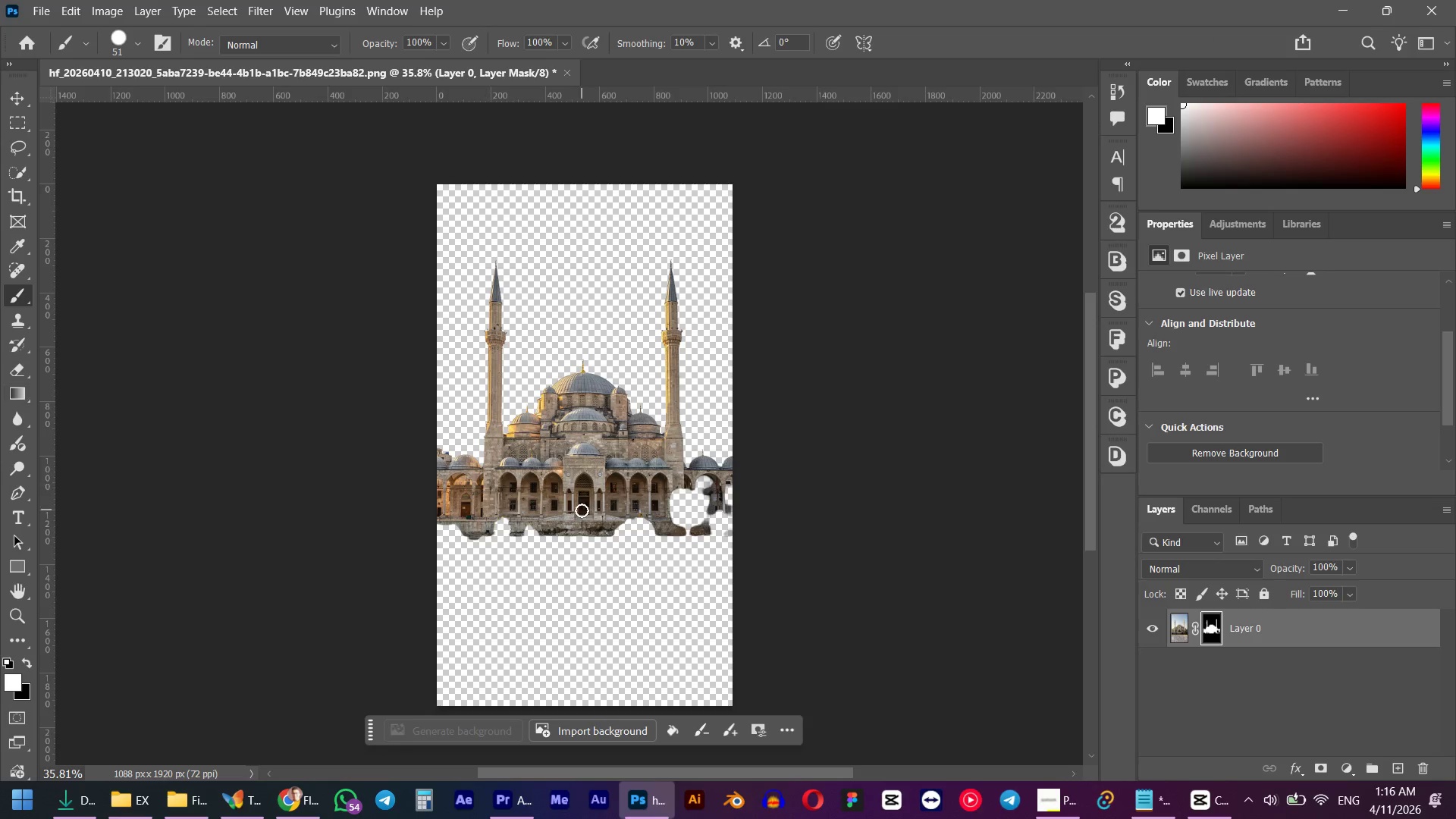 
hold_key(key=AltLeft, duration=0.75)
 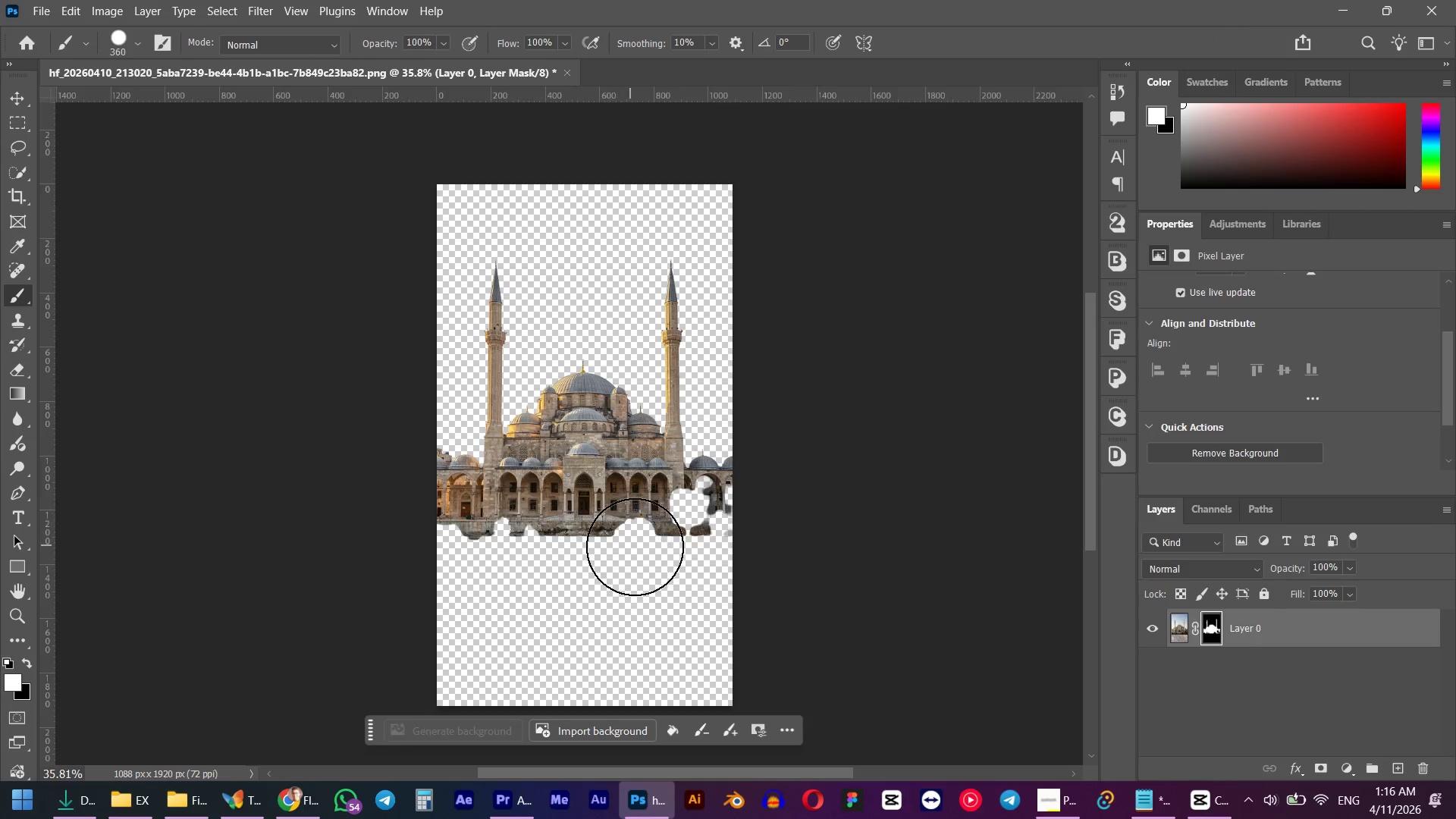 
key(Alt+AltLeft)
 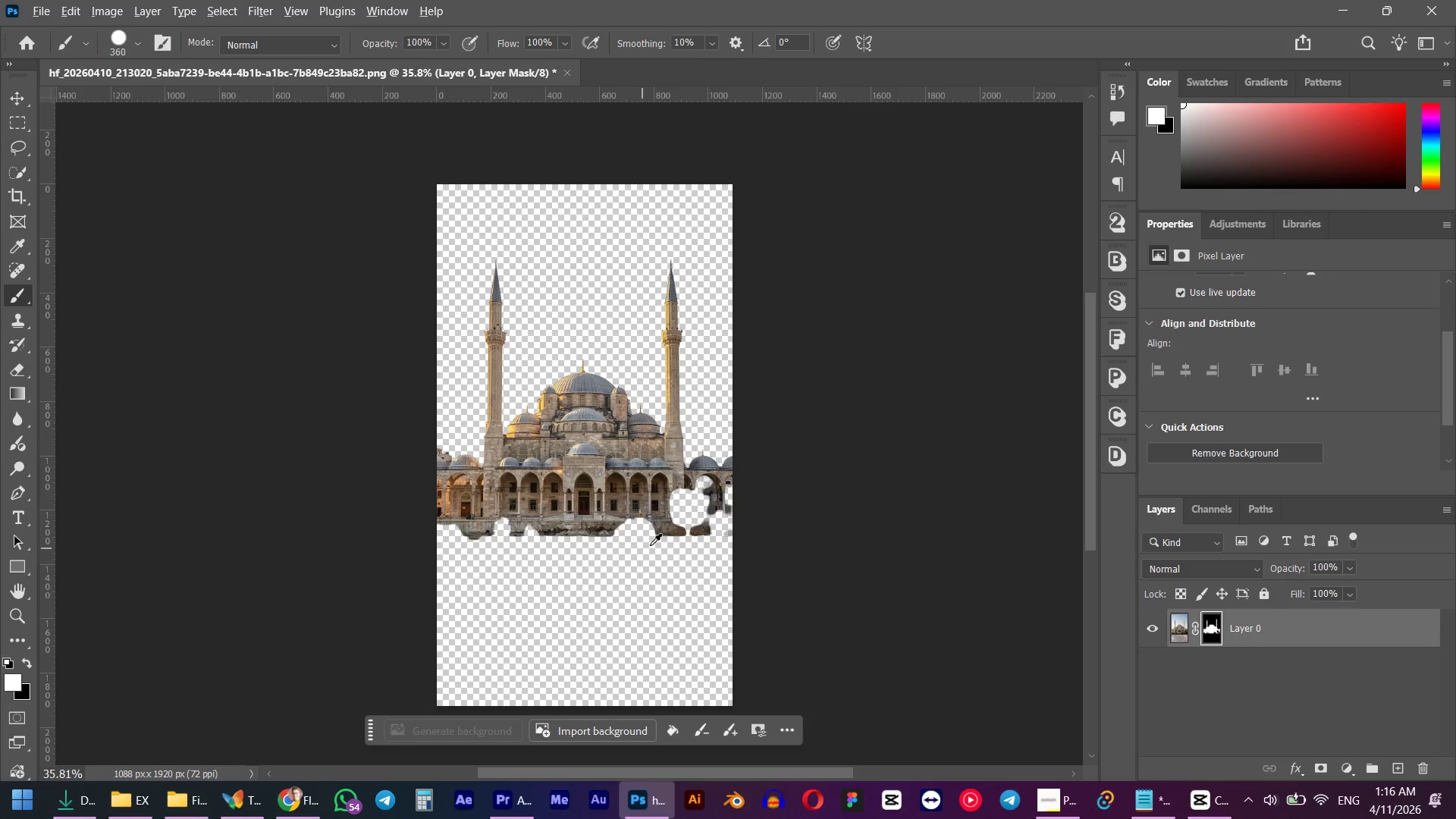 
hold_key(key=AltLeft, duration=0.83)
 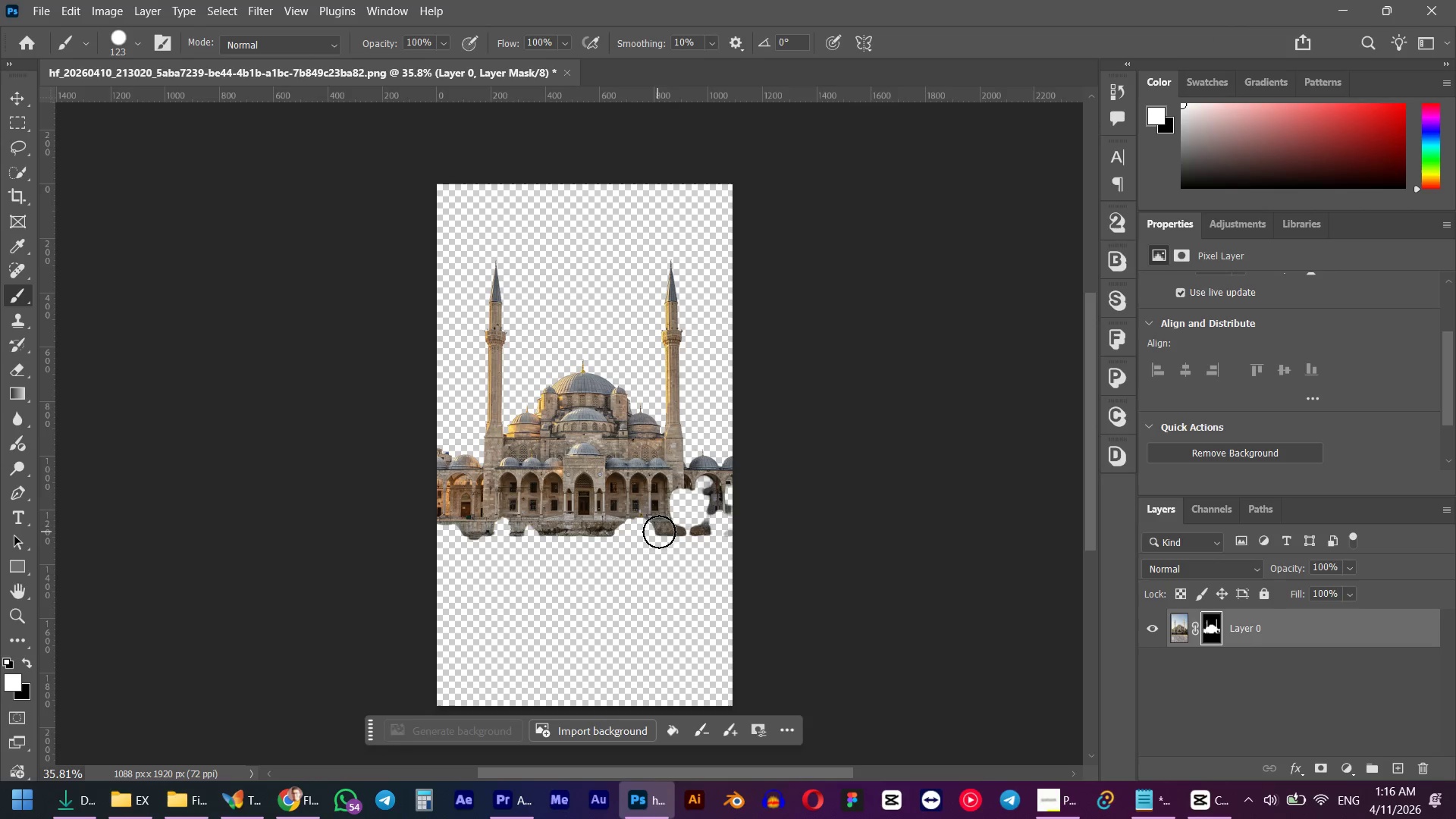 
hold_key(key=AltLeft, duration=0.67)
 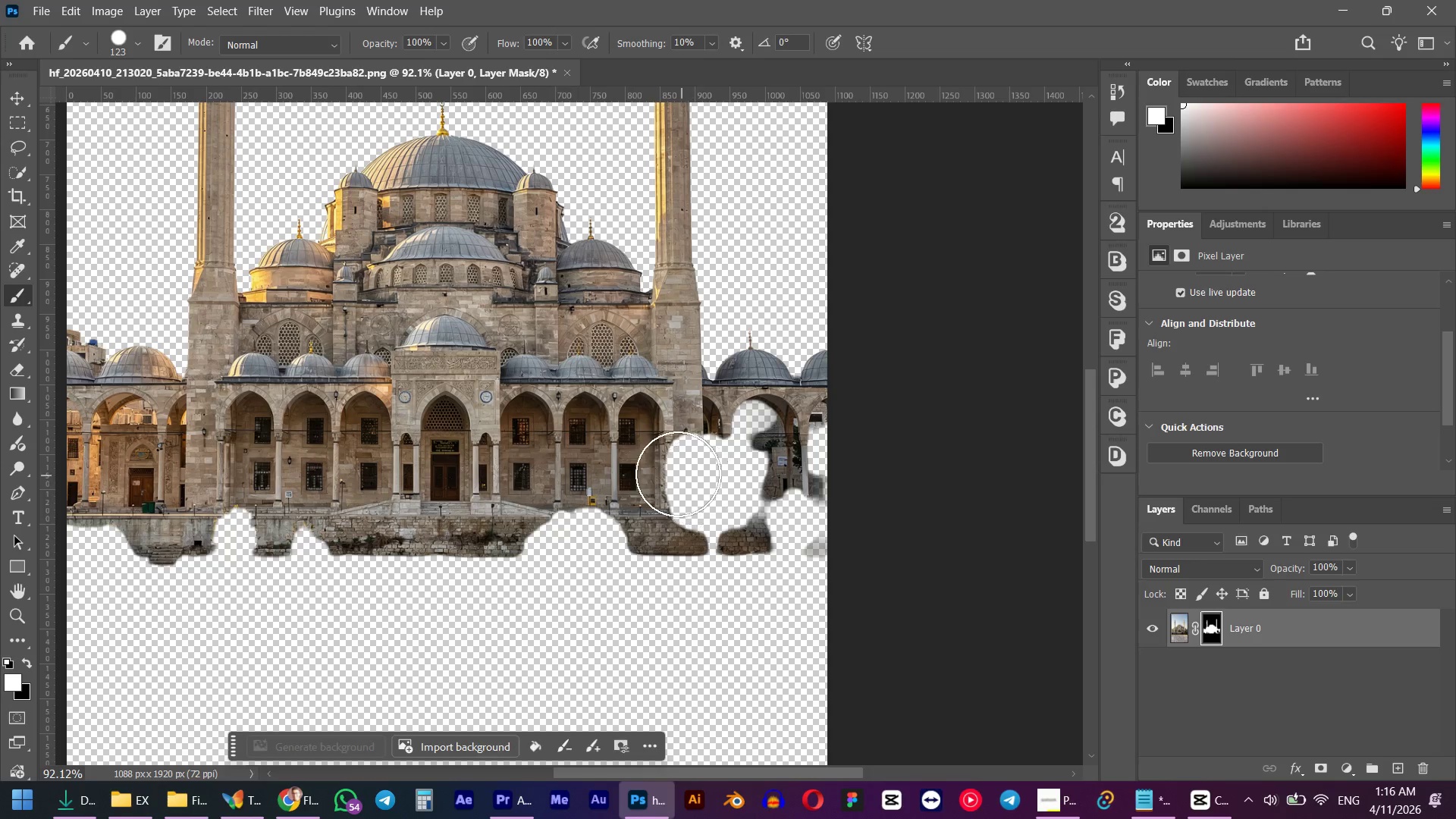 
left_click_drag(start_coordinate=[672, 472], to_coordinate=[819, 493])
 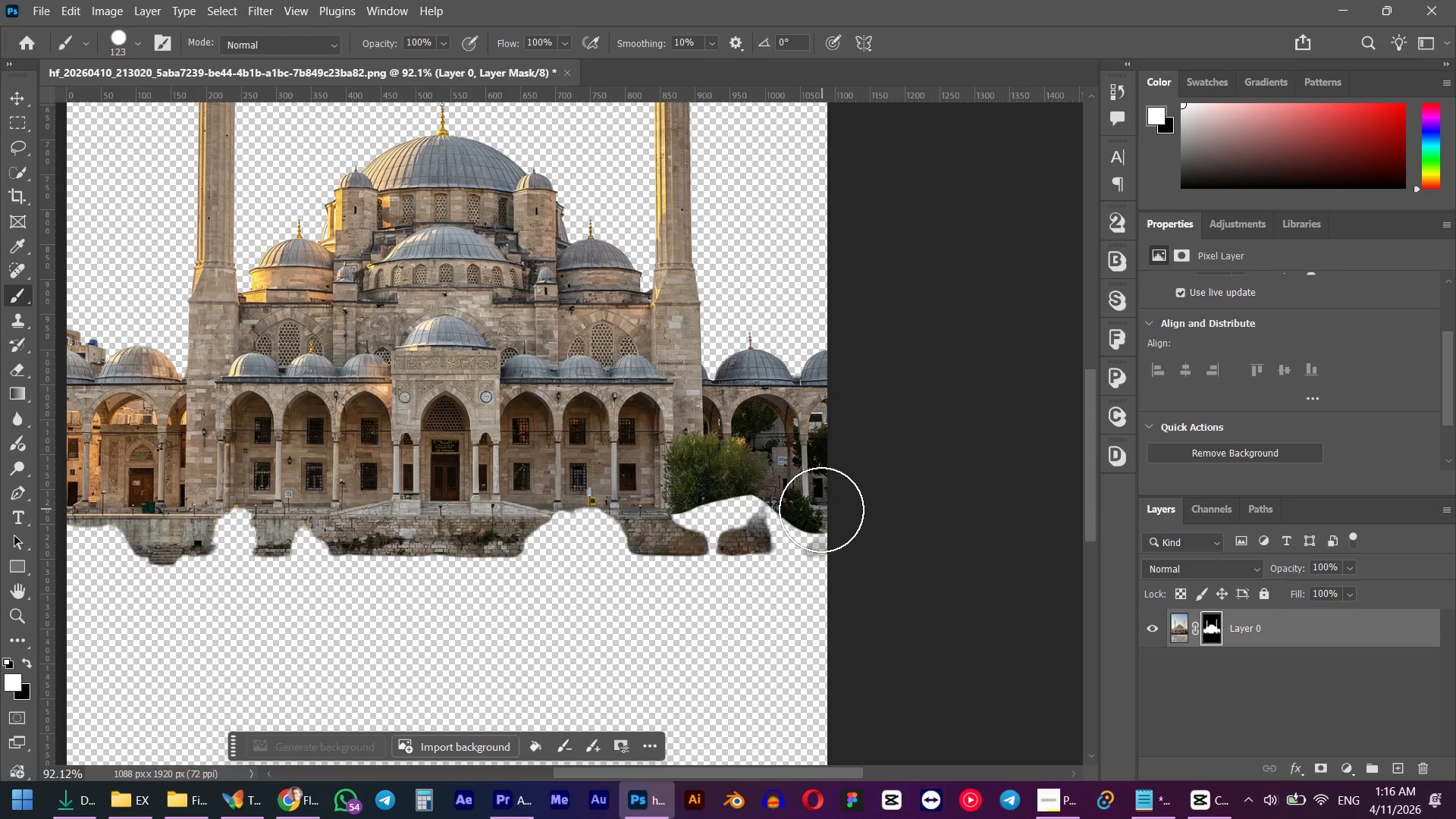 
scroll: coordinate [673, 519], scroll_direction: up, amount: 10.0
 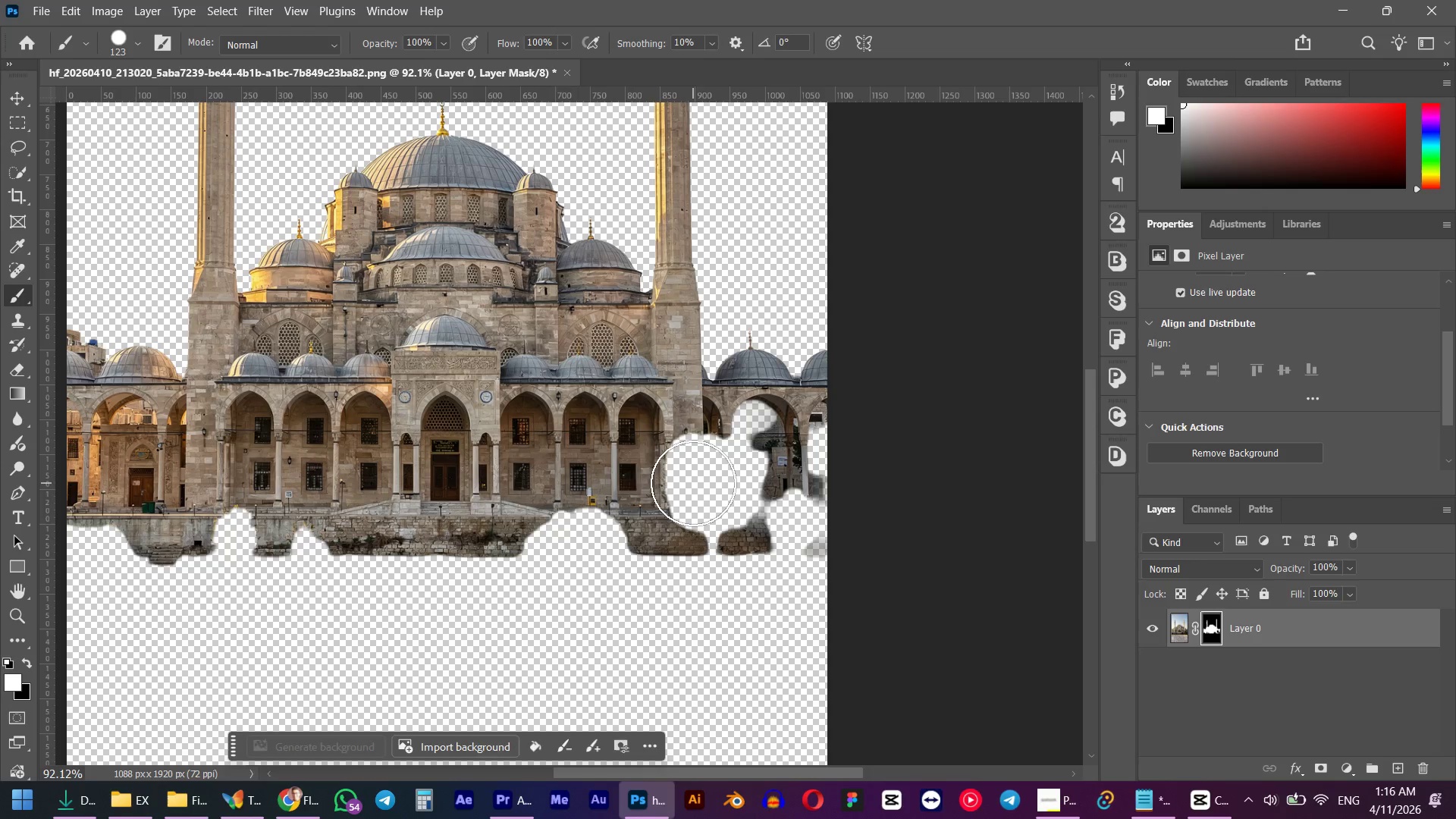 
left_click([820, 511])
 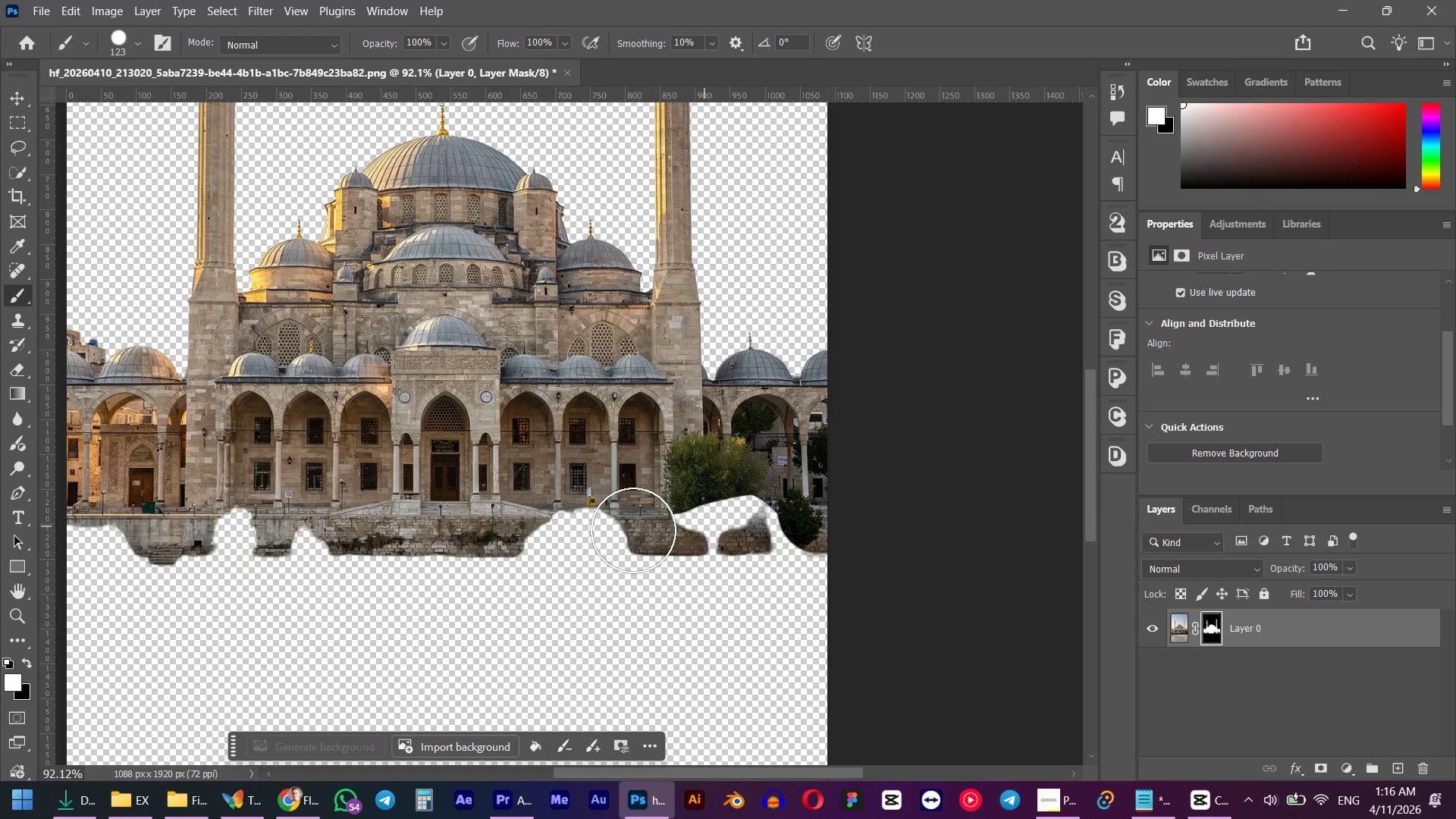 
hold_key(key=Space, duration=0.64)
 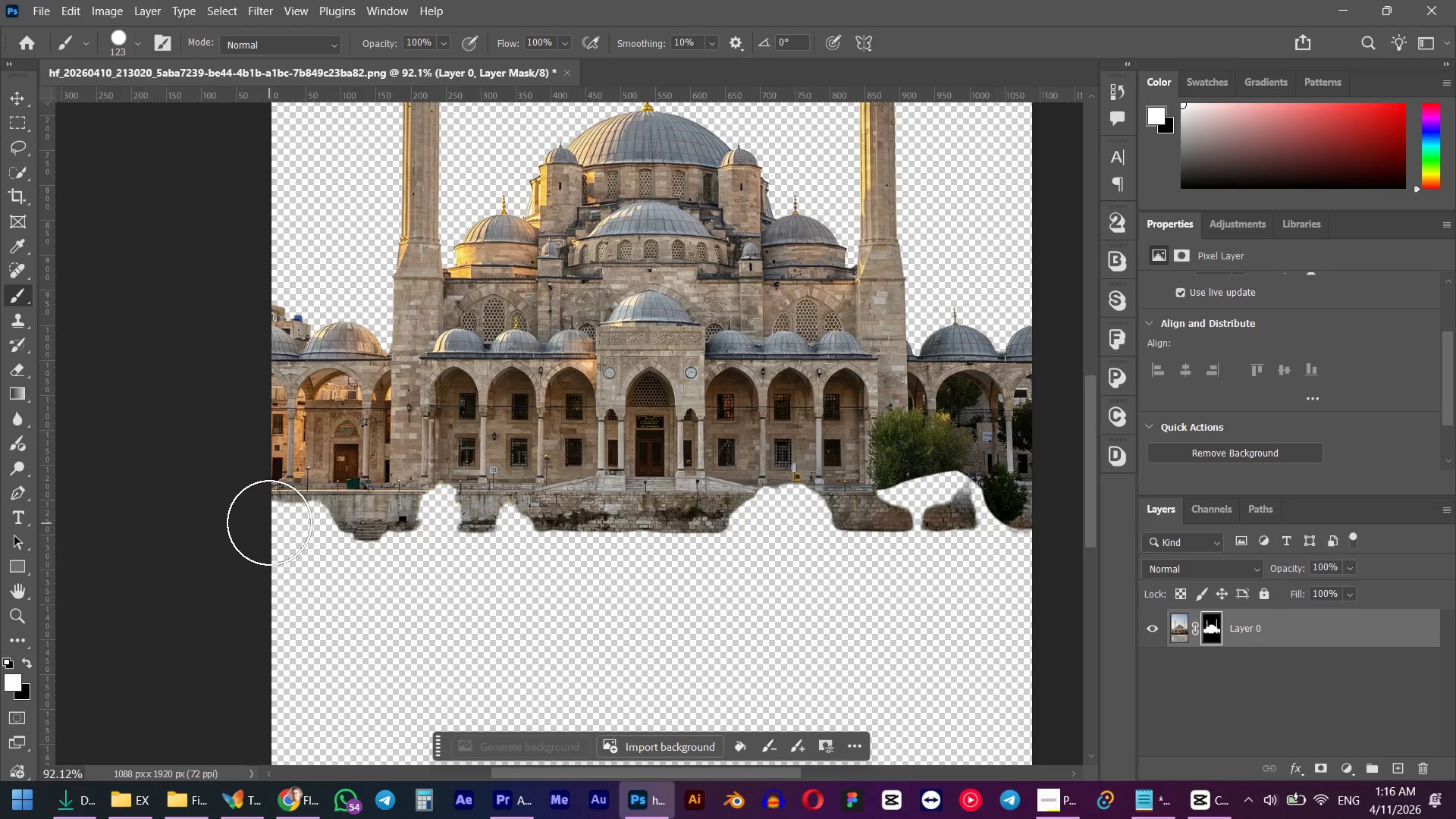 
left_click_drag(start_coordinate=[467, 536], to_coordinate=[672, 512])
 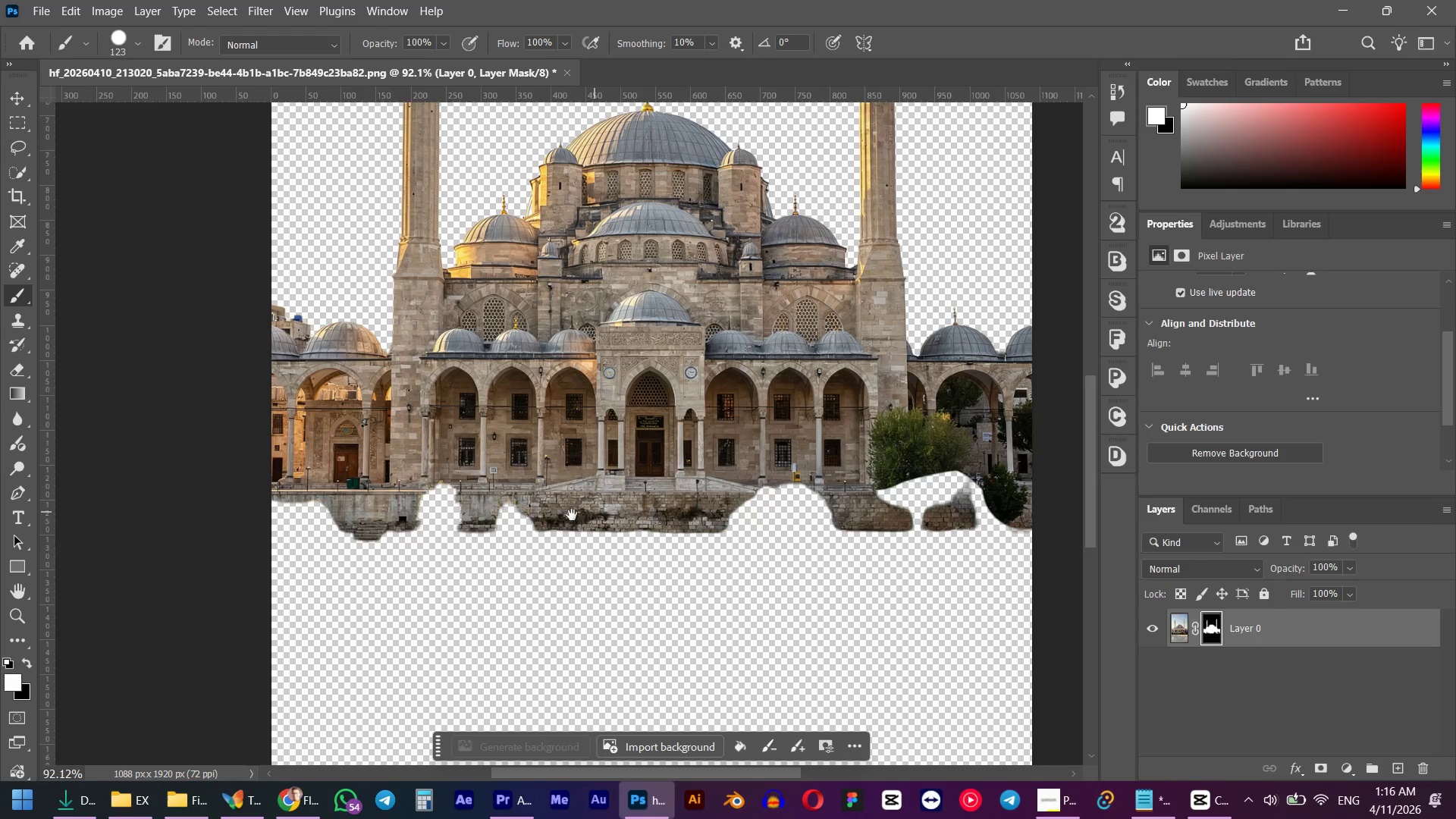 
hold_key(key=ShiftLeft, duration=1.95)
left_click([288, 493])
 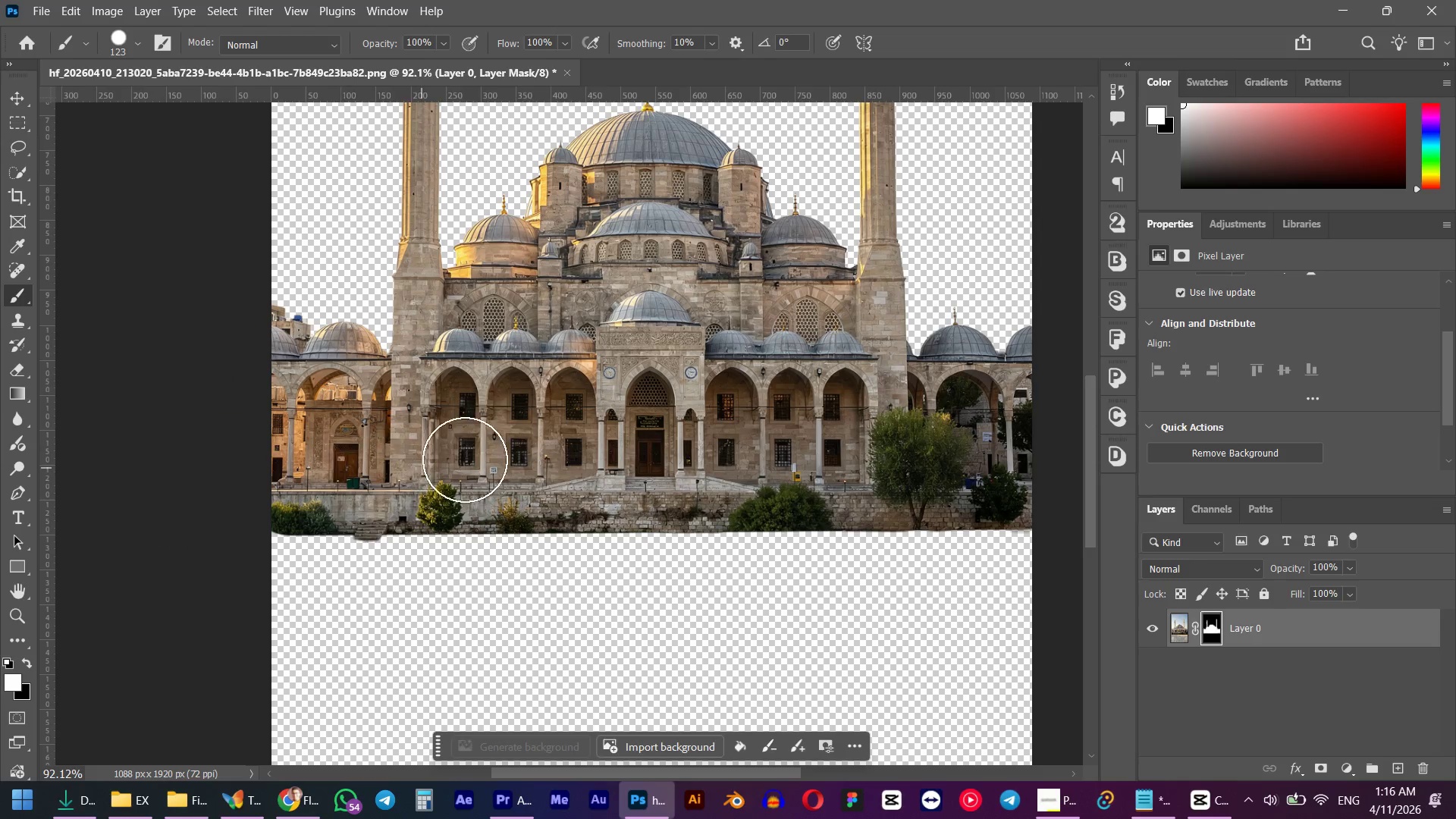 
hold_key(key=Space, duration=0.72)
 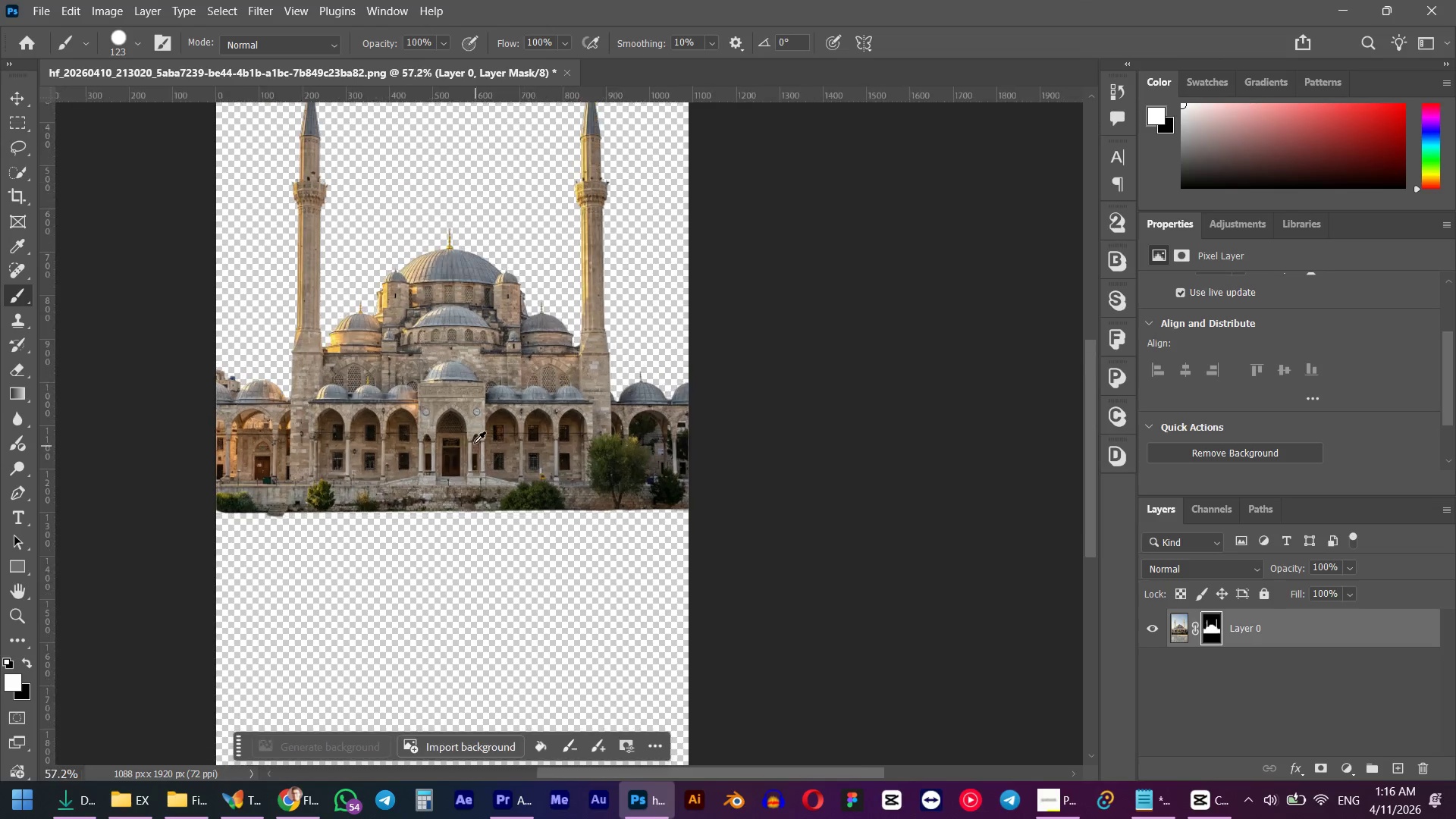 
left_click_drag(start_coordinate=[681, 435], to_coordinate=[467, 453])
 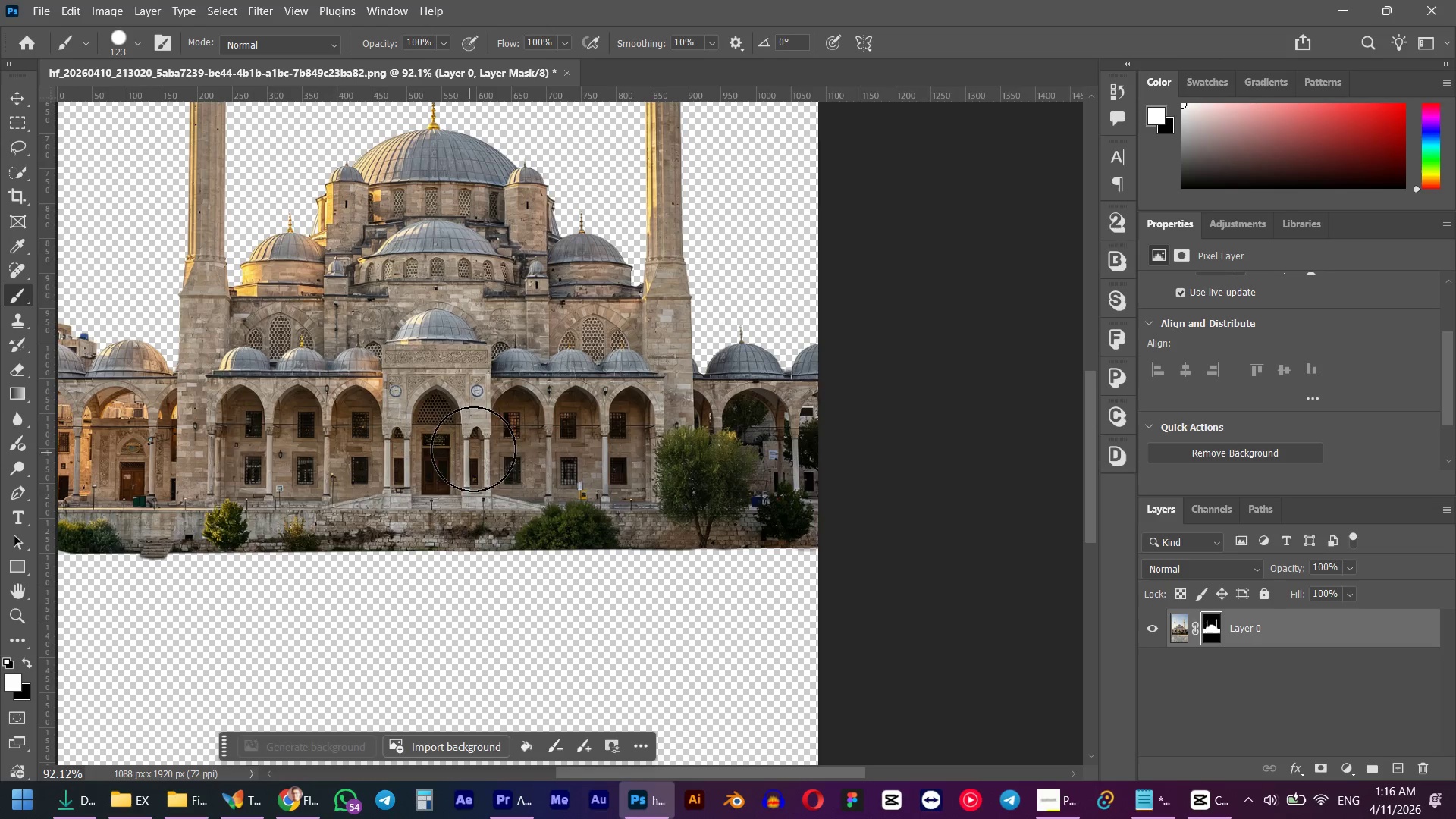 
key(Alt+AltLeft)
 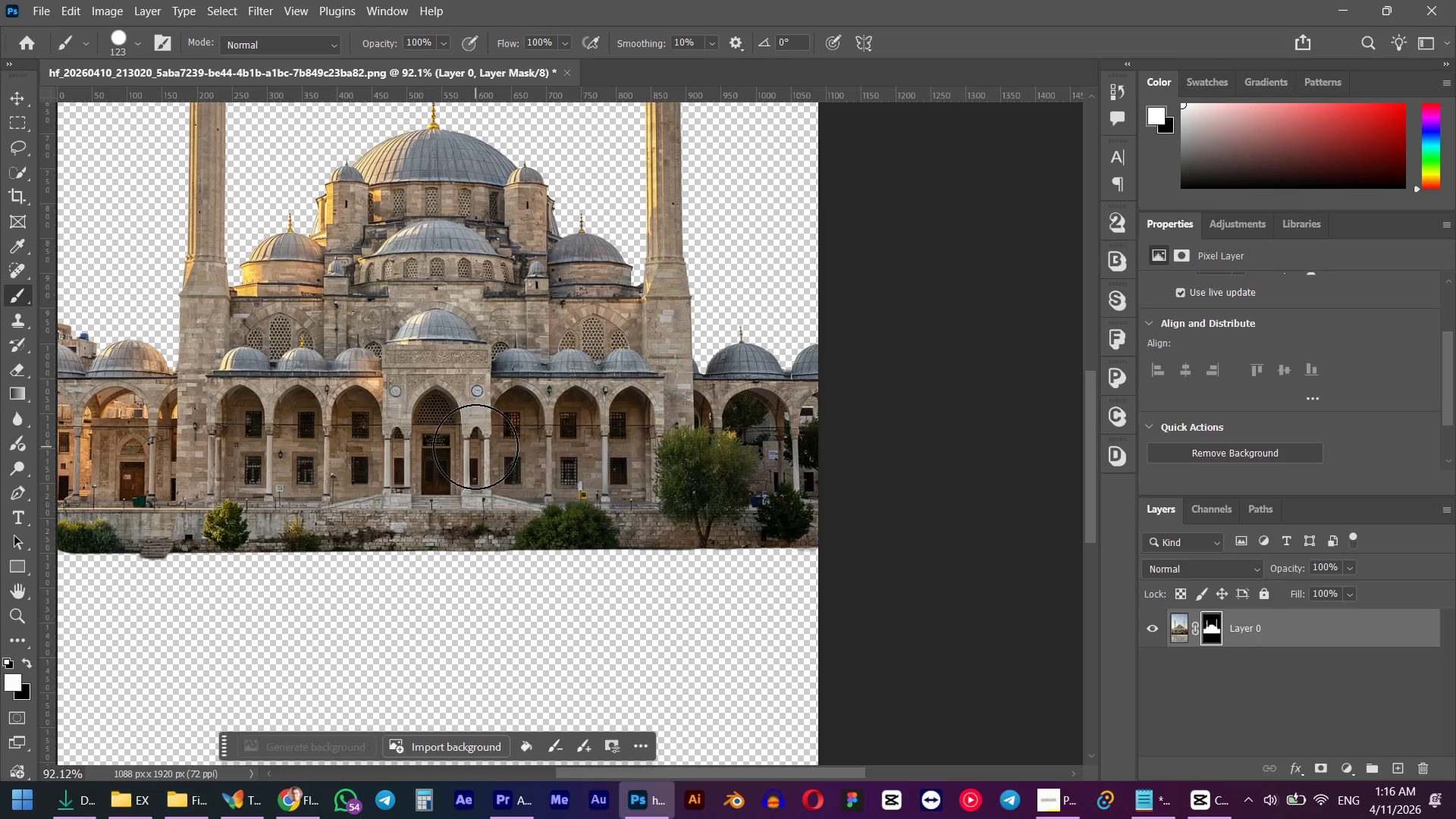 
hold_key(key=Space, duration=1.52)
 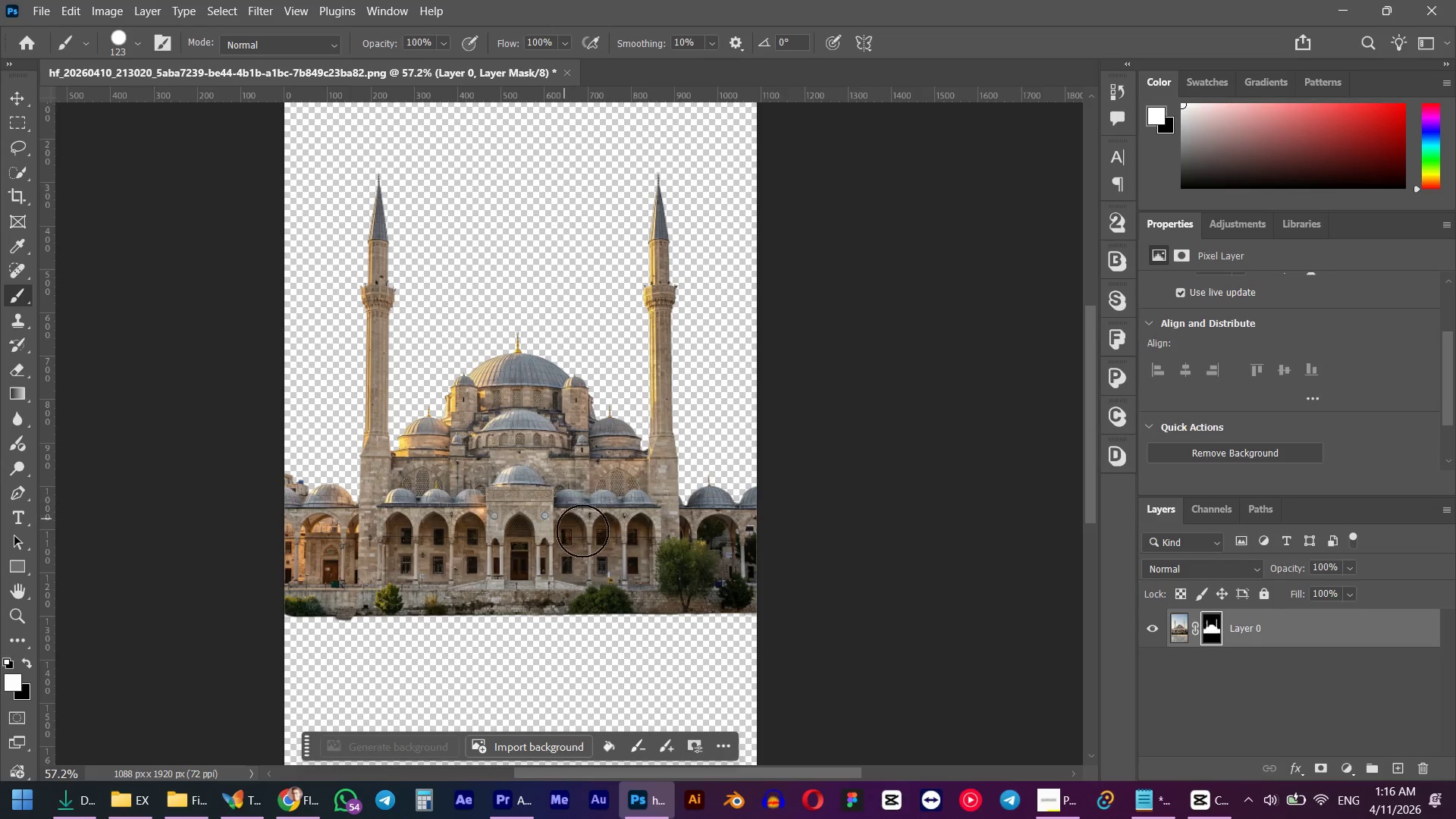 
left_click_drag(start_coordinate=[448, 324], to_coordinate=[516, 428])
 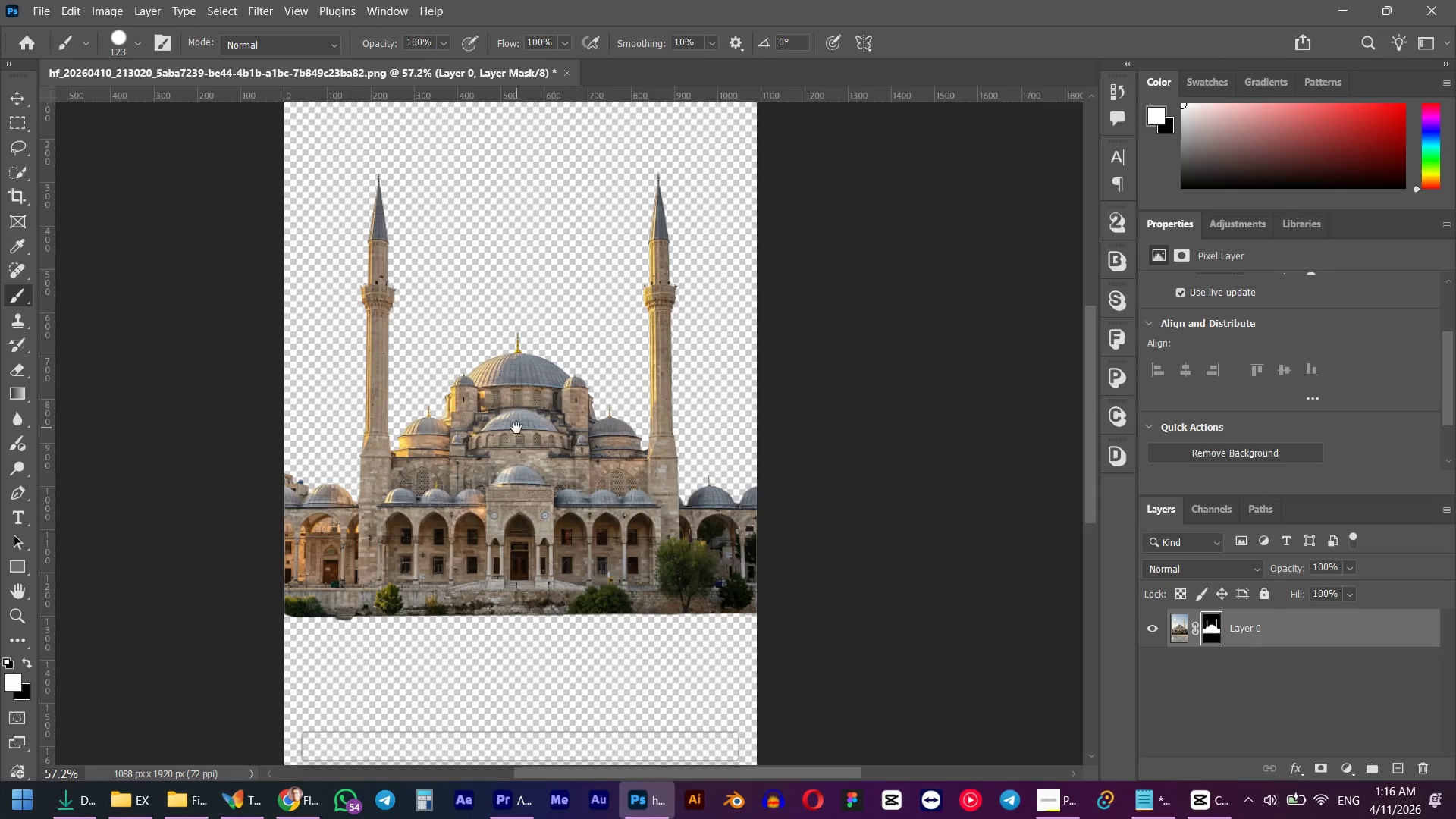 
scroll: coordinate [475, 447], scroll_direction: down, amount: 5.0
 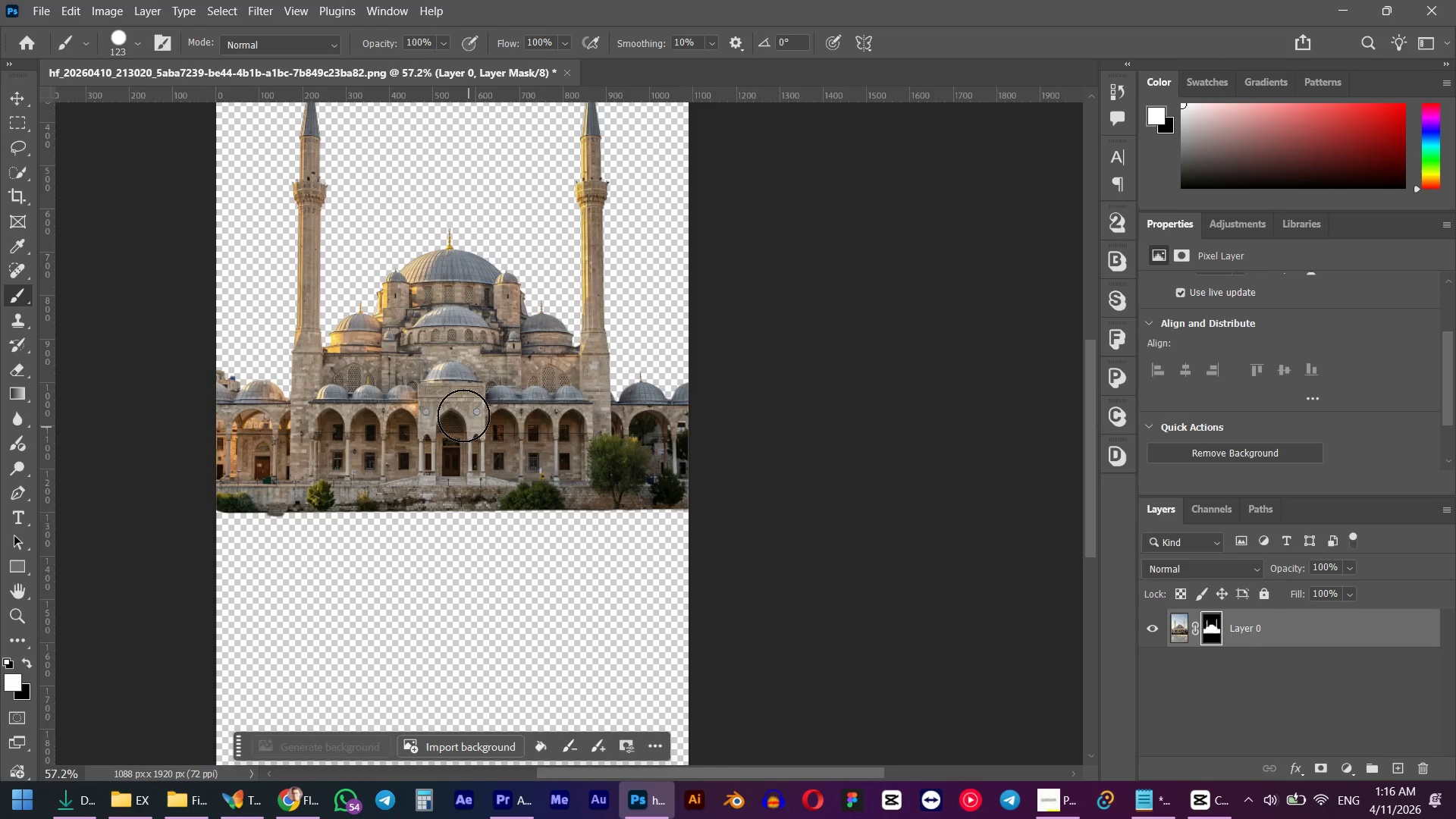 
key(Space)
 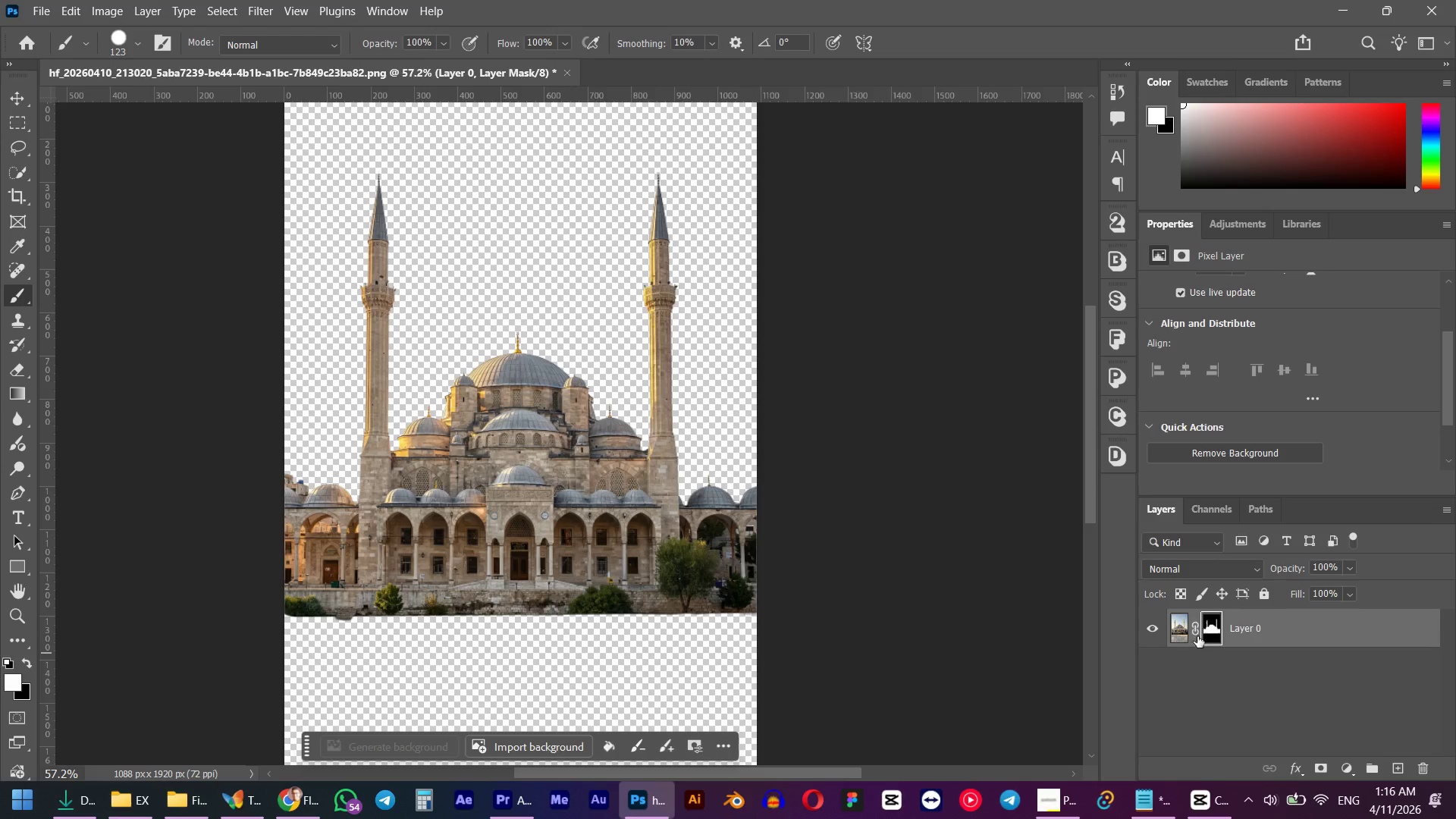 
left_click([1220, 627])
 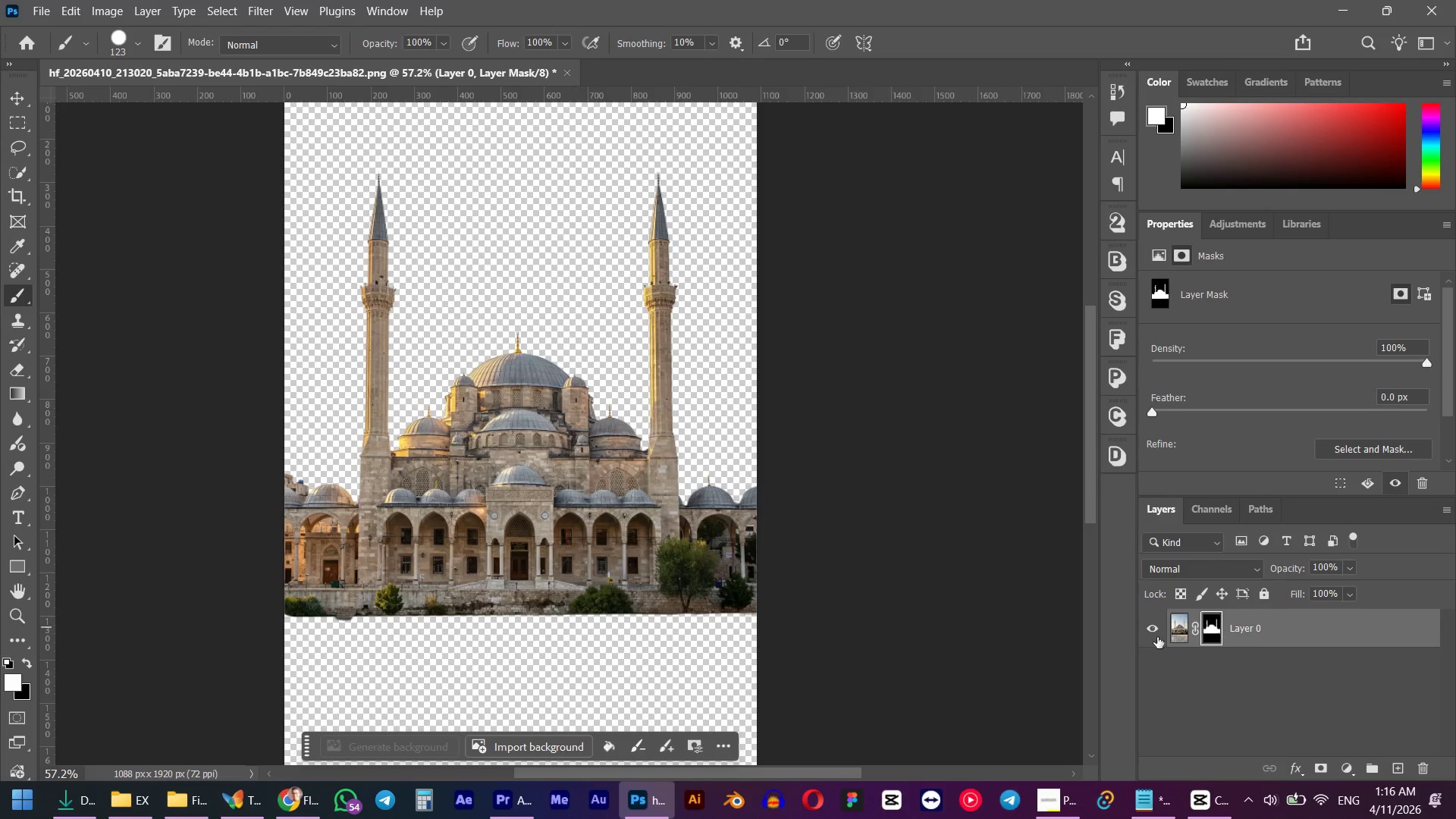 
key(G)
 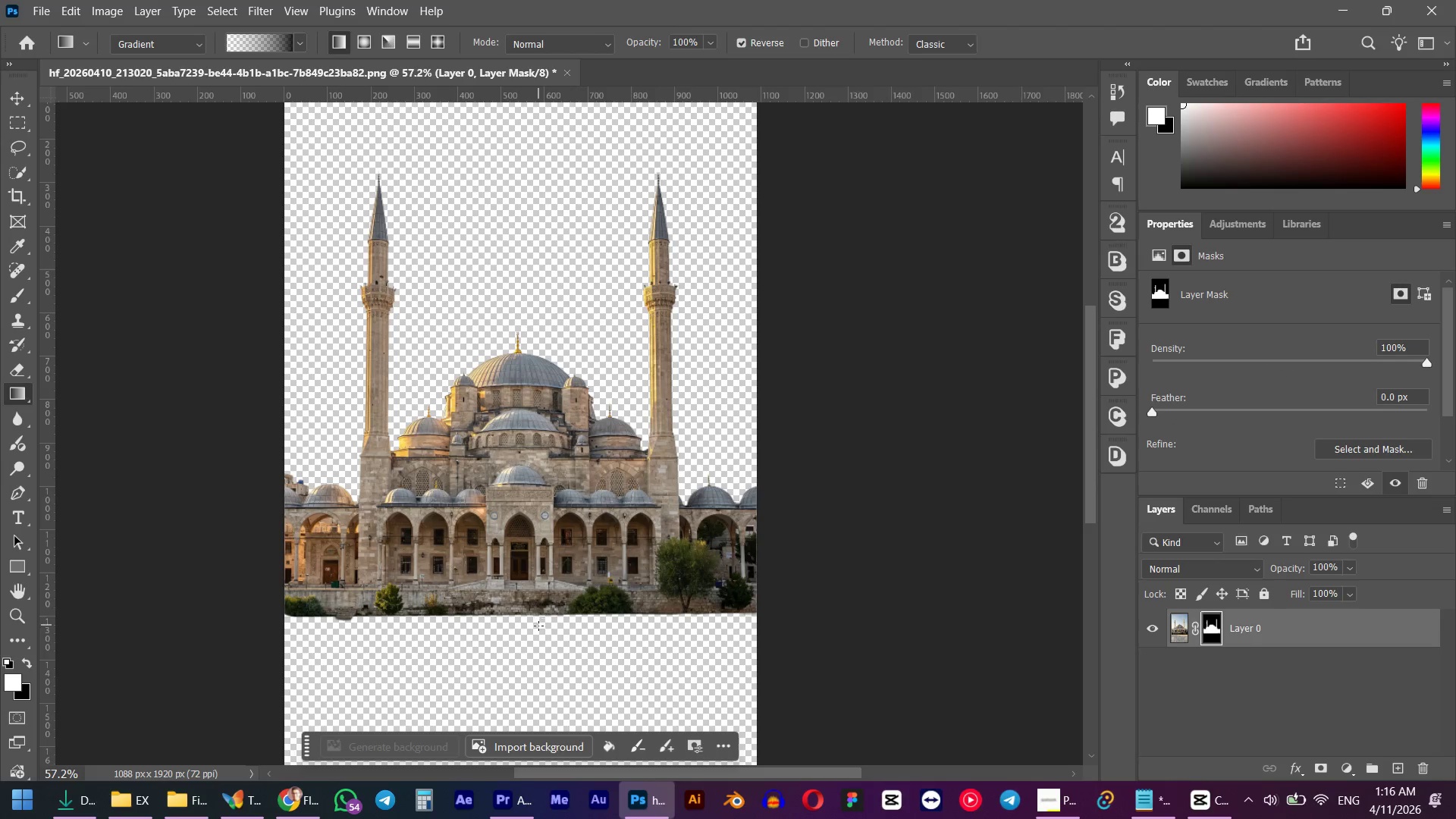 
left_click_drag(start_coordinate=[538, 623], to_coordinate=[536, 670])
 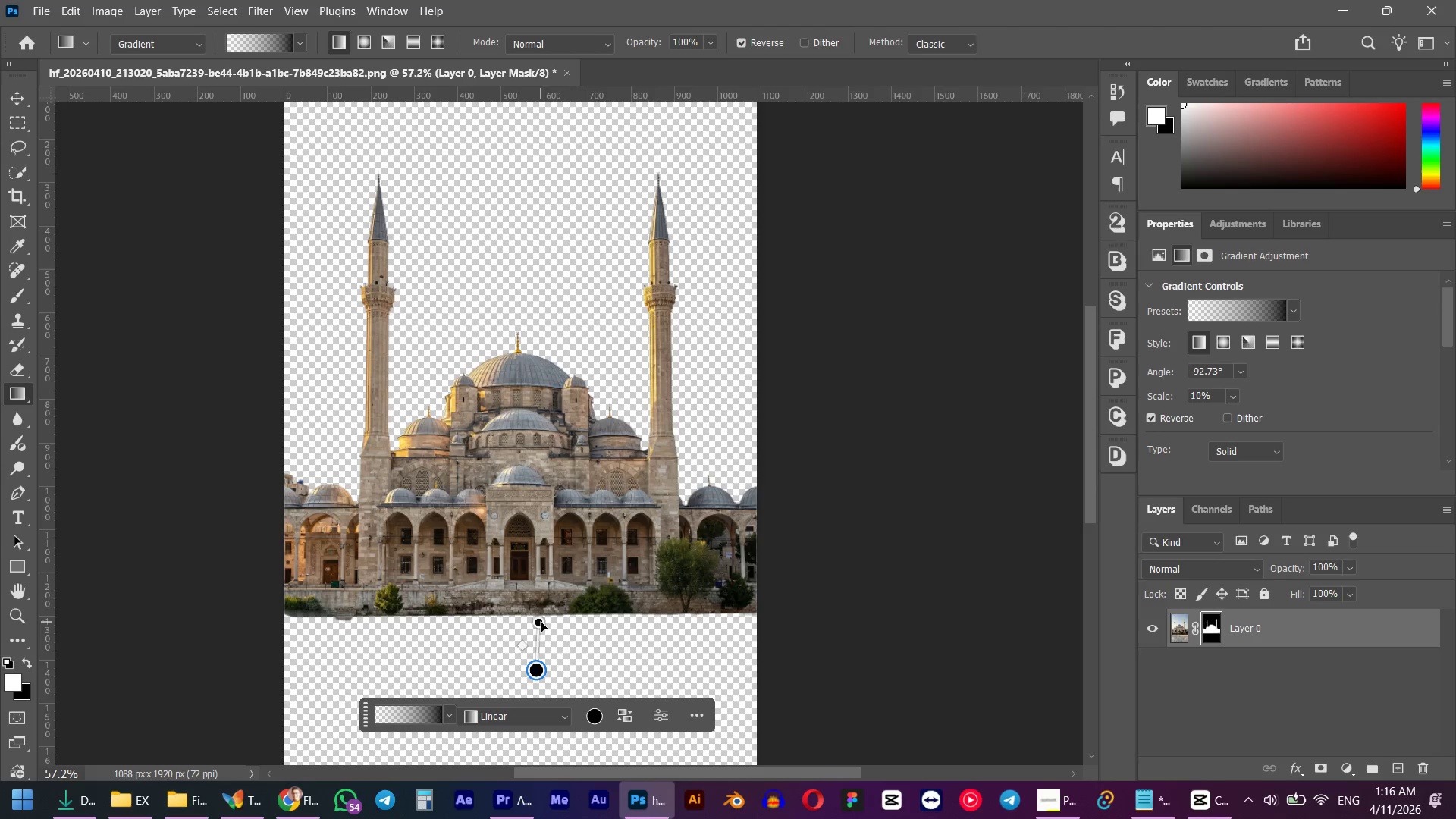 
left_click_drag(start_coordinate=[540, 622], to_coordinate=[531, 526])
 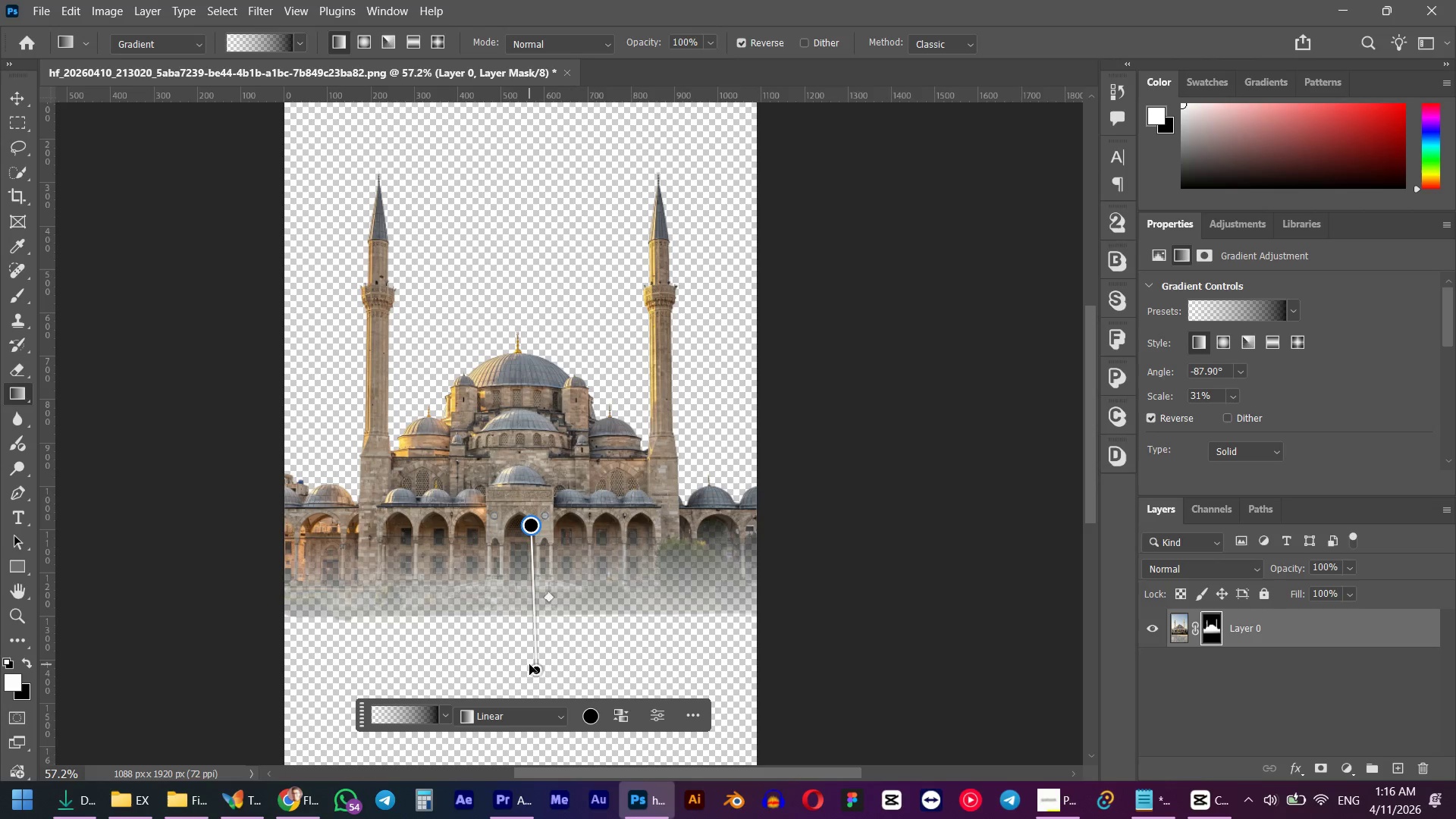 
left_click_drag(start_coordinate=[537, 667], to_coordinate=[531, 628])
 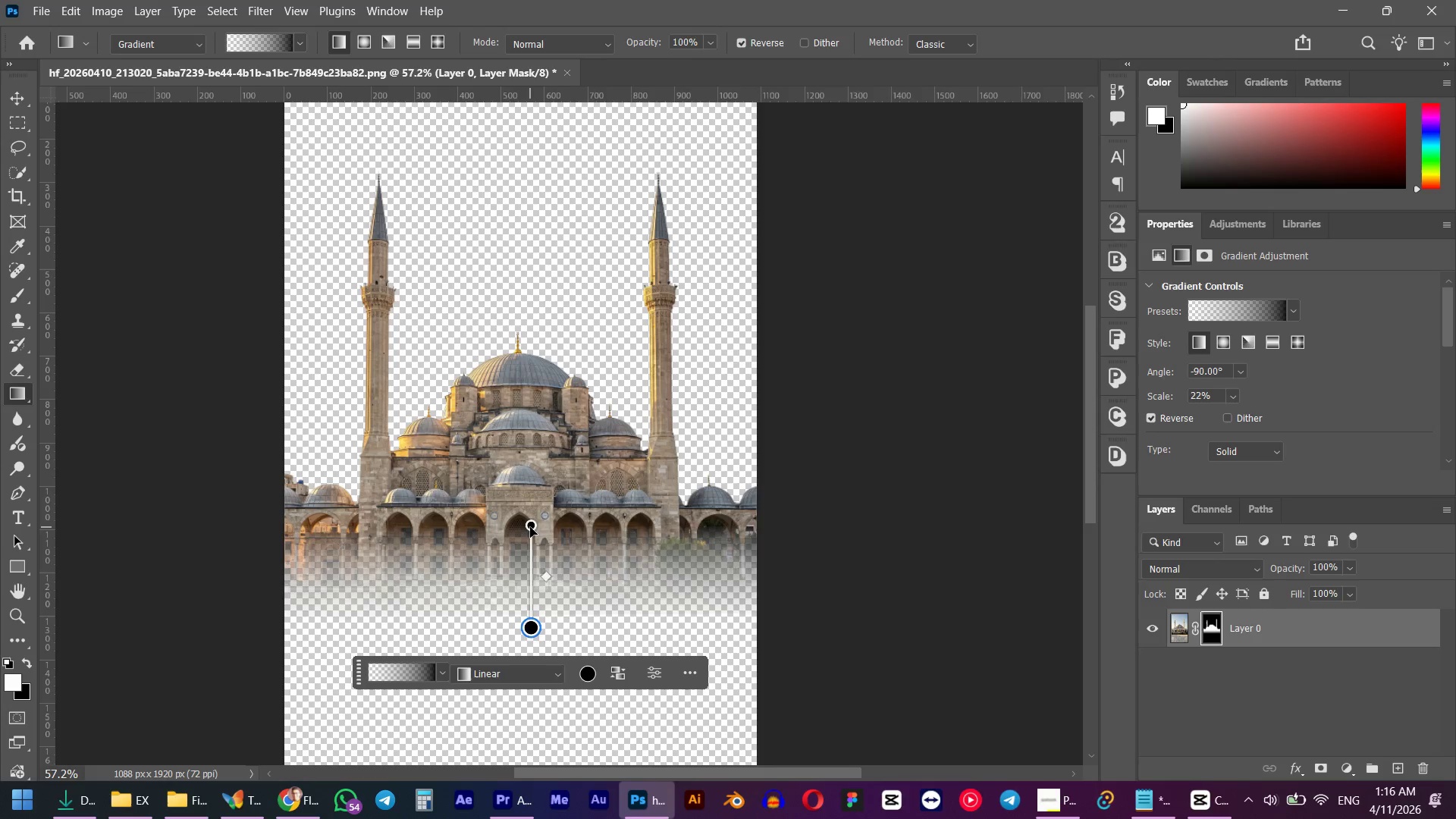 
left_click_drag(start_coordinate=[530, 527], to_coordinate=[530, 497])
 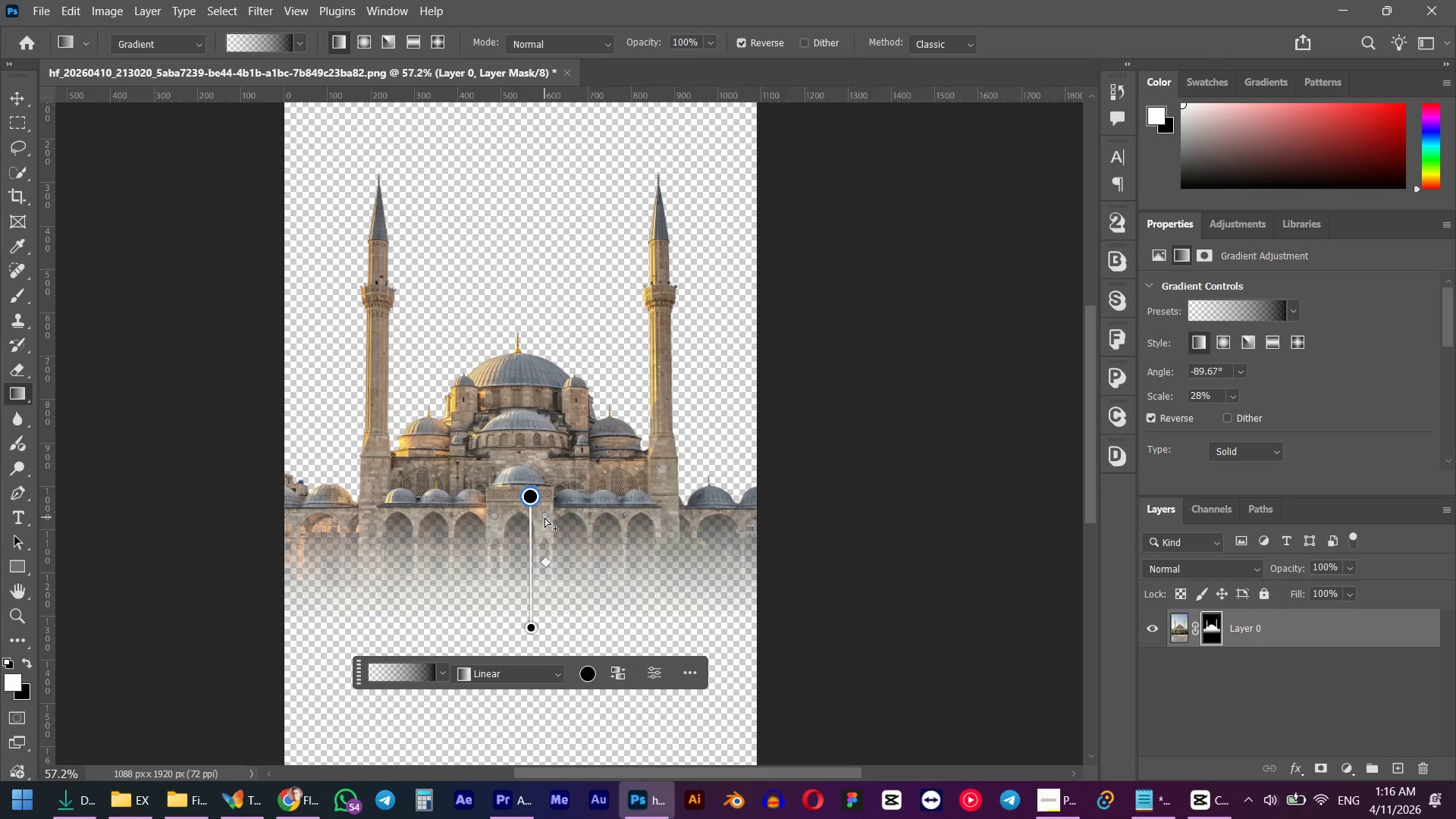 
key(C)
 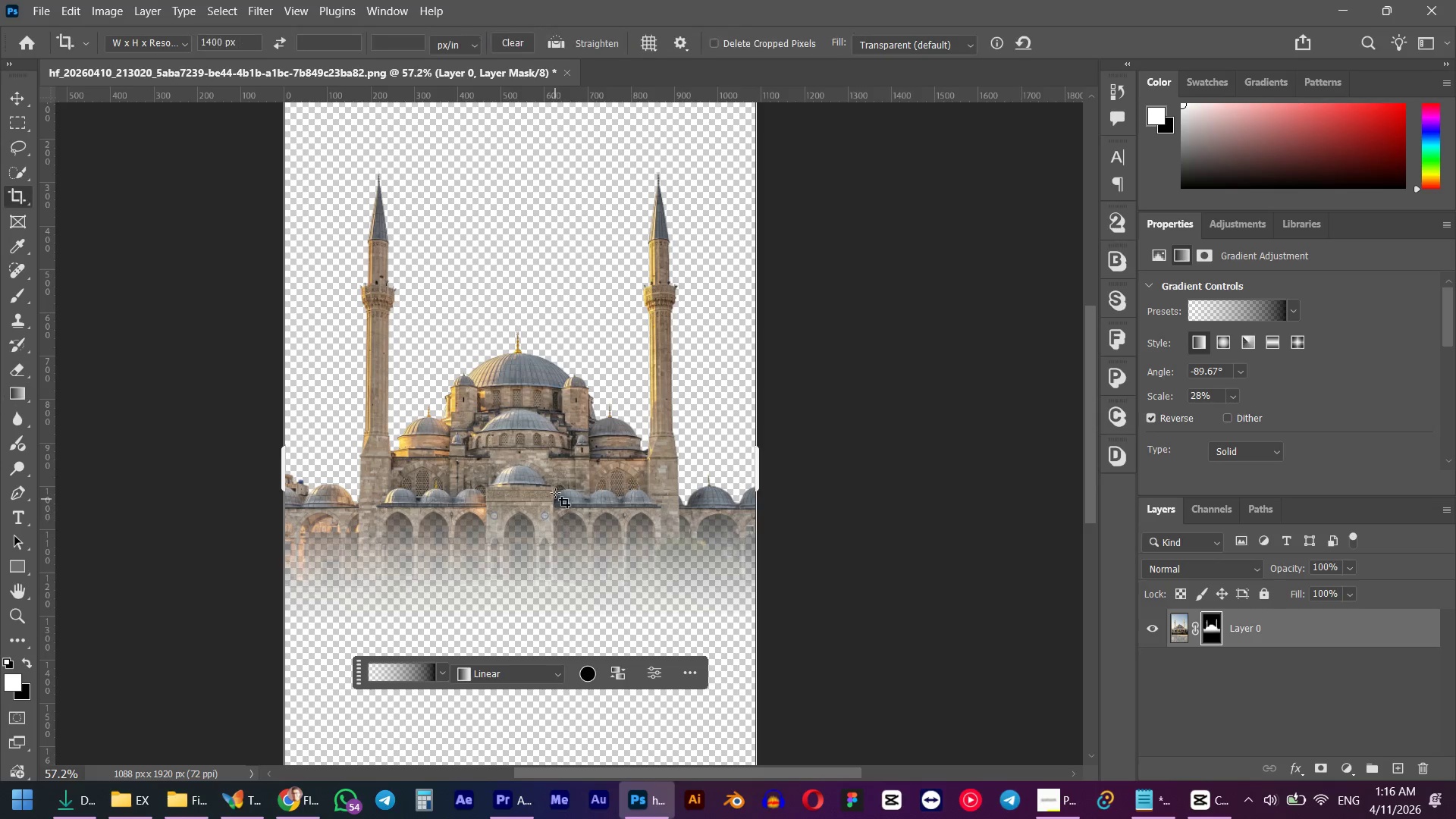 
hold_key(key=AltLeft, duration=0.39)
scroll: coordinate [548, 453], scroll_direction: down, amount: 5.0
 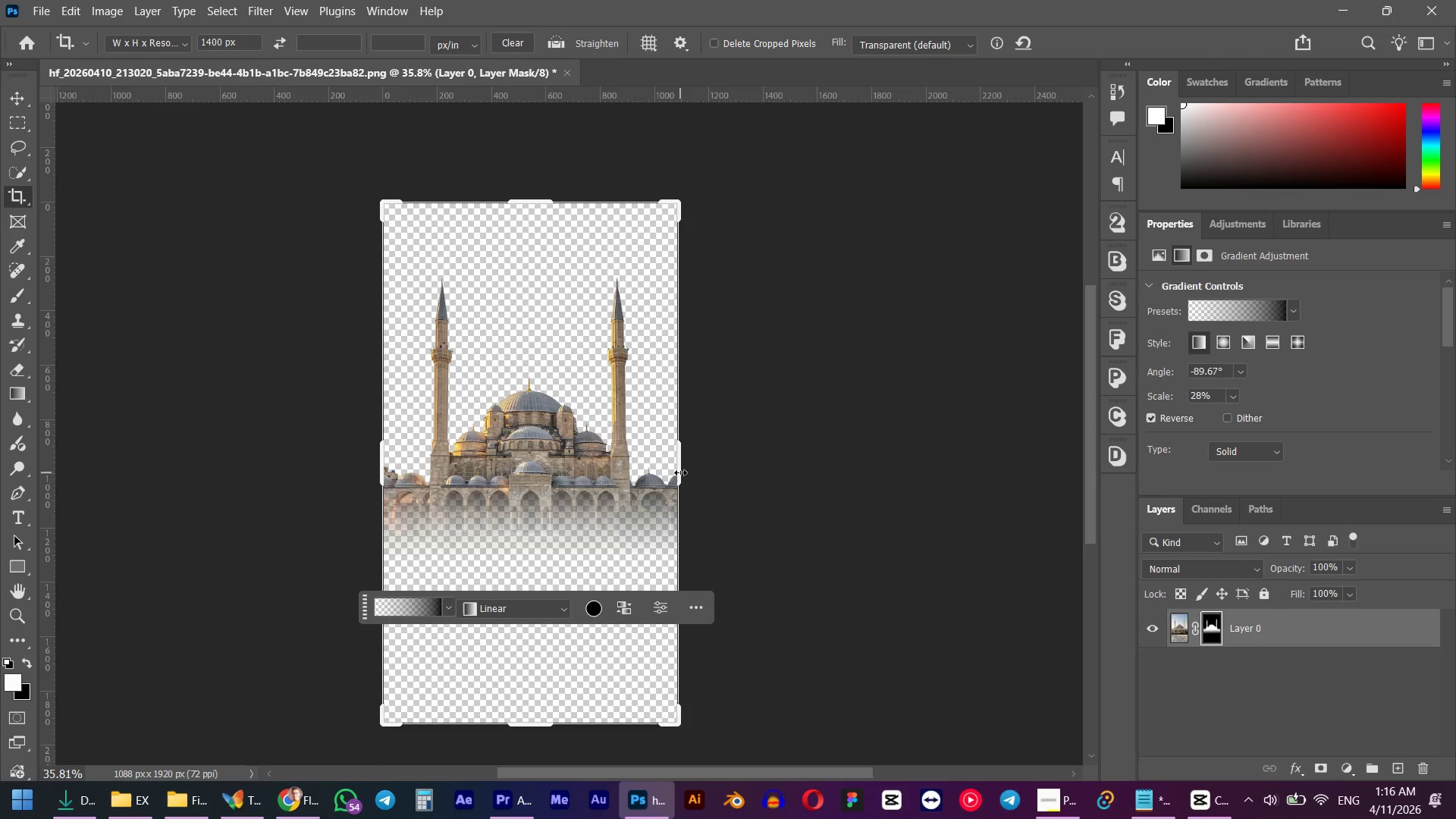 
left_click_drag(start_coordinate=[680, 472], to_coordinate=[755, 474])
 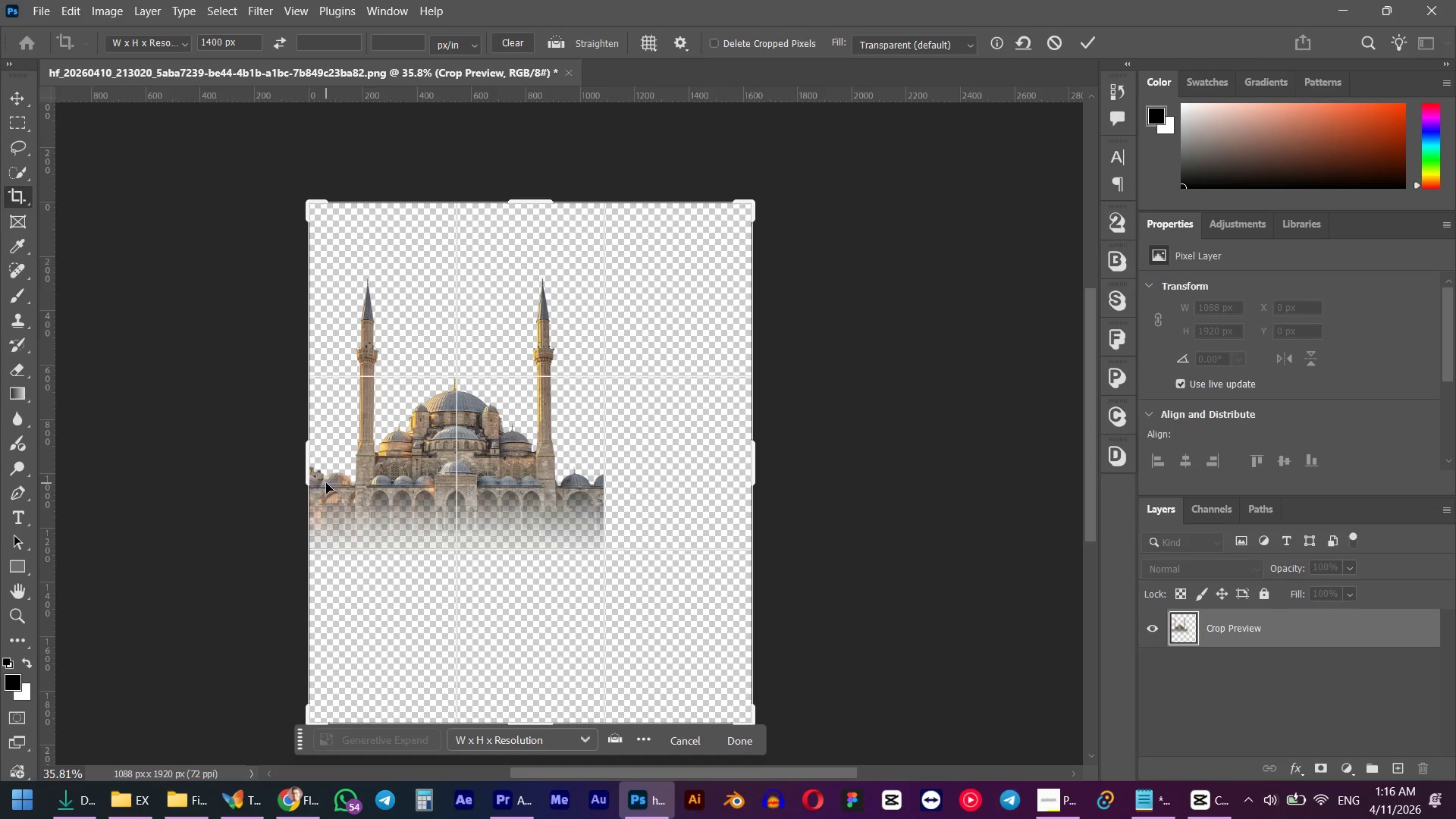 
key(Escape)
 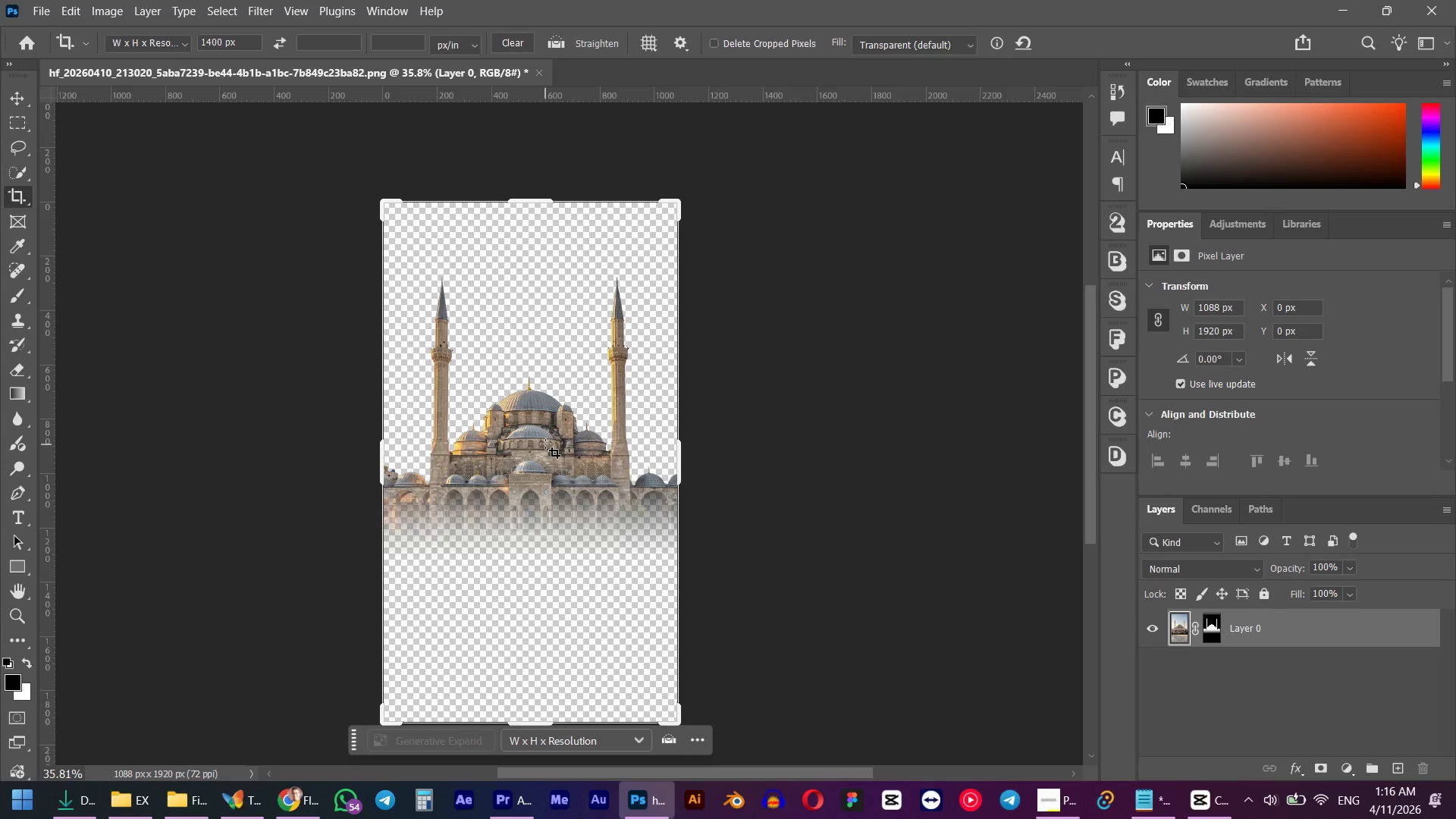 
key(M)
 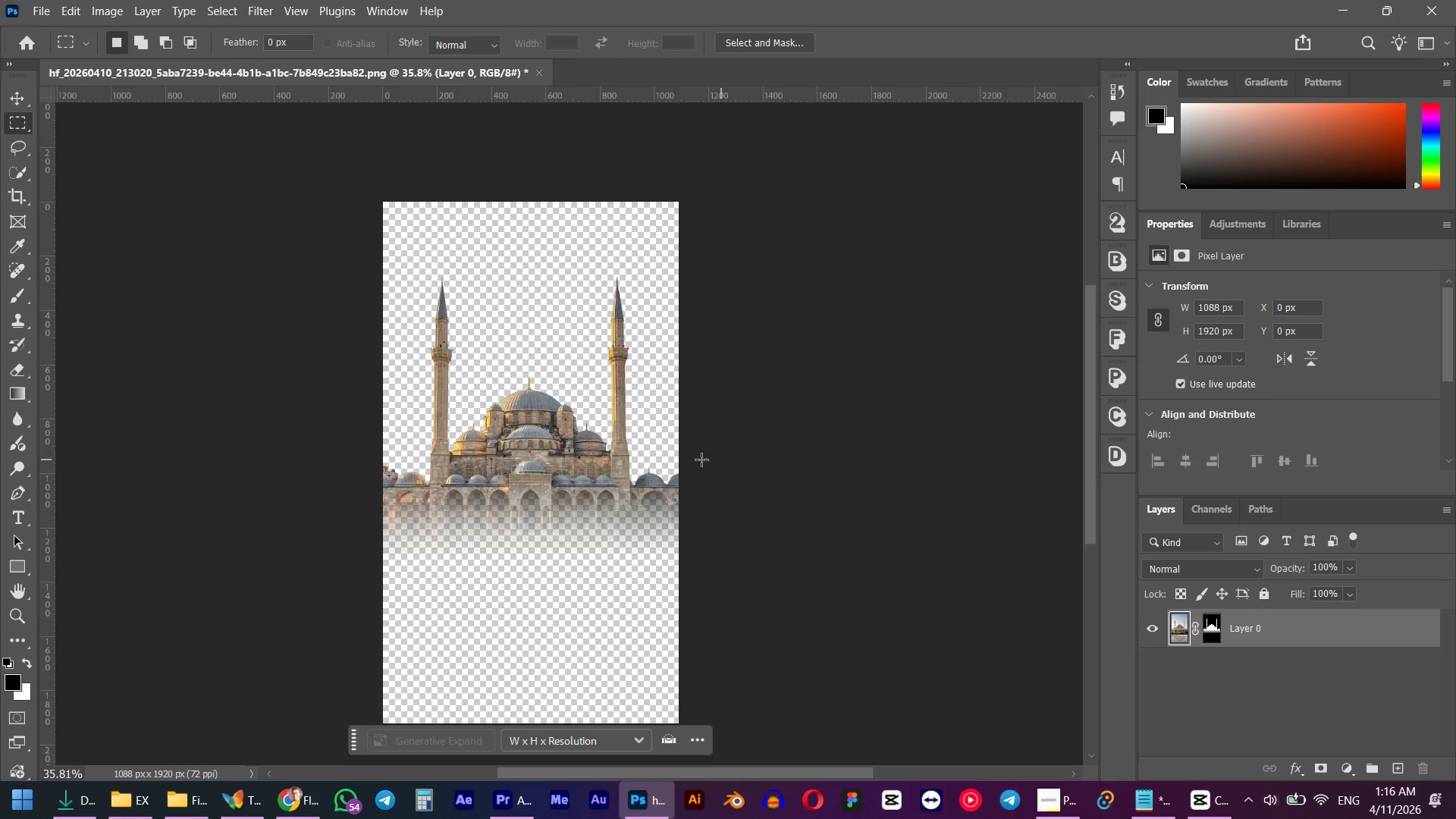 
hold_key(key=AltLeft, duration=1.66)
 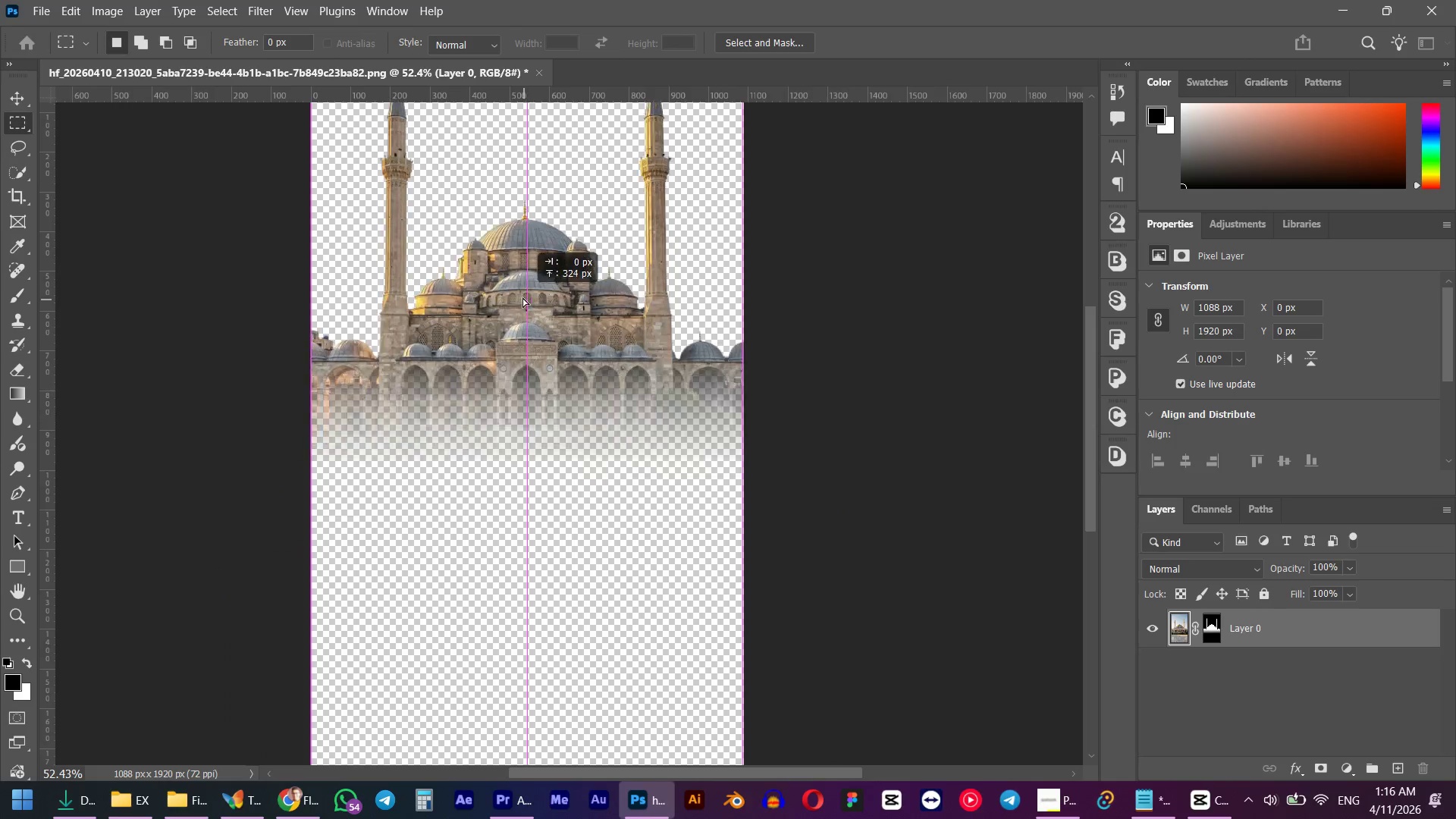 
left_click_drag(start_coordinate=[529, 434], to_coordinate=[521, 325])
 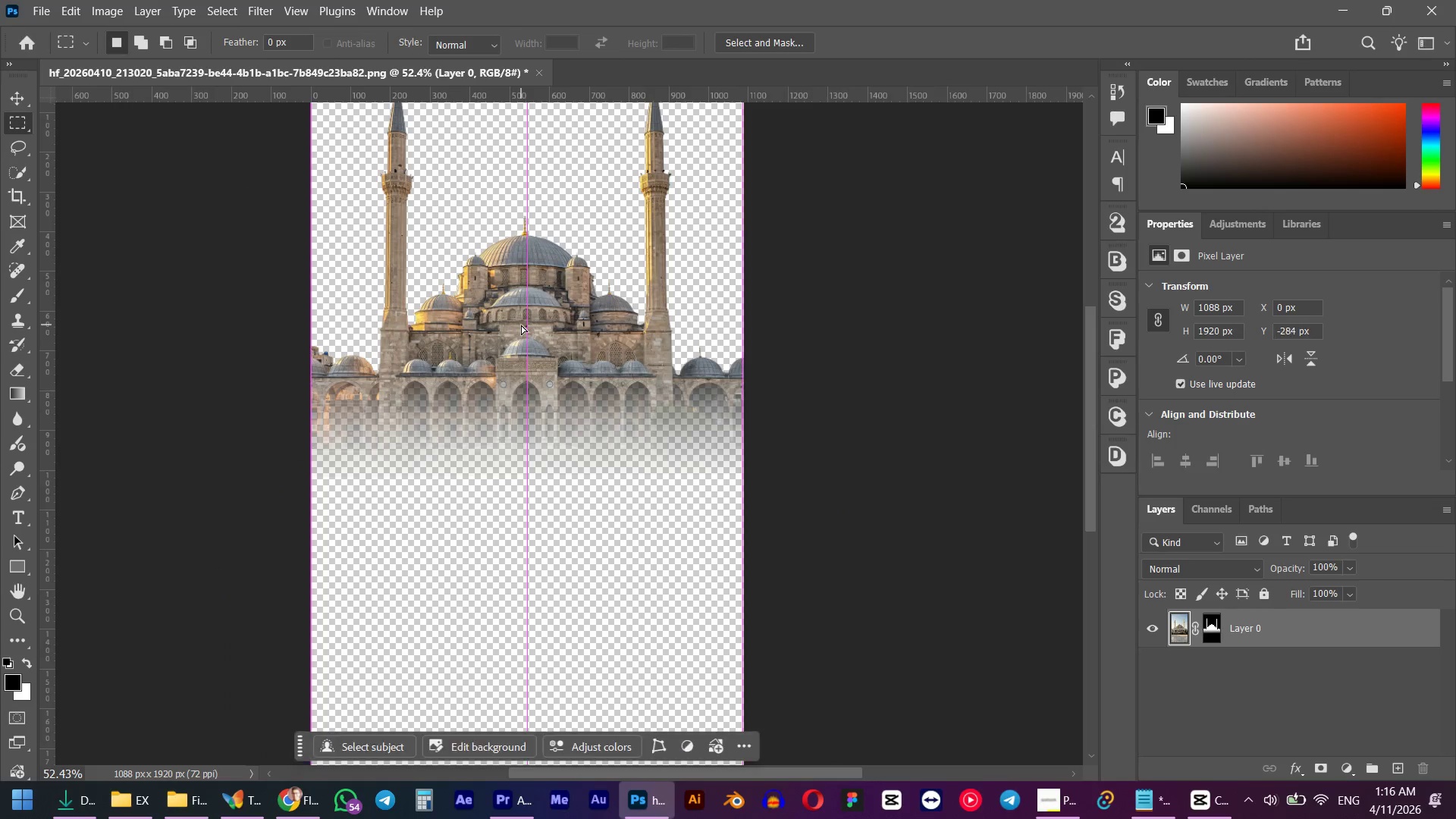 
scroll: coordinate [538, 481], scroll_direction: up, amount: 4.0
 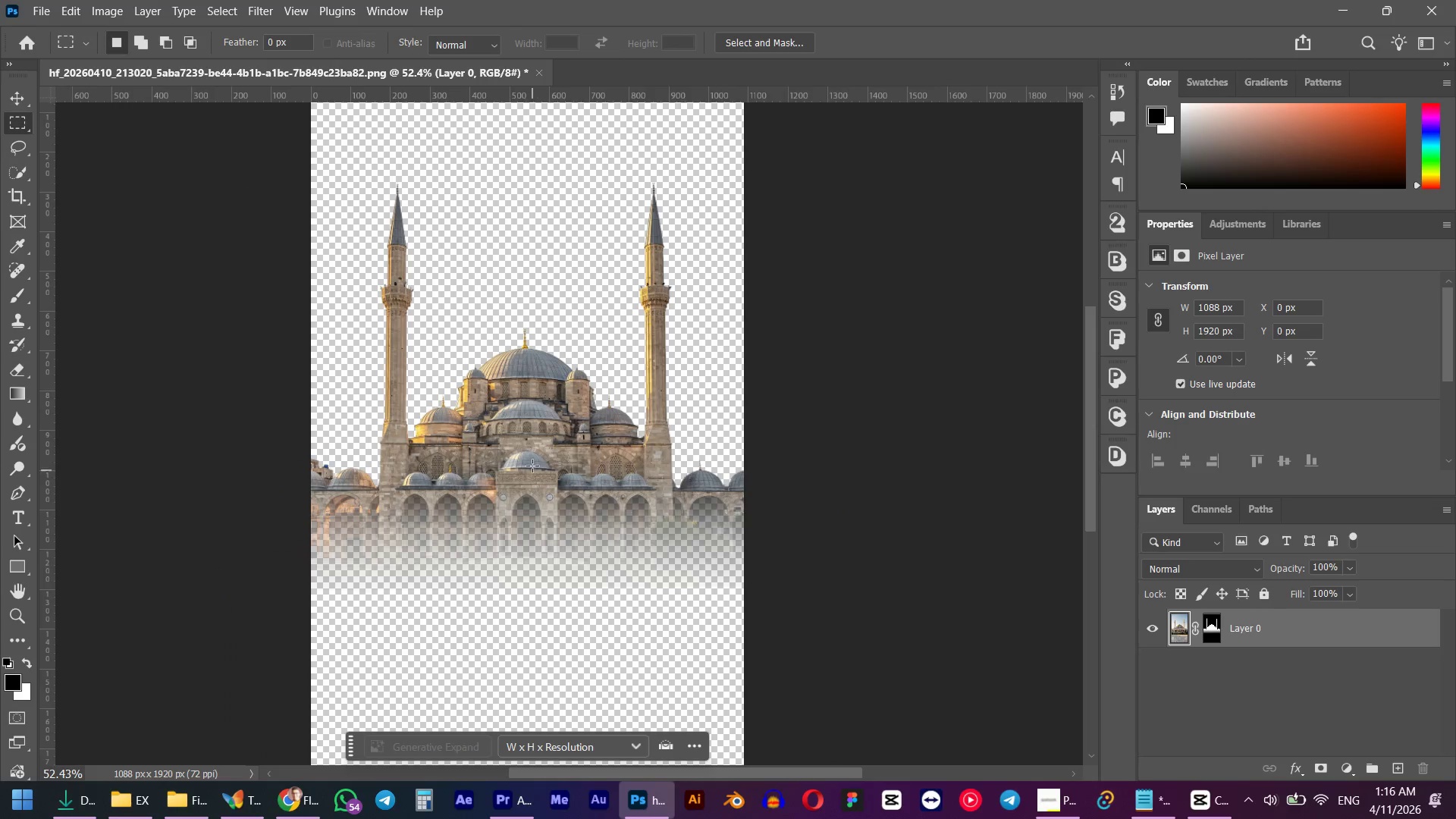 
key(Control+Z)
 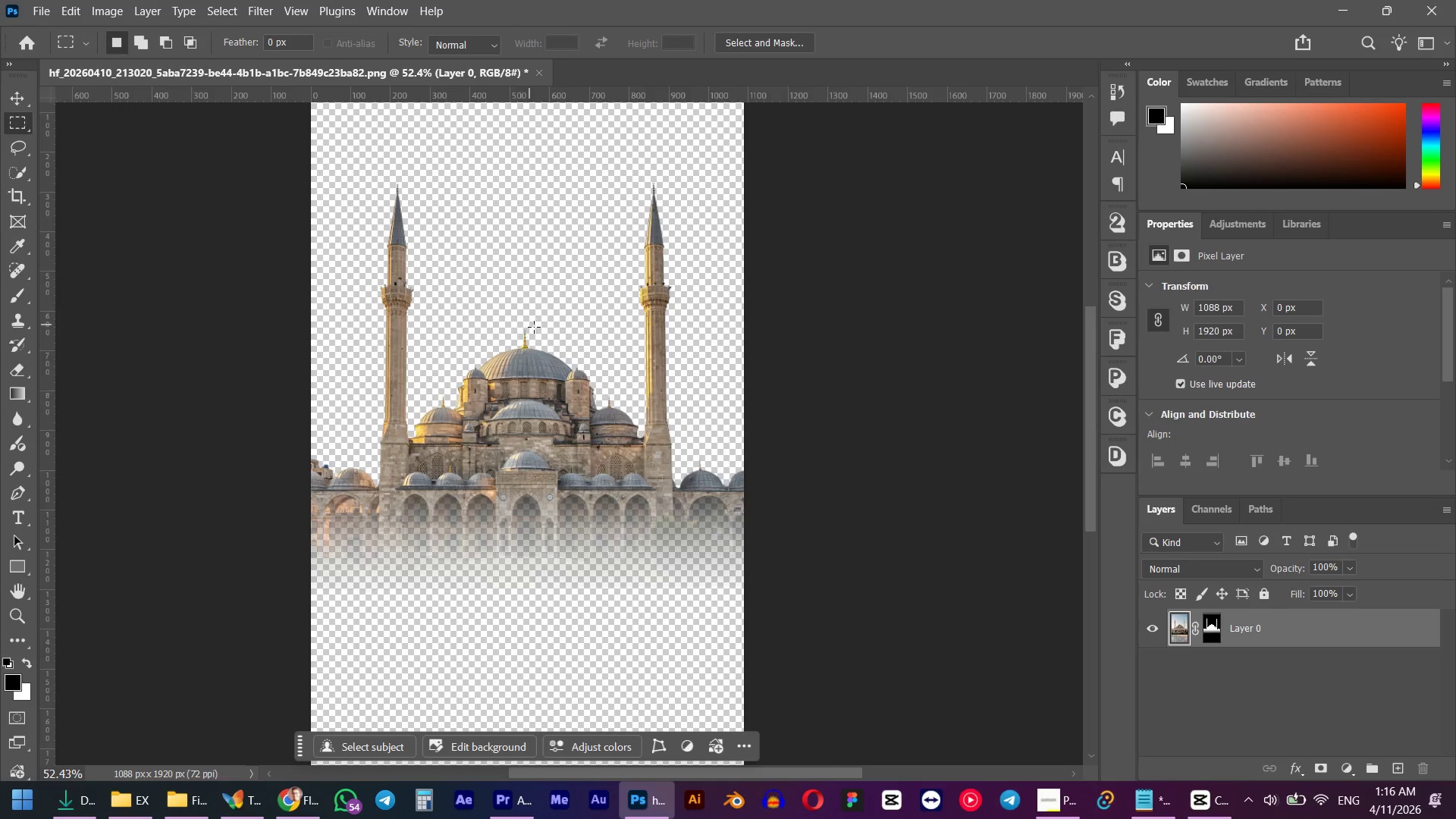 
key(Alt+AltLeft)
 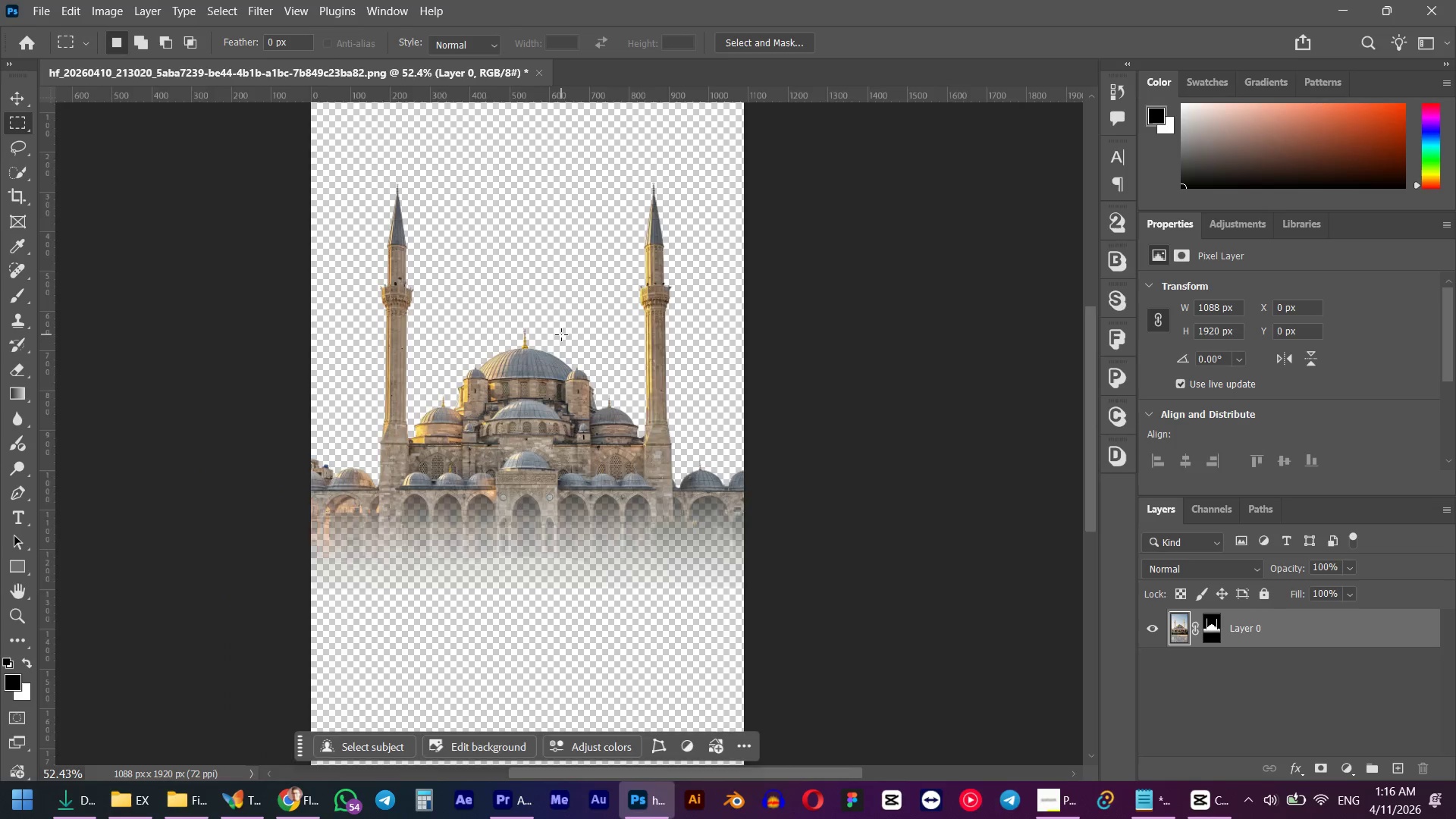 
key(Control+Shift+Quote)
 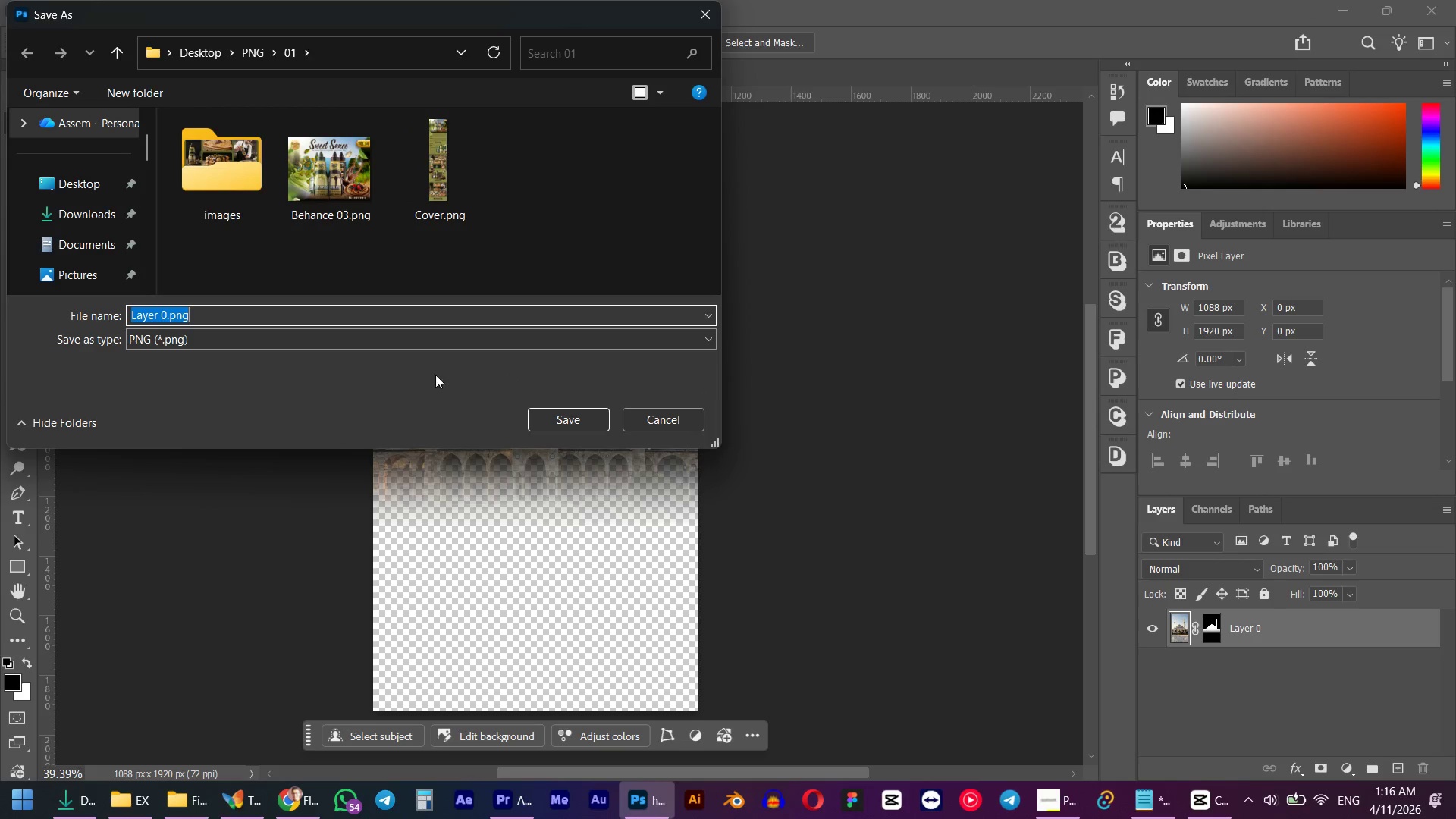 
scroll: coordinate [561, 334], scroll_direction: down, amount: 3.0
 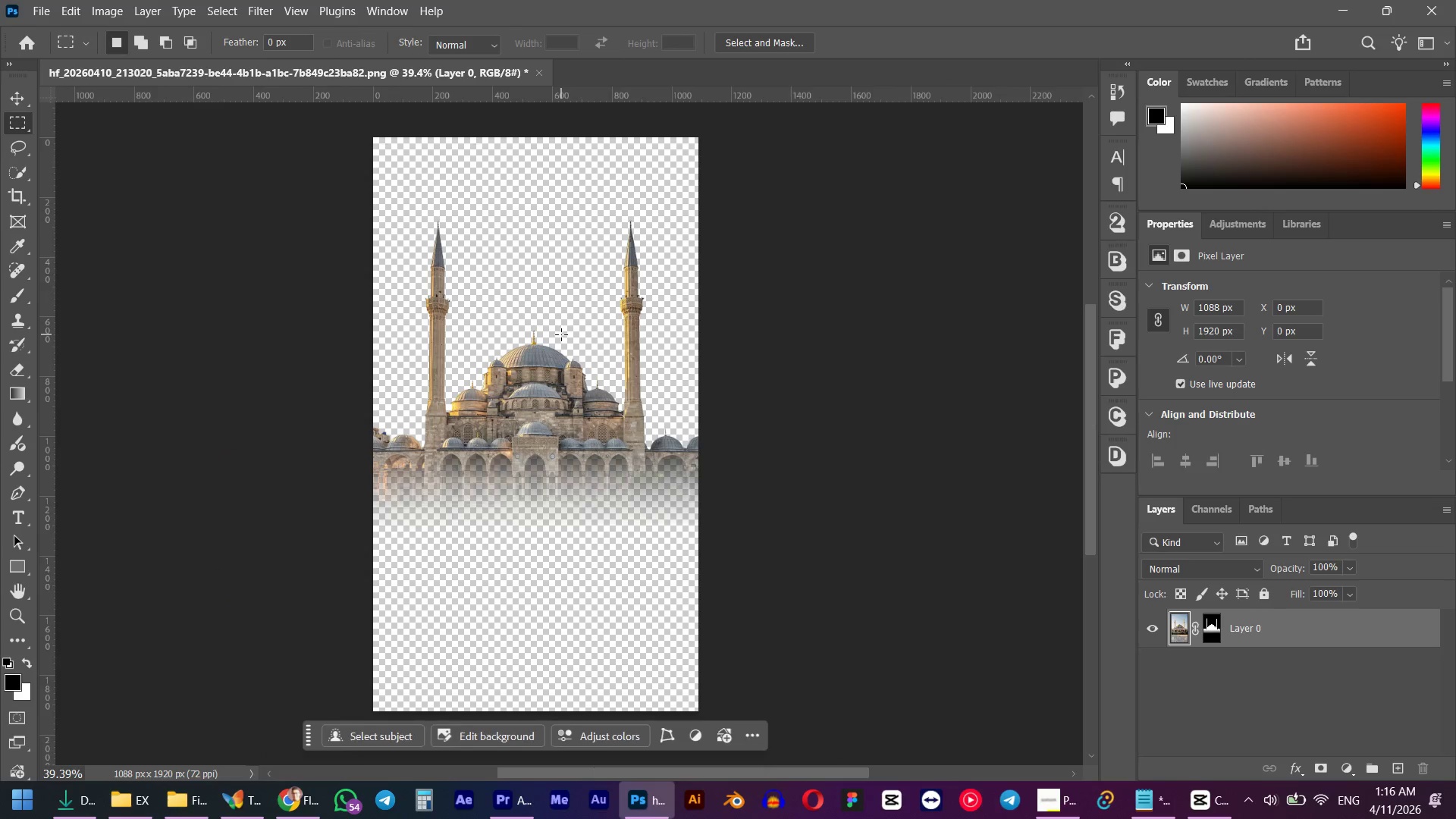 
left_click([81, 287])
 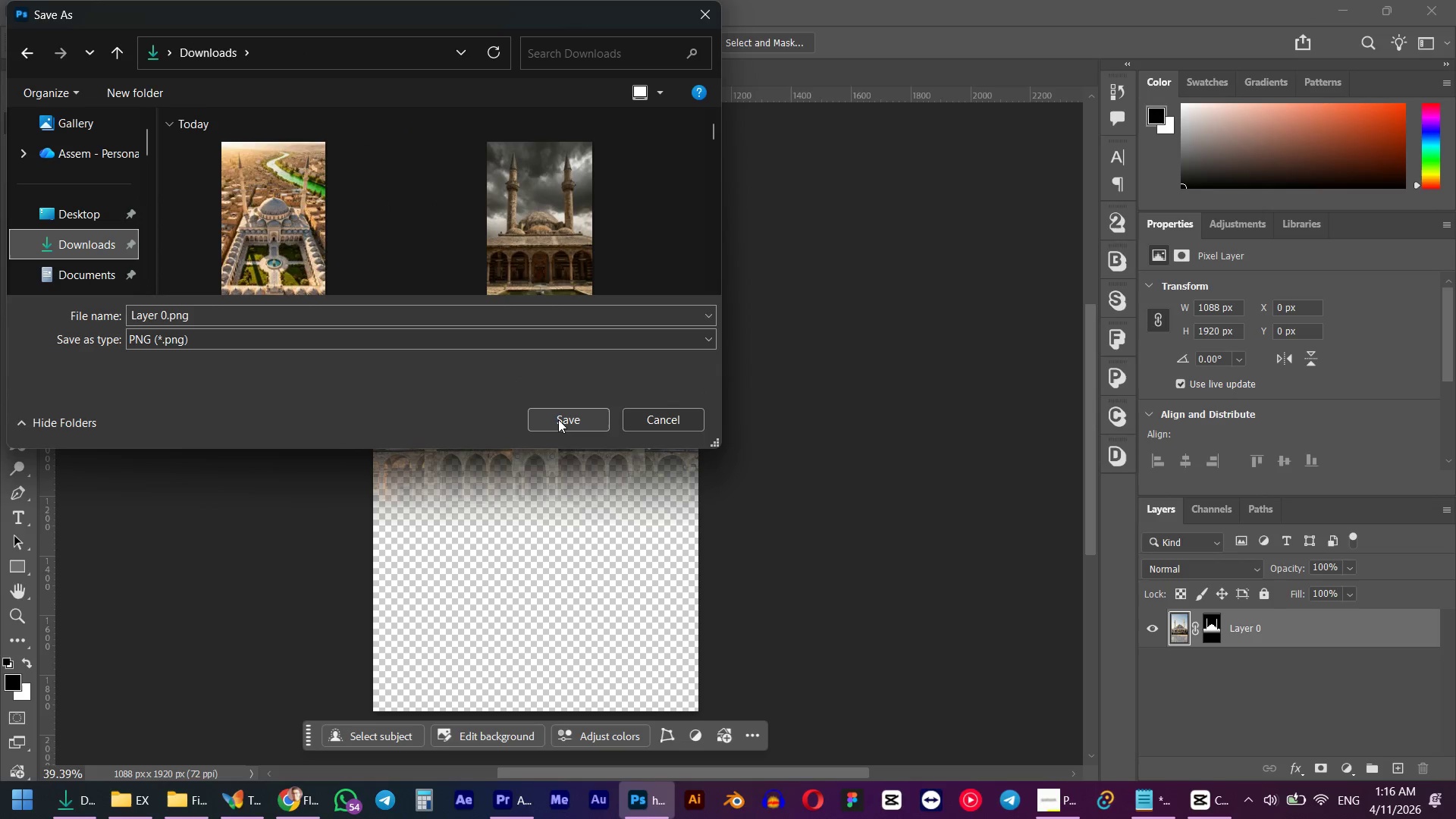 
scroll: coordinate [83, 212], scroll_direction: up, amount: 5.0
 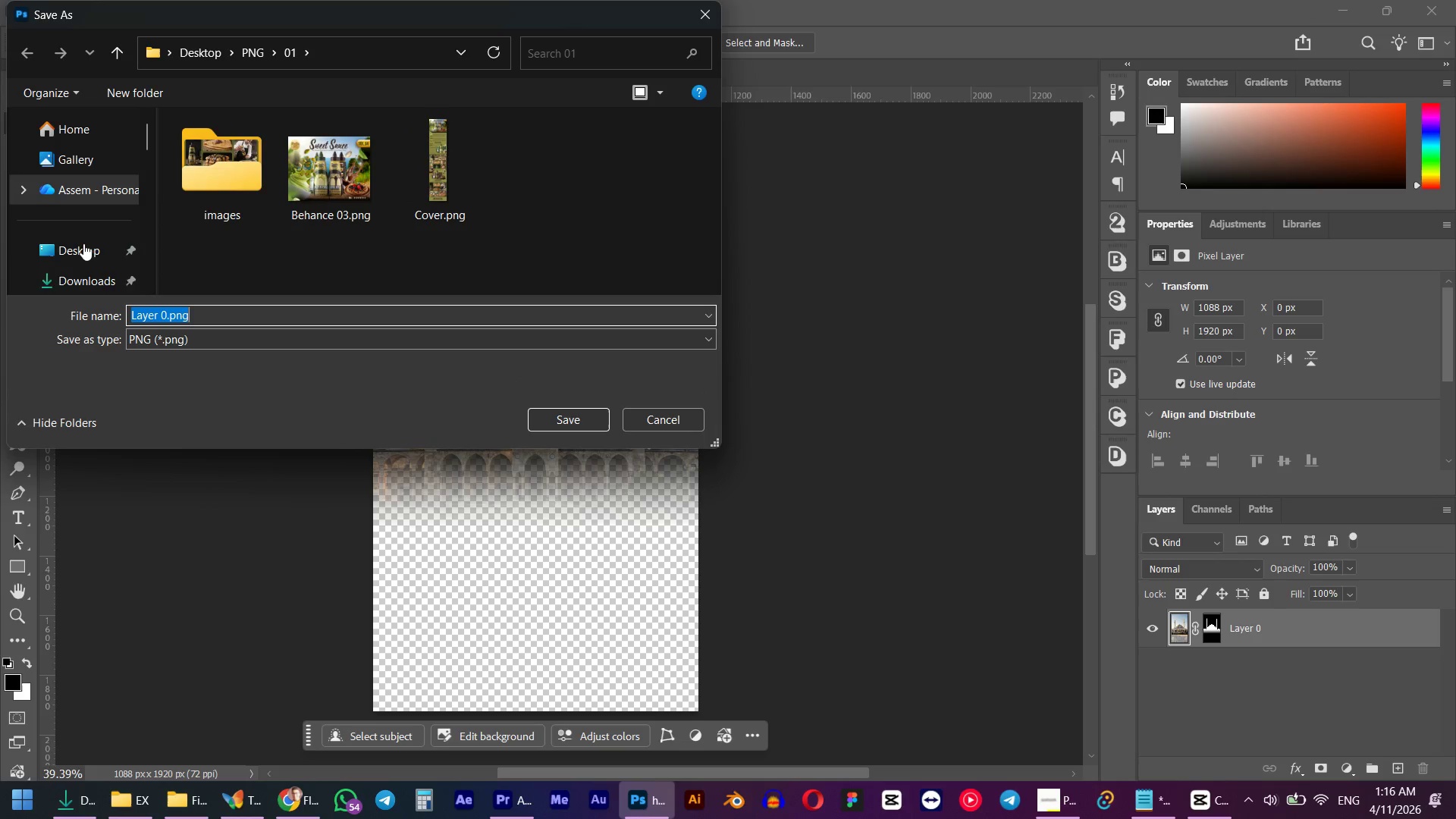 
left_click([558, 419])
 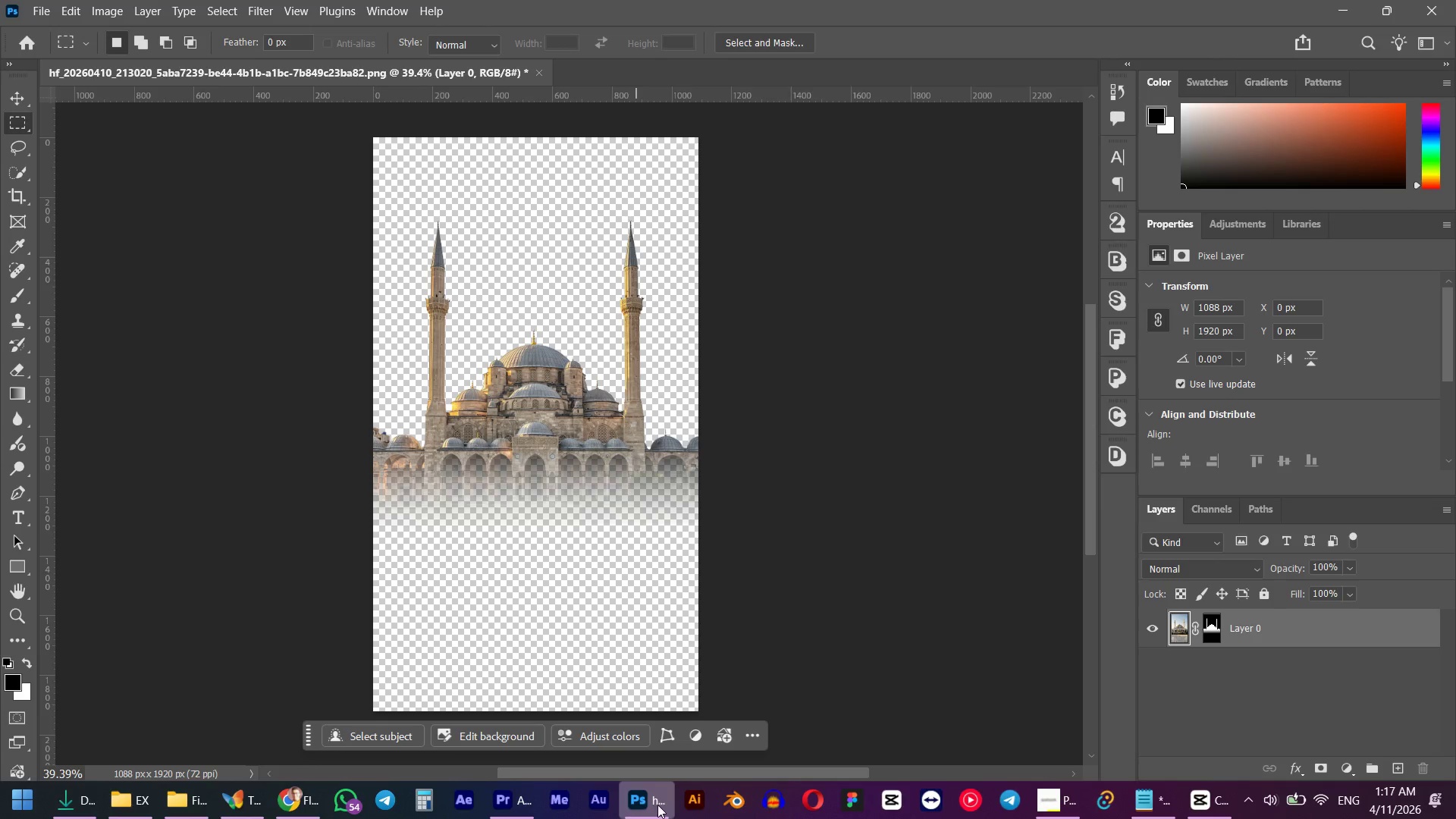 
wait(6.08)
 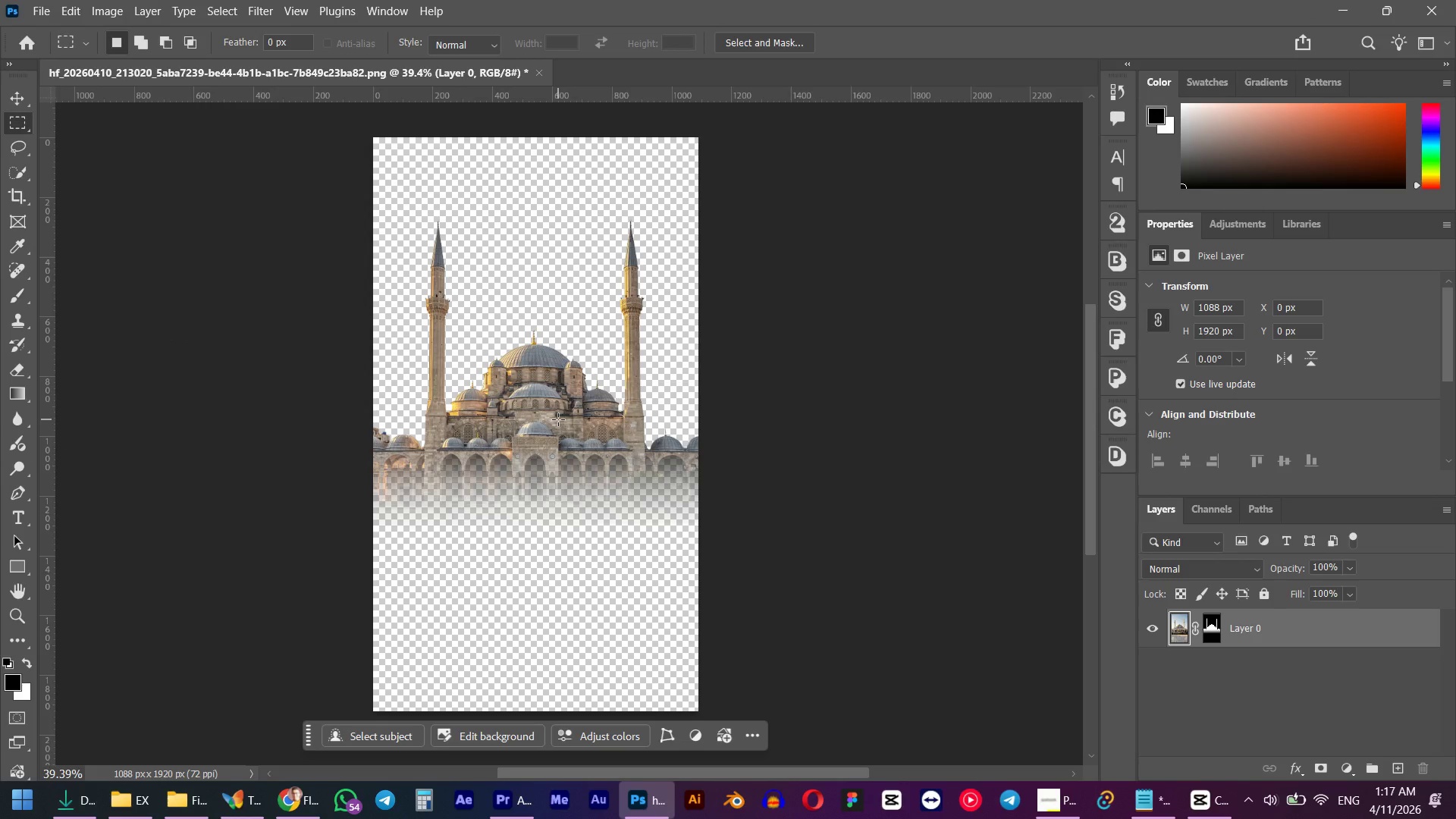 
left_click([1453, 0])
 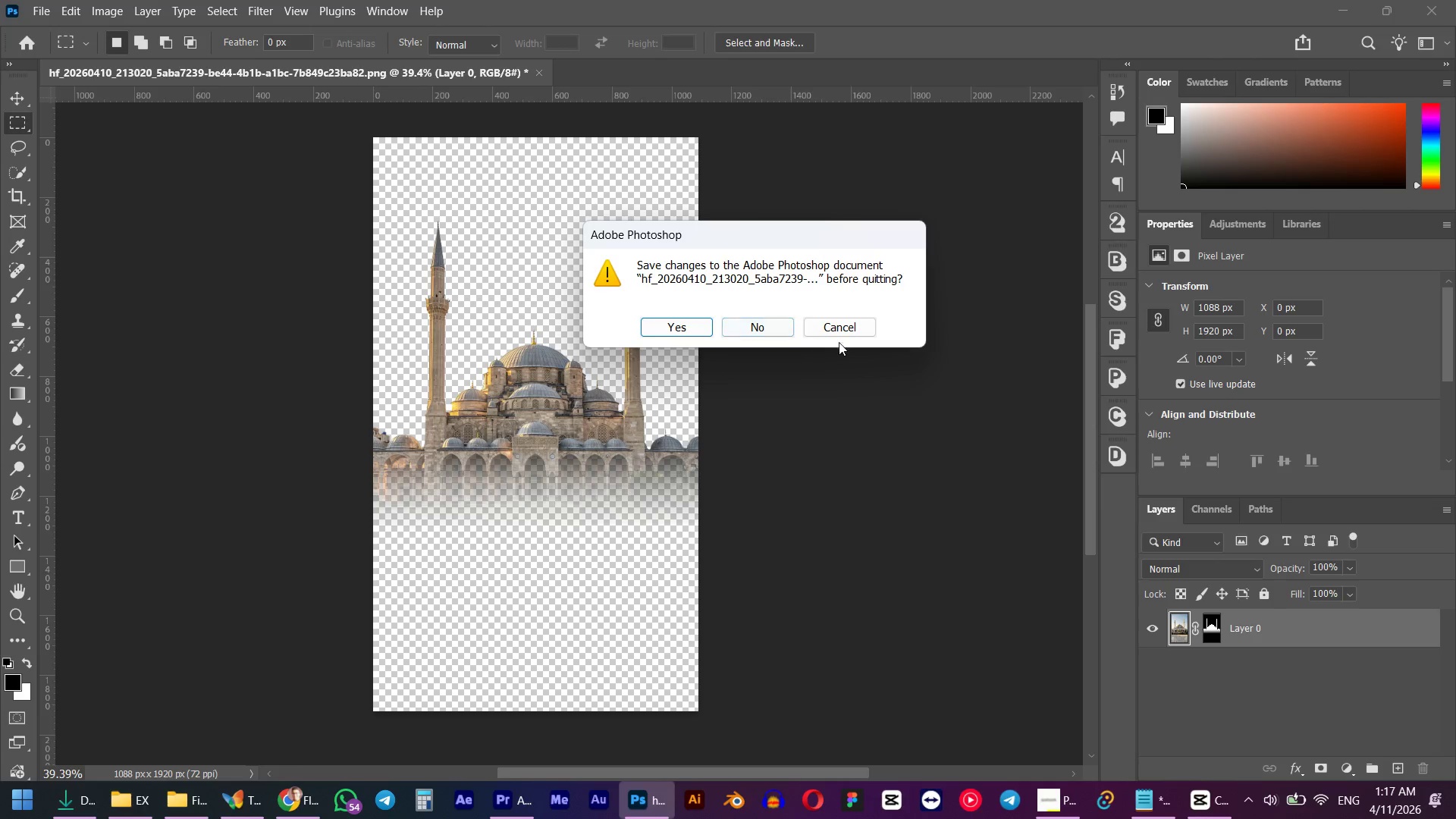 
left_click([851, 334])
 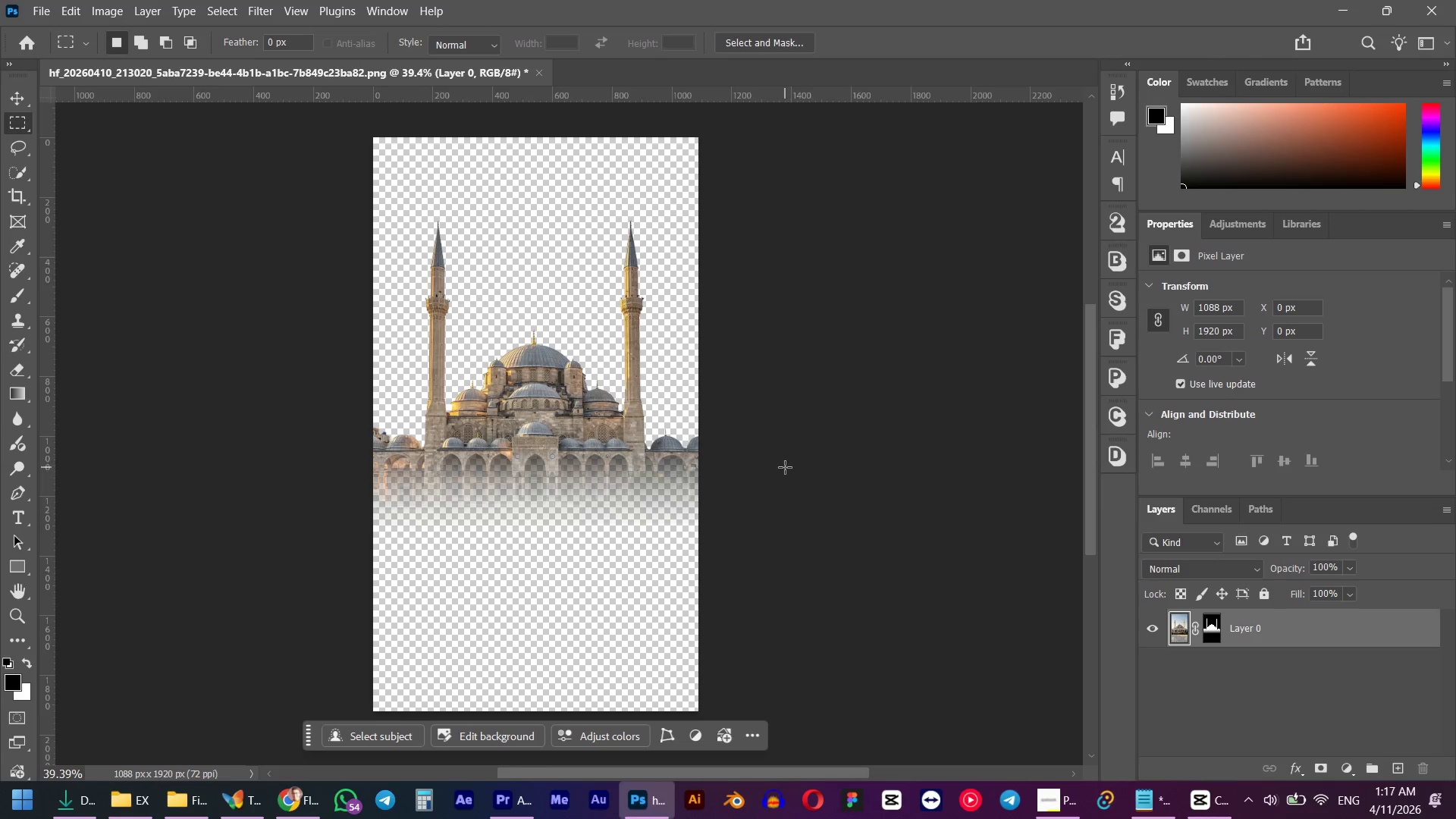 
key(Control+ControlLeft)
 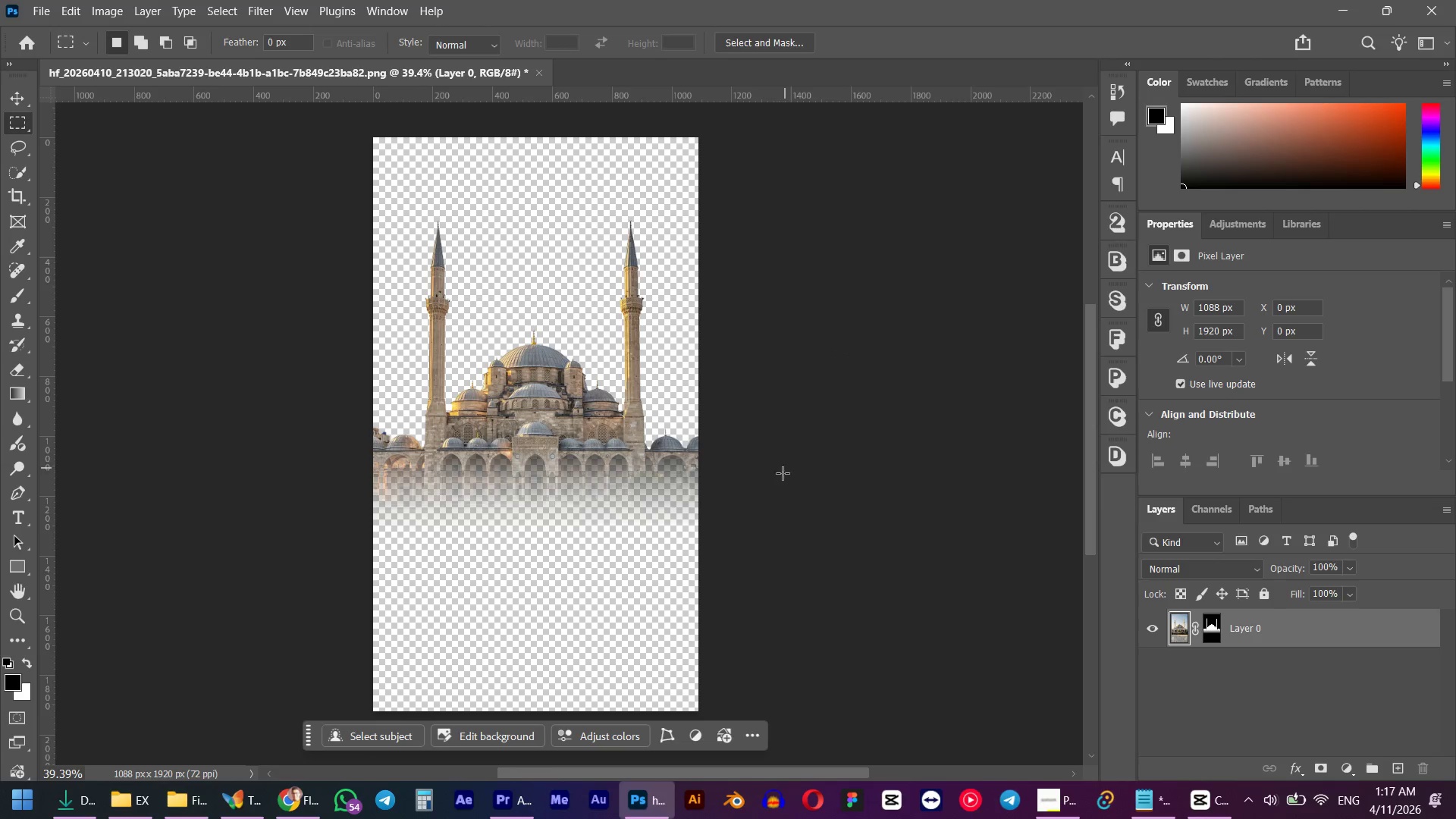 
key(Control+Shift+ShiftLeft)
 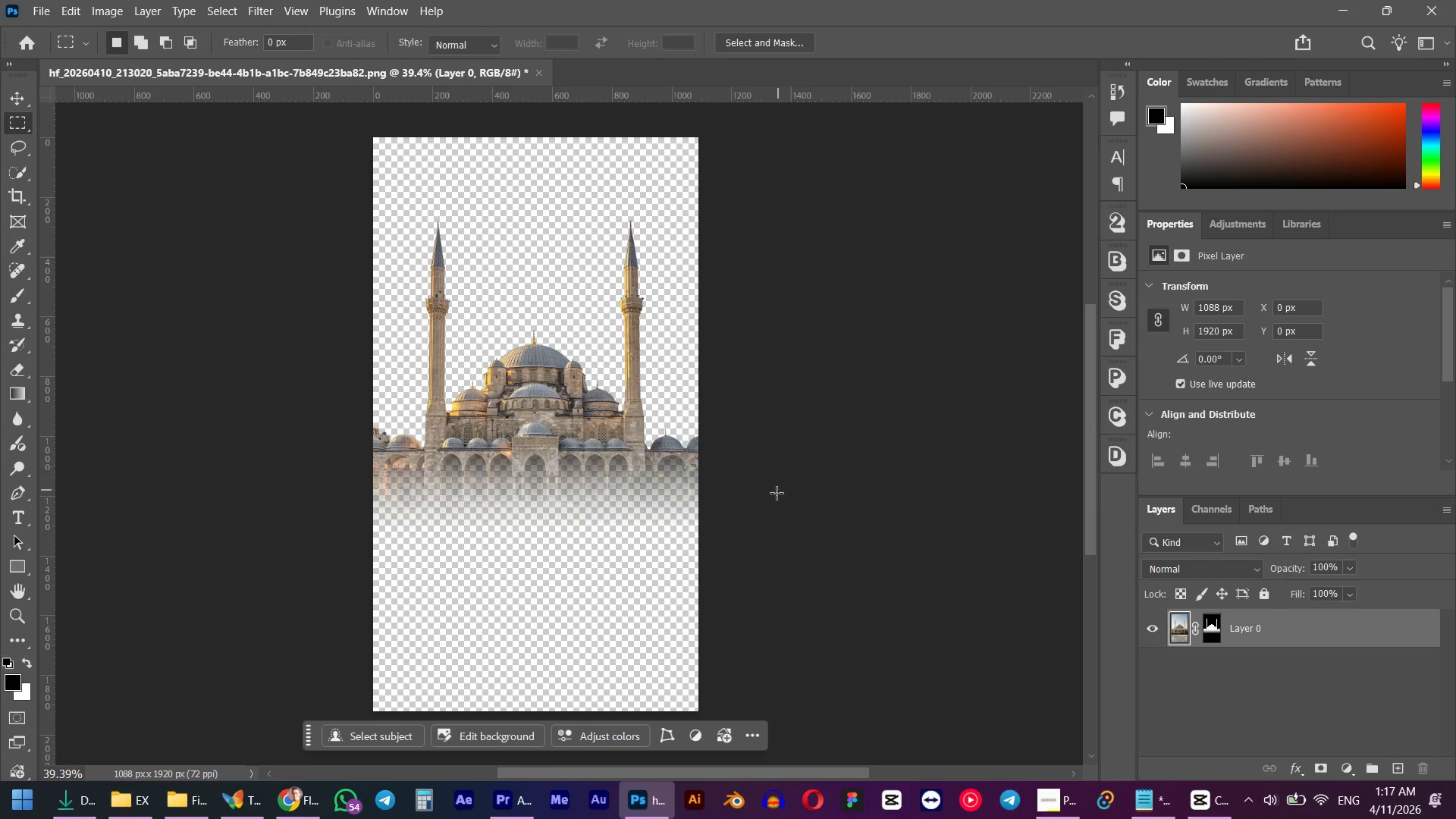 
key(Control+Shift+S)
 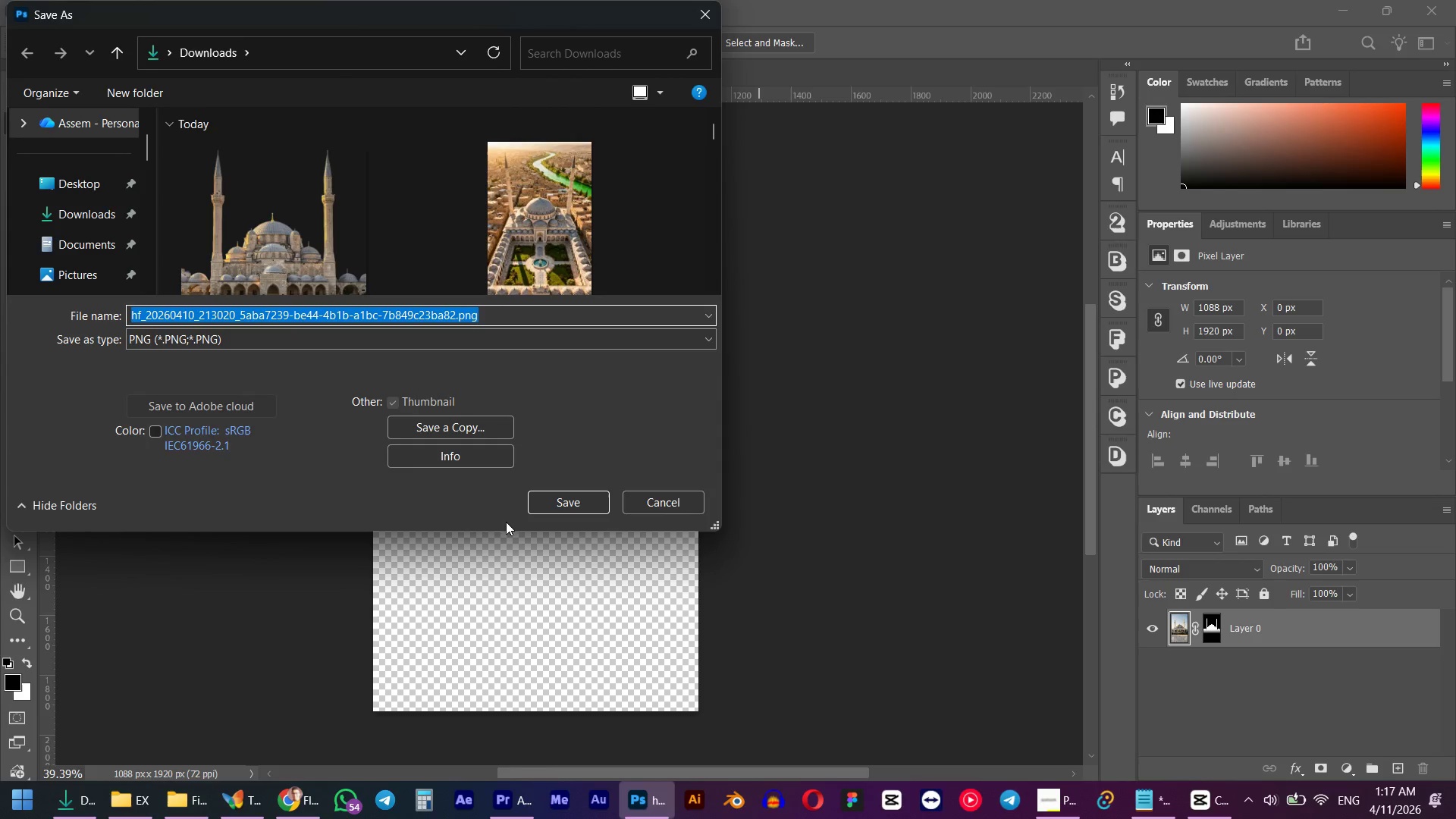 
wait(5.67)
 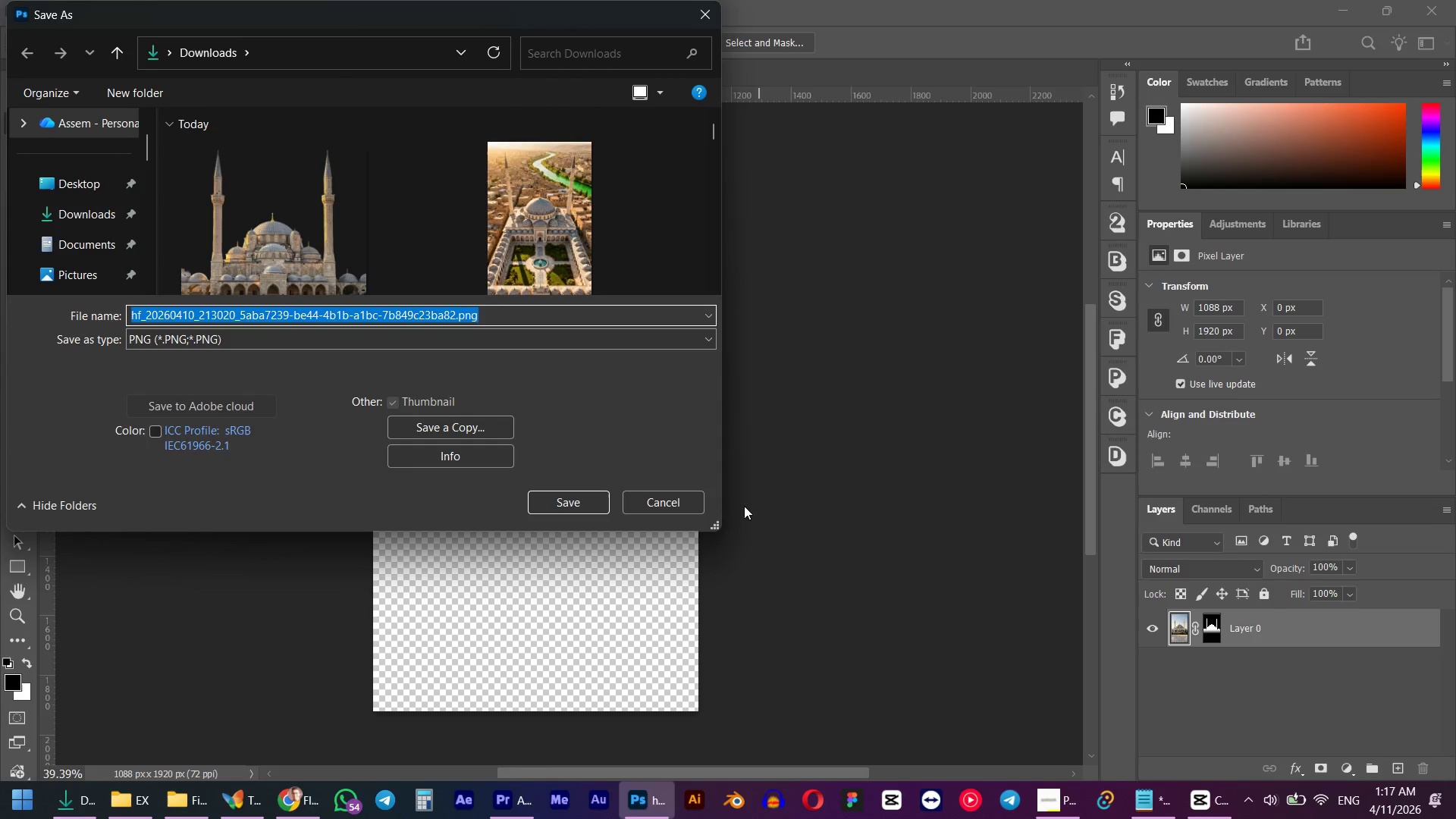 
left_click([46, 171])
 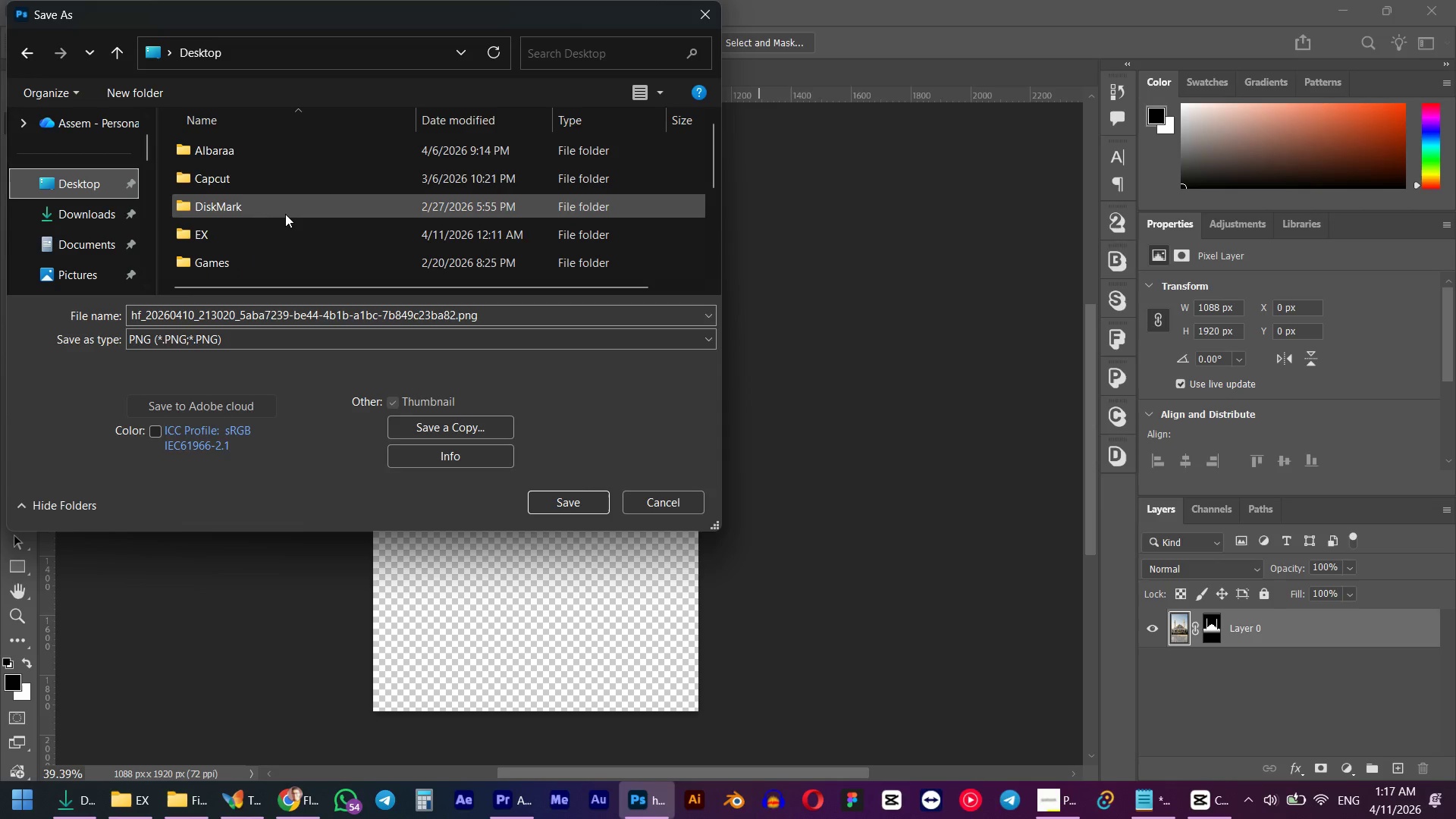 
scroll: coordinate [287, 216], scroll_direction: down, amount: 5.0
 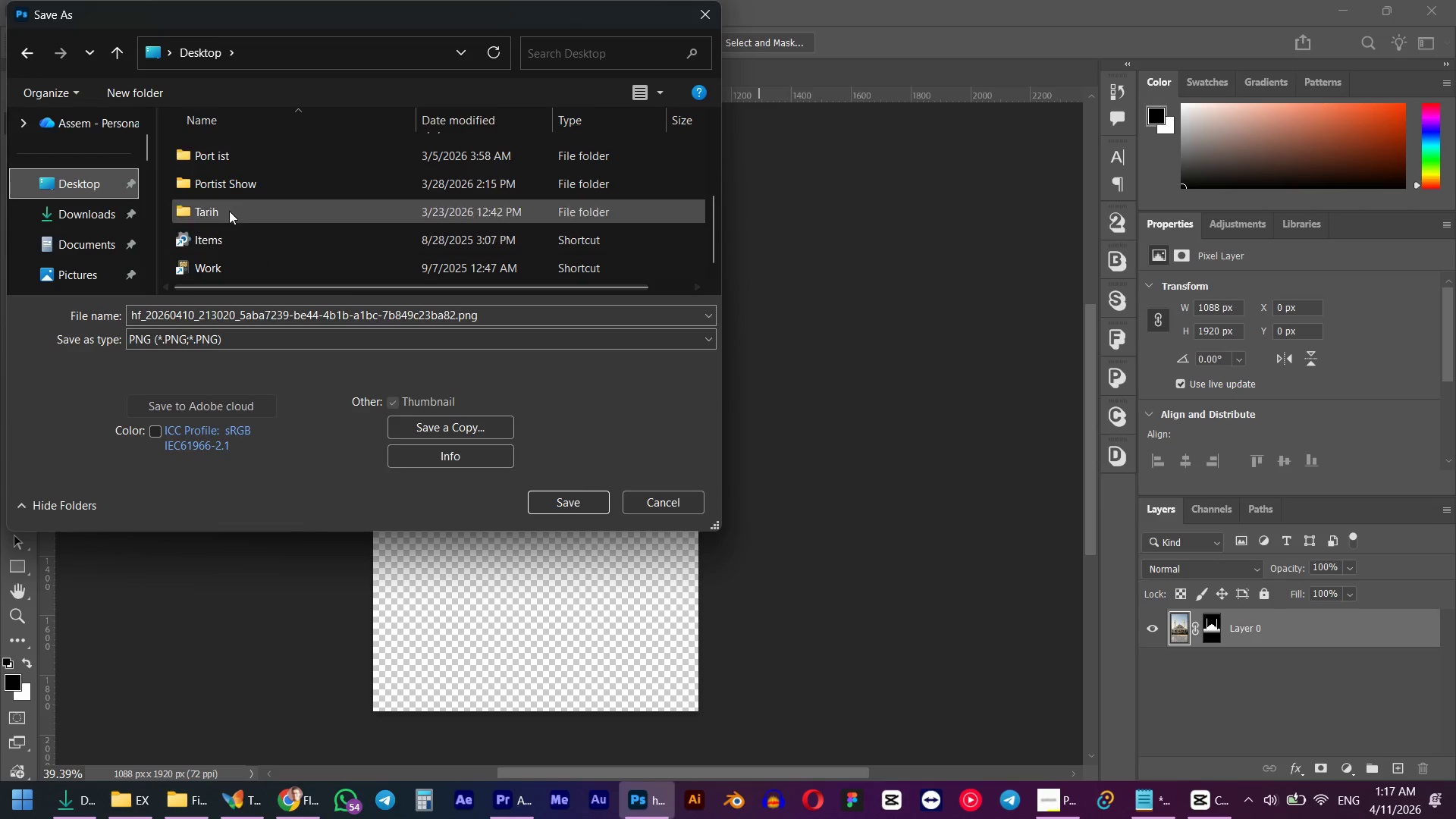 
scroll: coordinate [234, 162], scroll_direction: up, amount: 2.0
 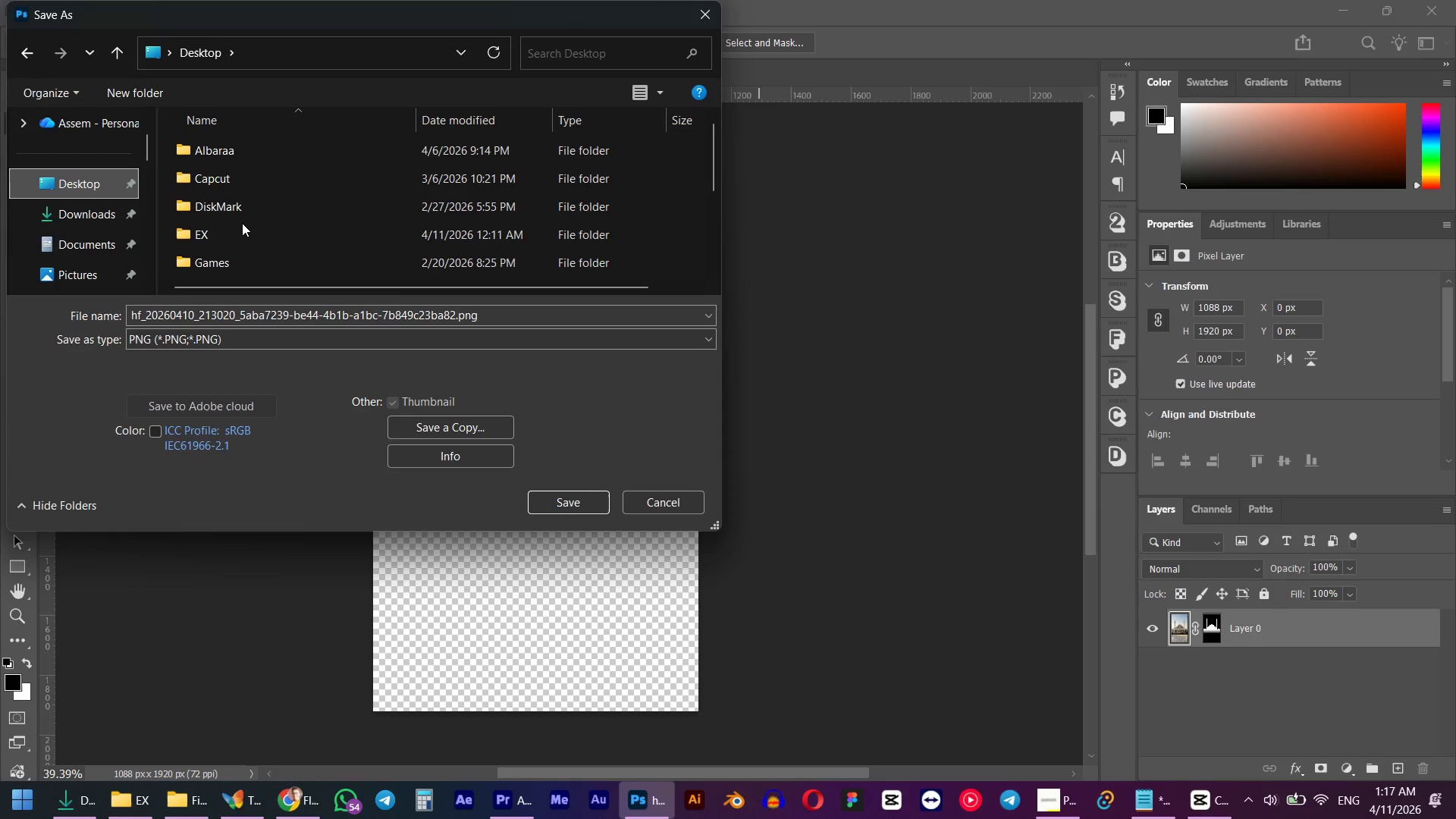 
scroll: coordinate [248, 233], scroll_direction: down, amount: 3.0
 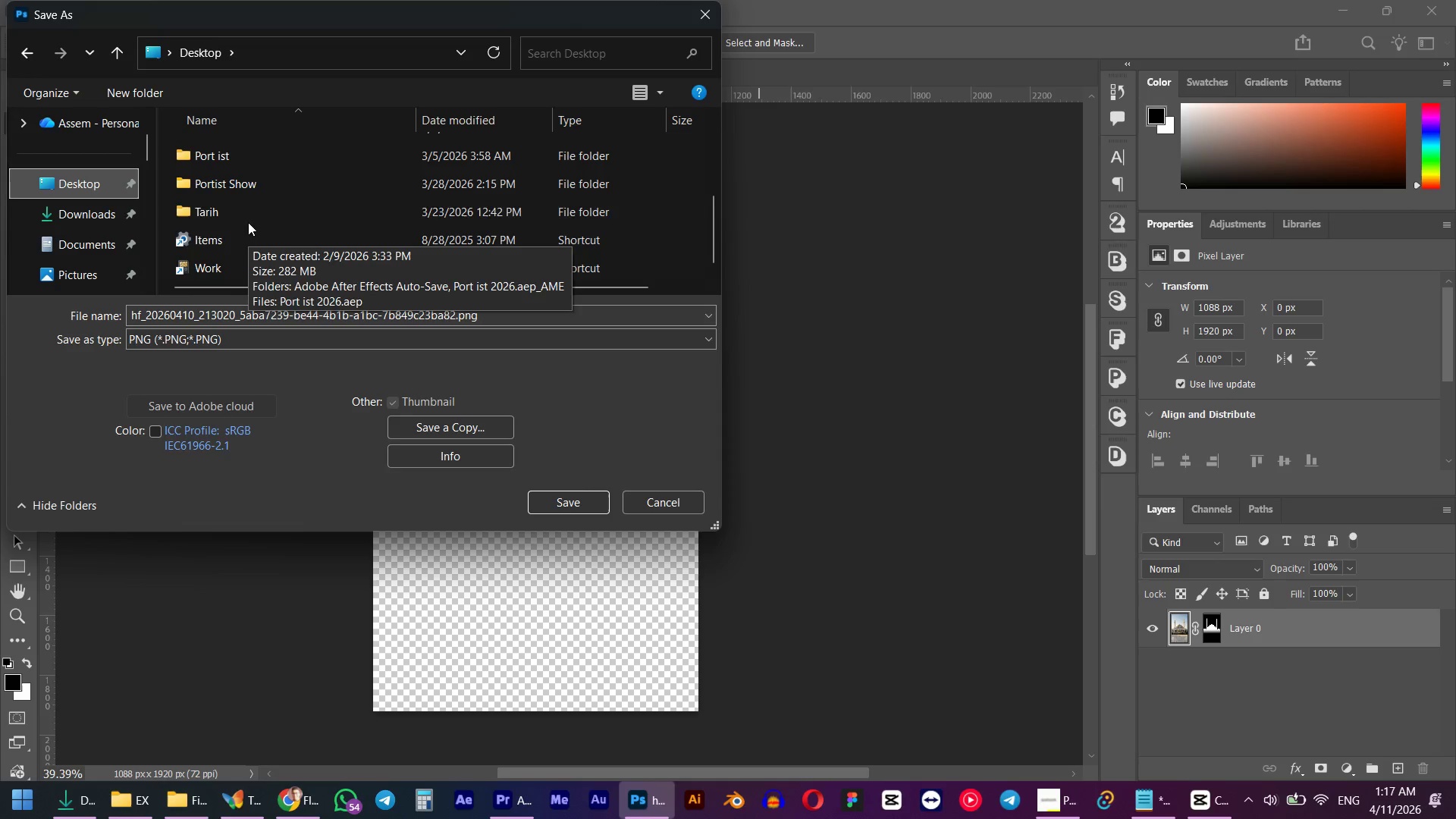 
double_click([248, 210])
 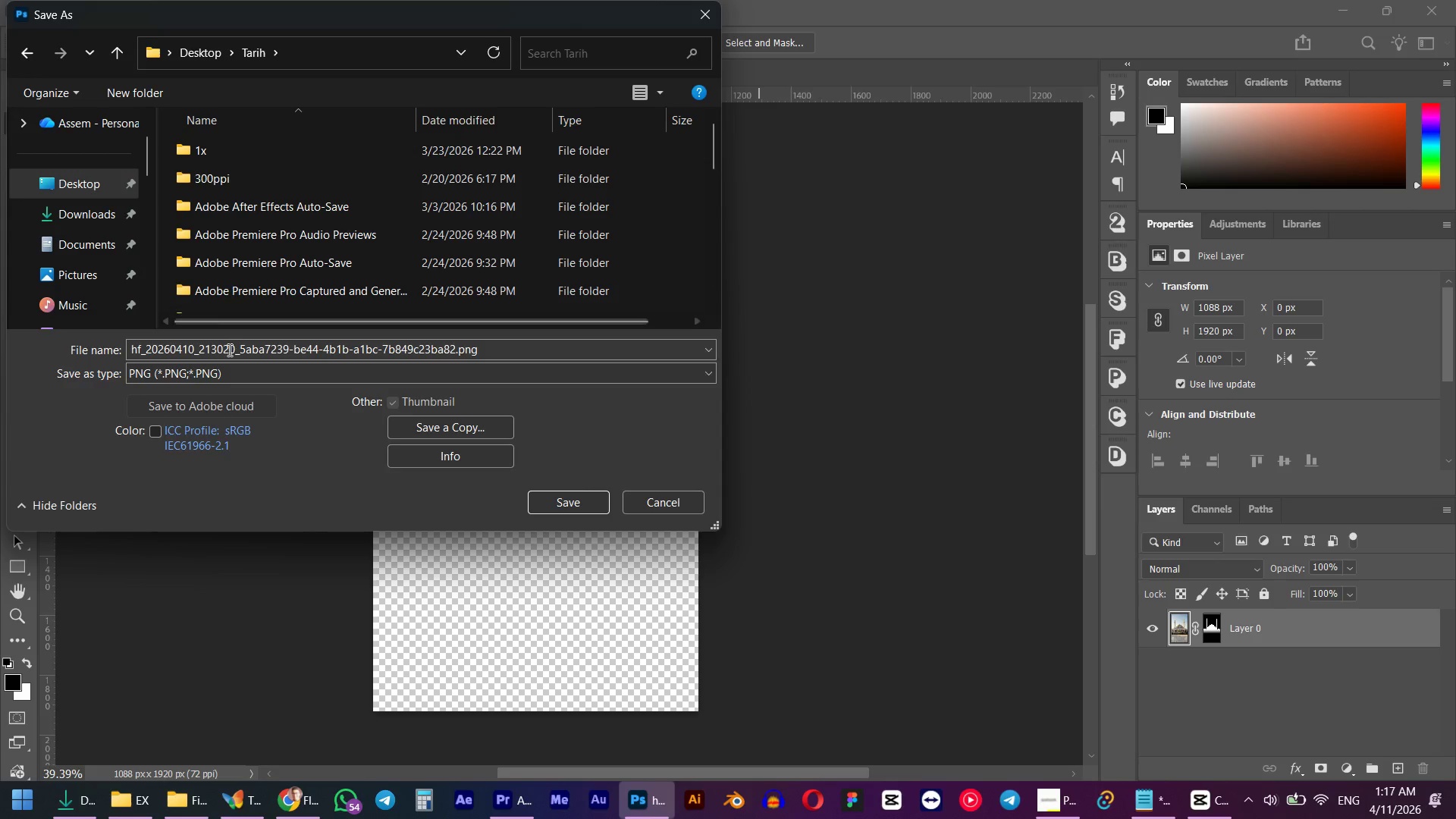 
left_click([227, 350])
 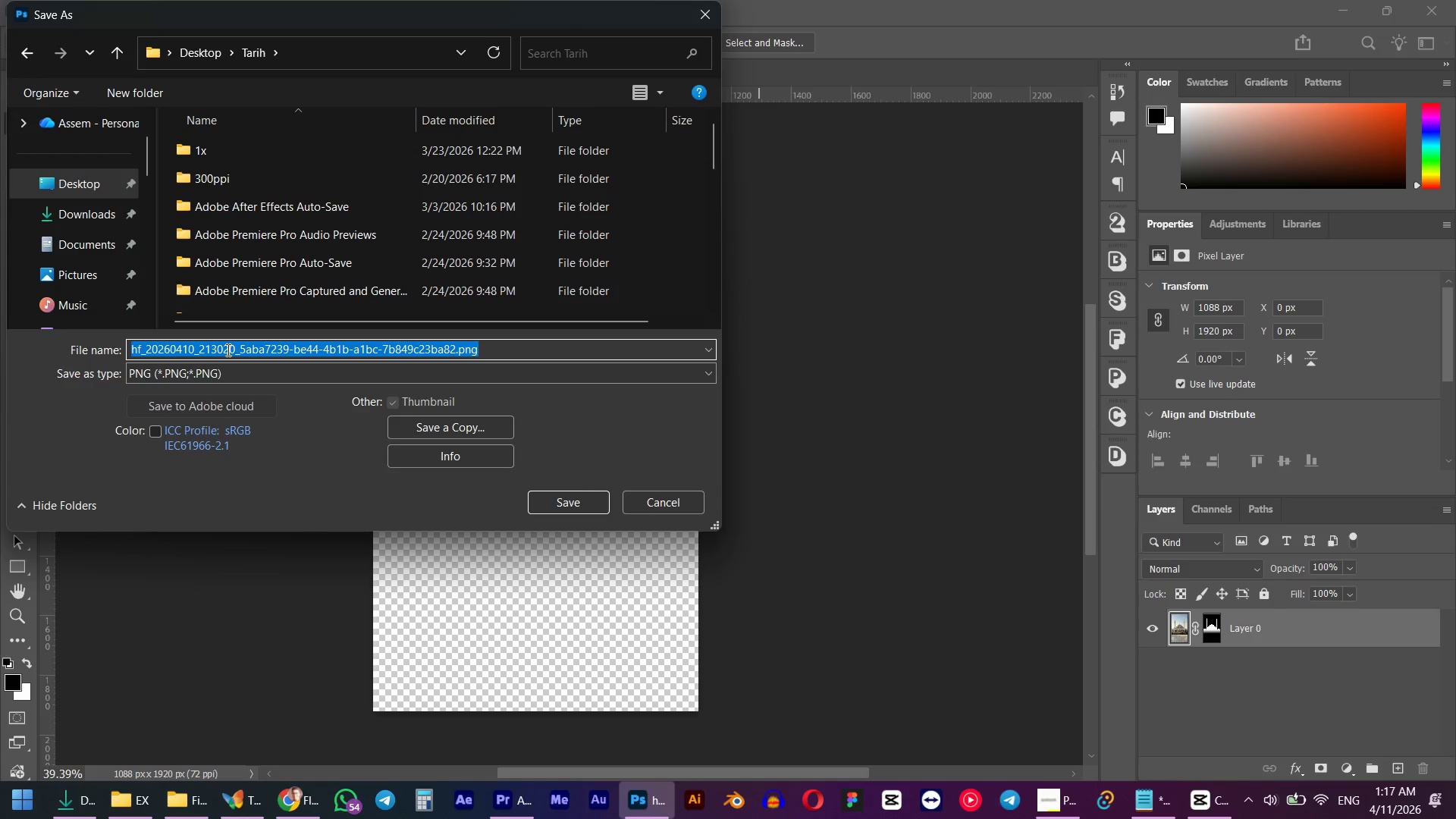 
type(tikya)
key(NumpadEnter)
 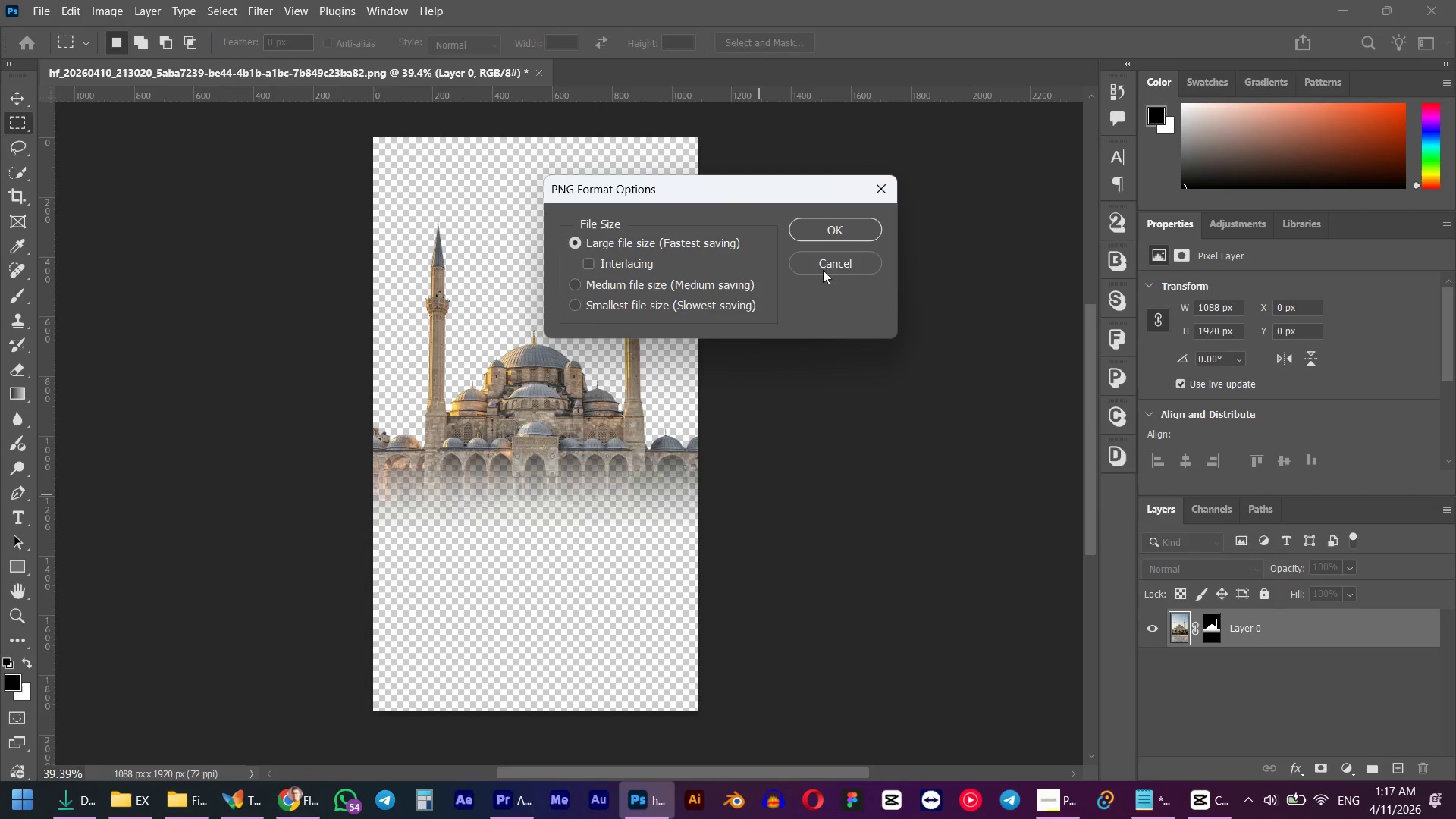 
left_click([864, 220])
 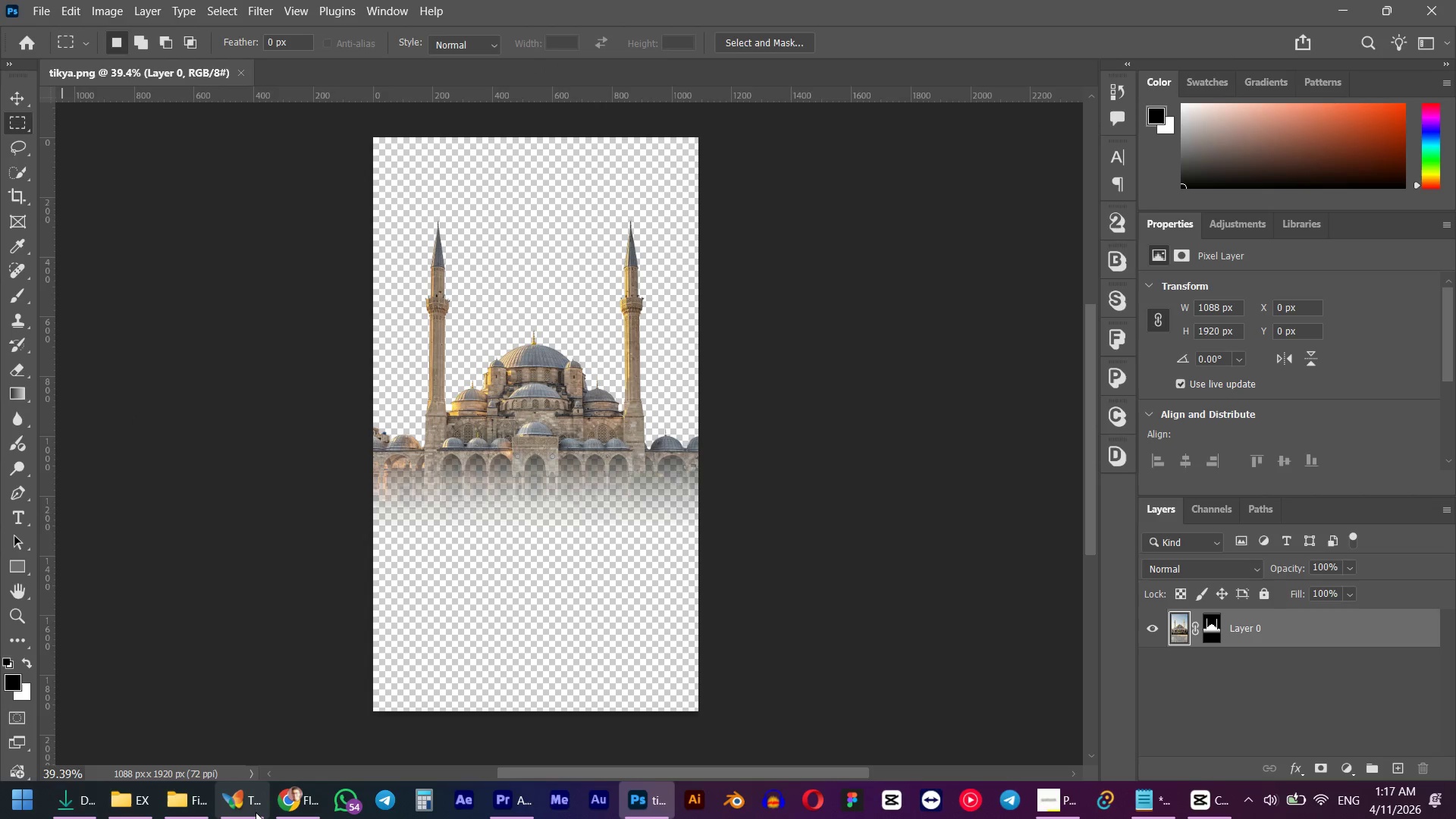 
left_click([280, 802])
 